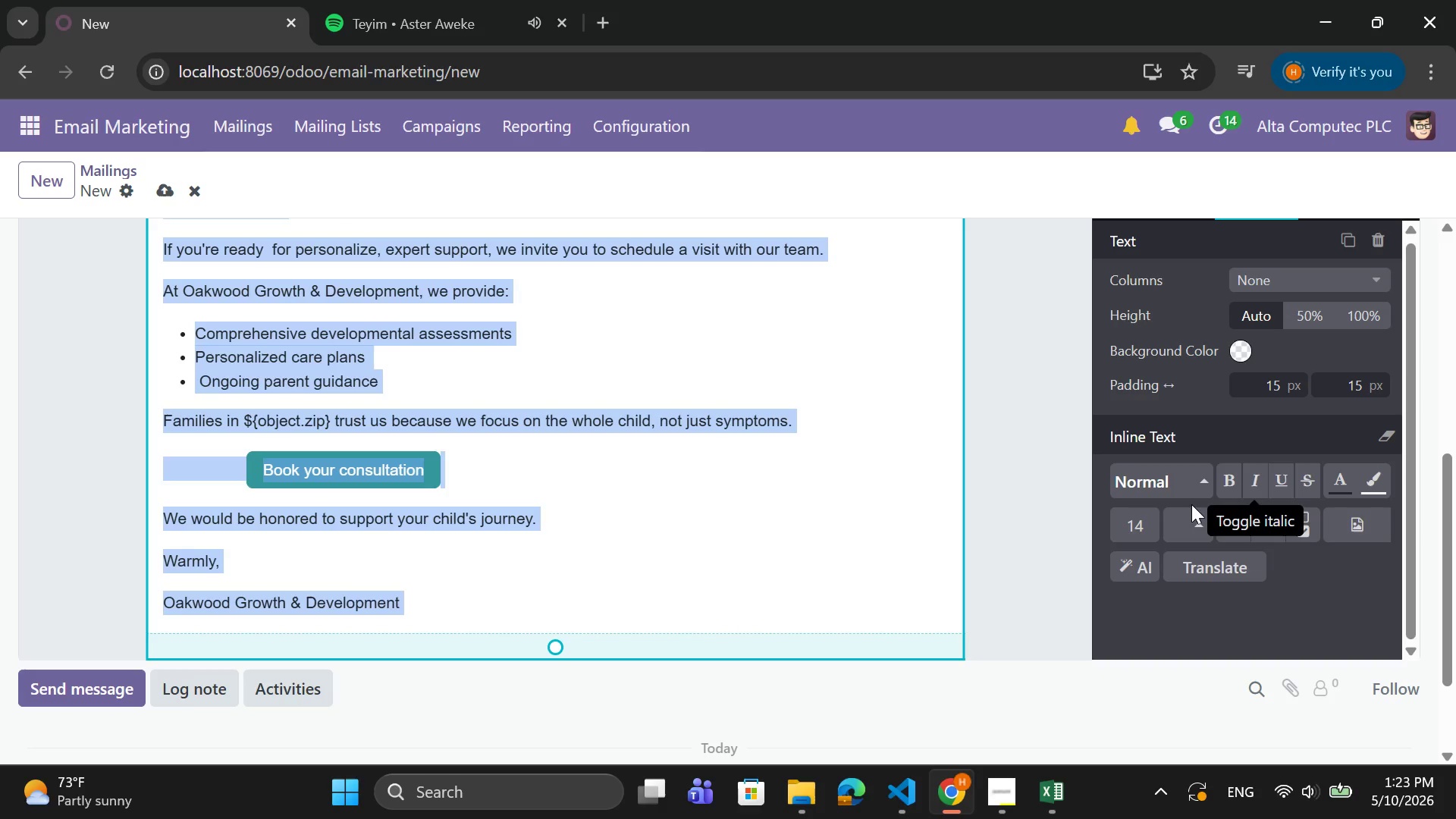 
left_click([1106, 541])
 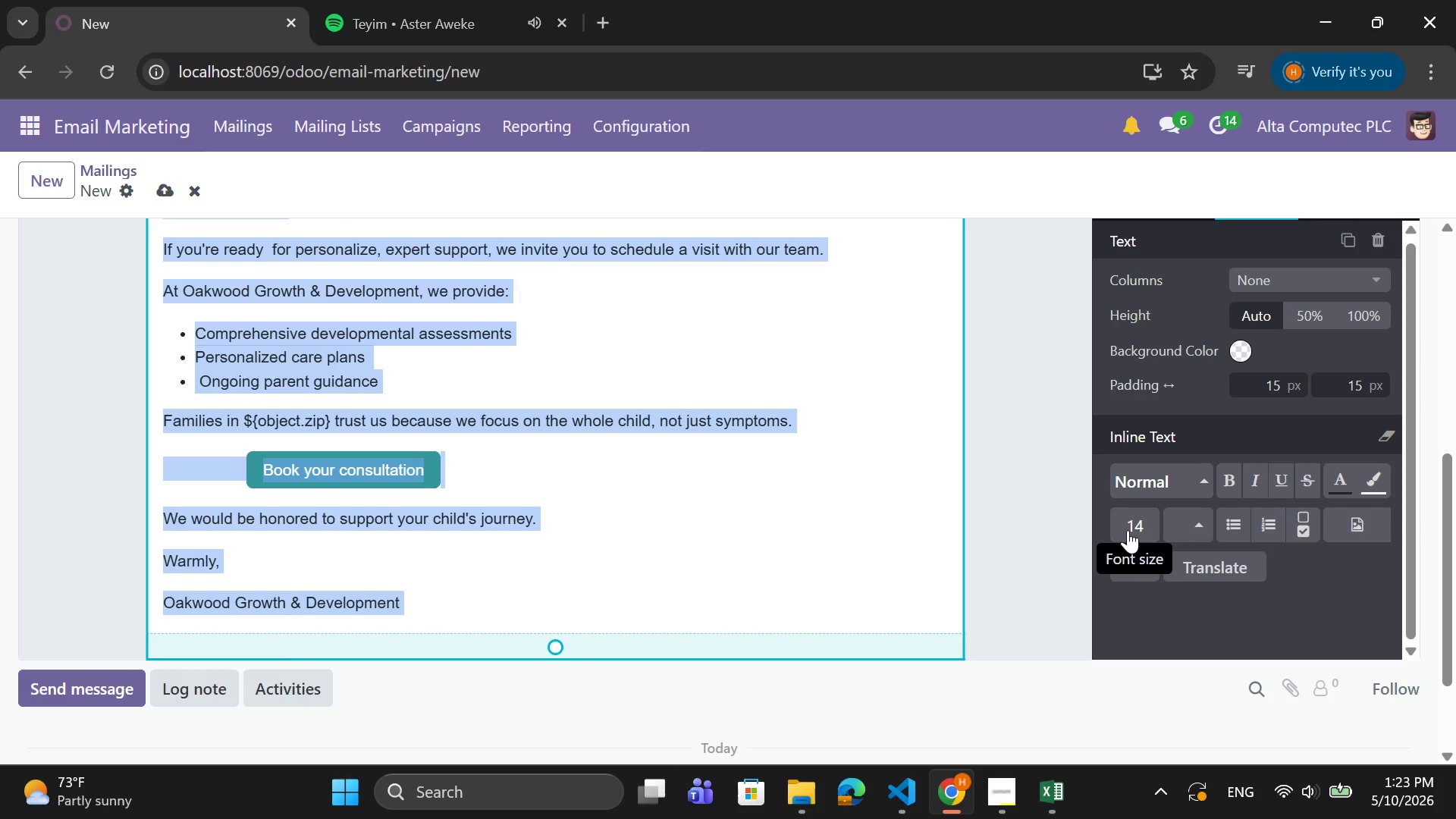 
left_click([1128, 530])
 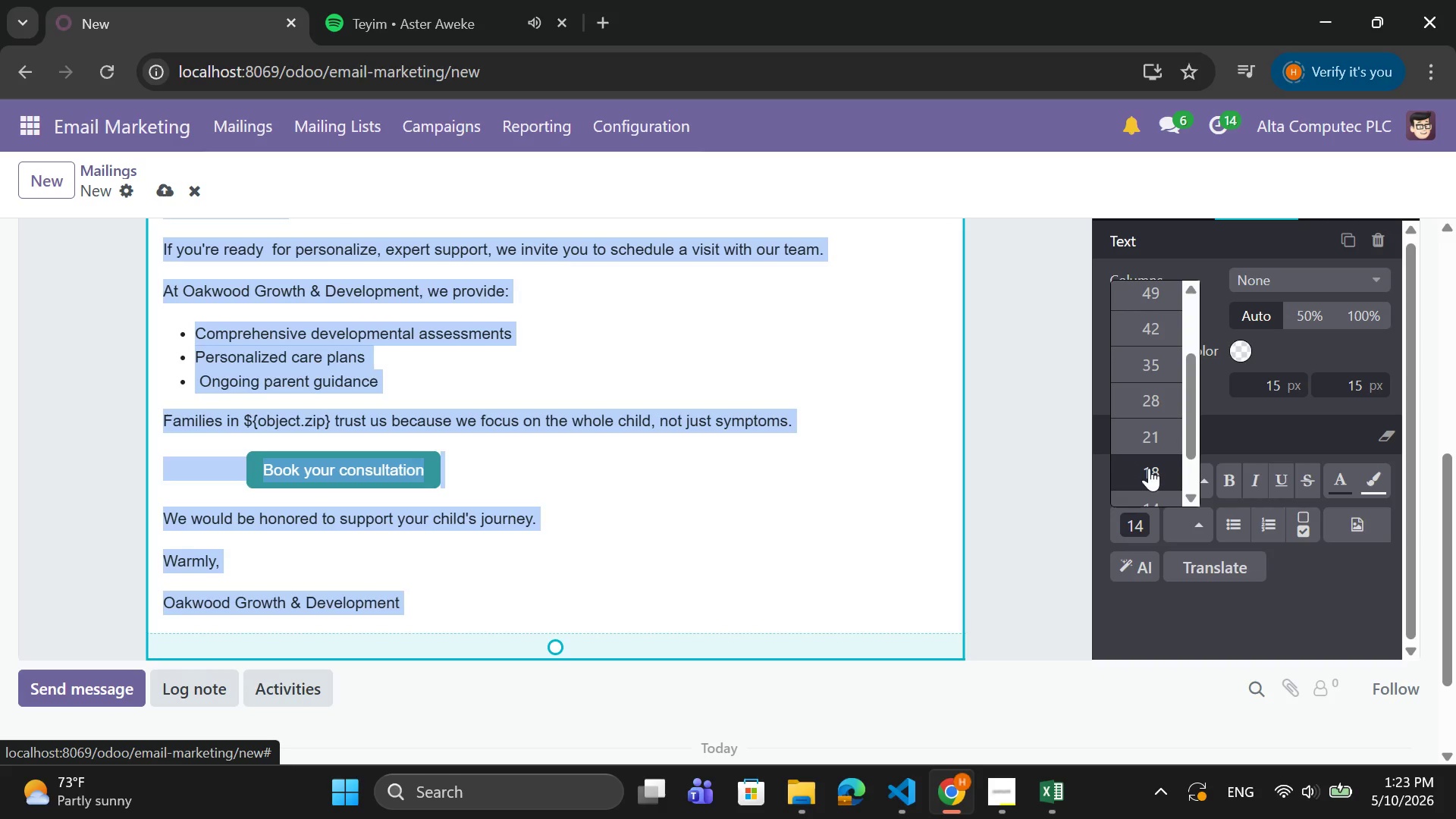 
left_click([1149, 468])
 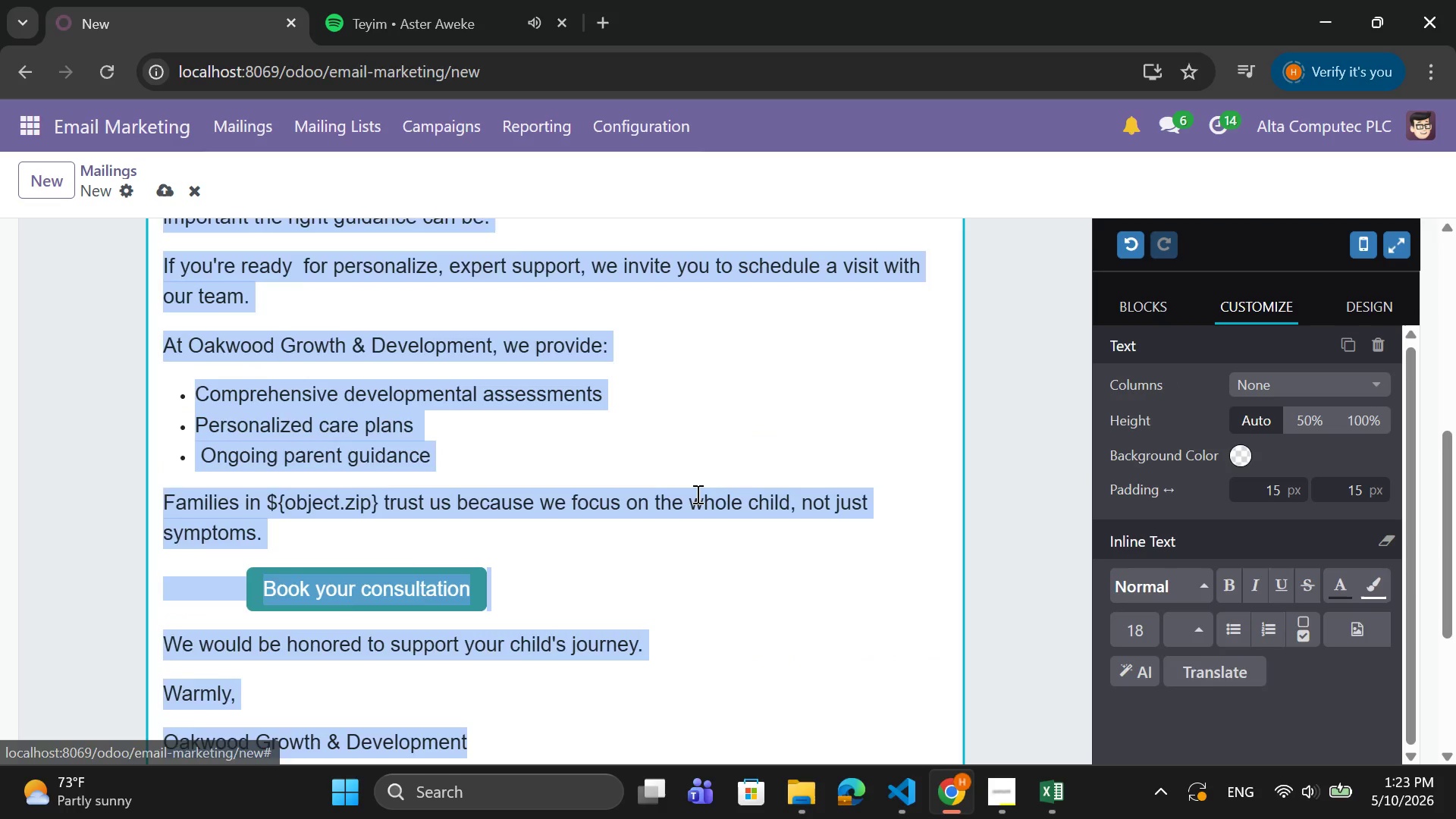 
left_click([696, 494])
 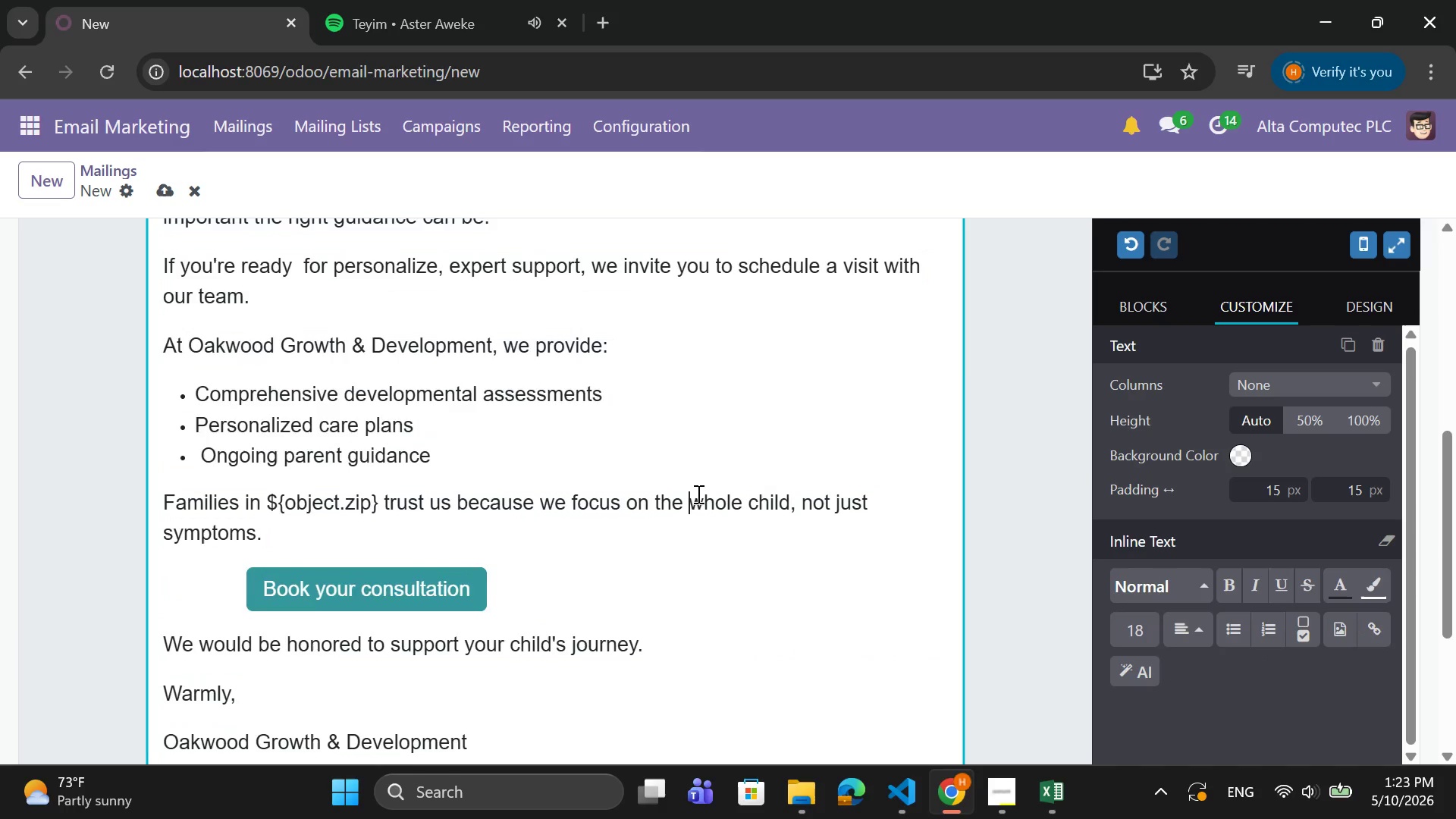 
scroll: coordinate [697, 494], scroll_direction: up, amount: 6.0
 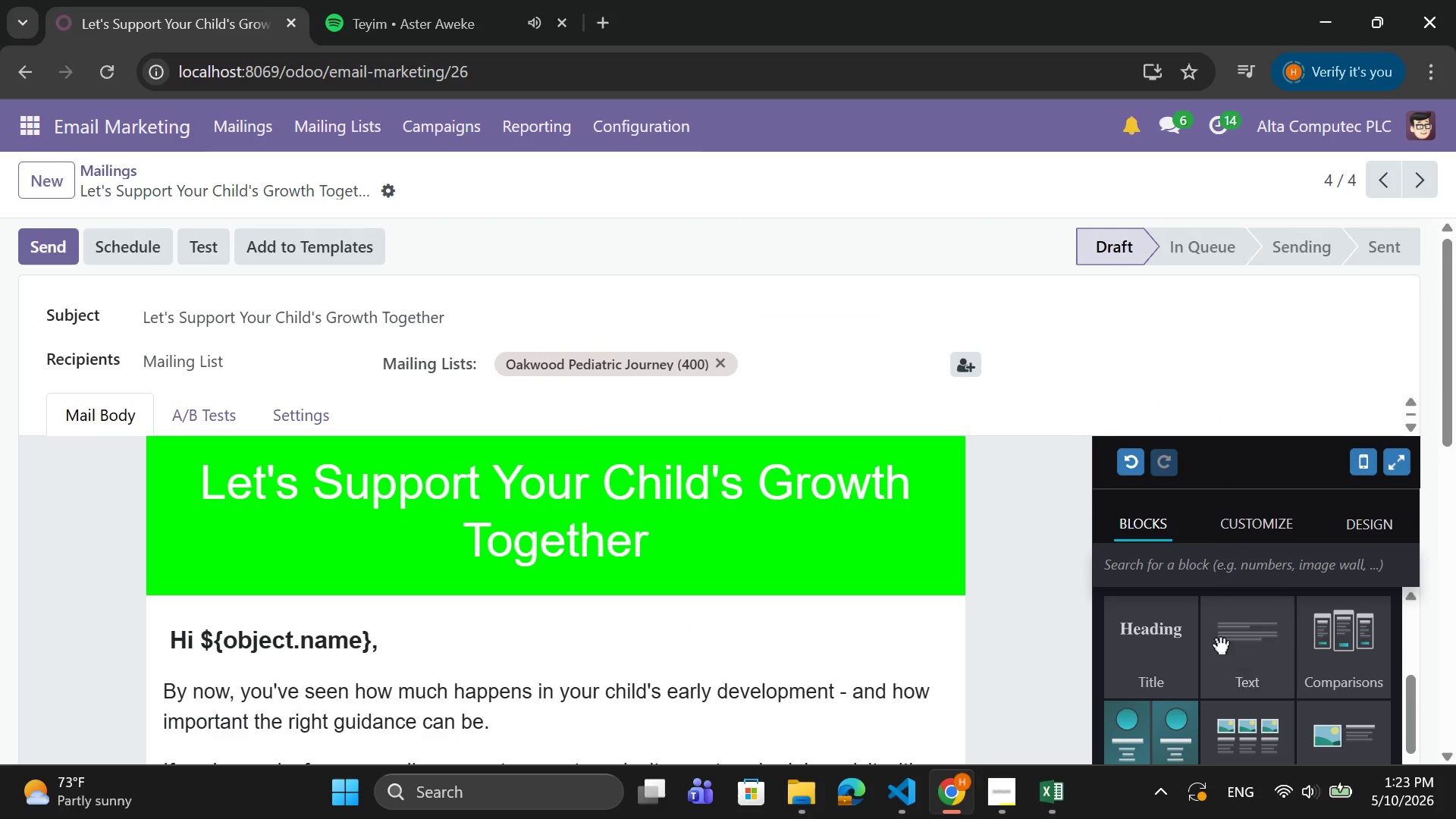 
wait(6.81)
 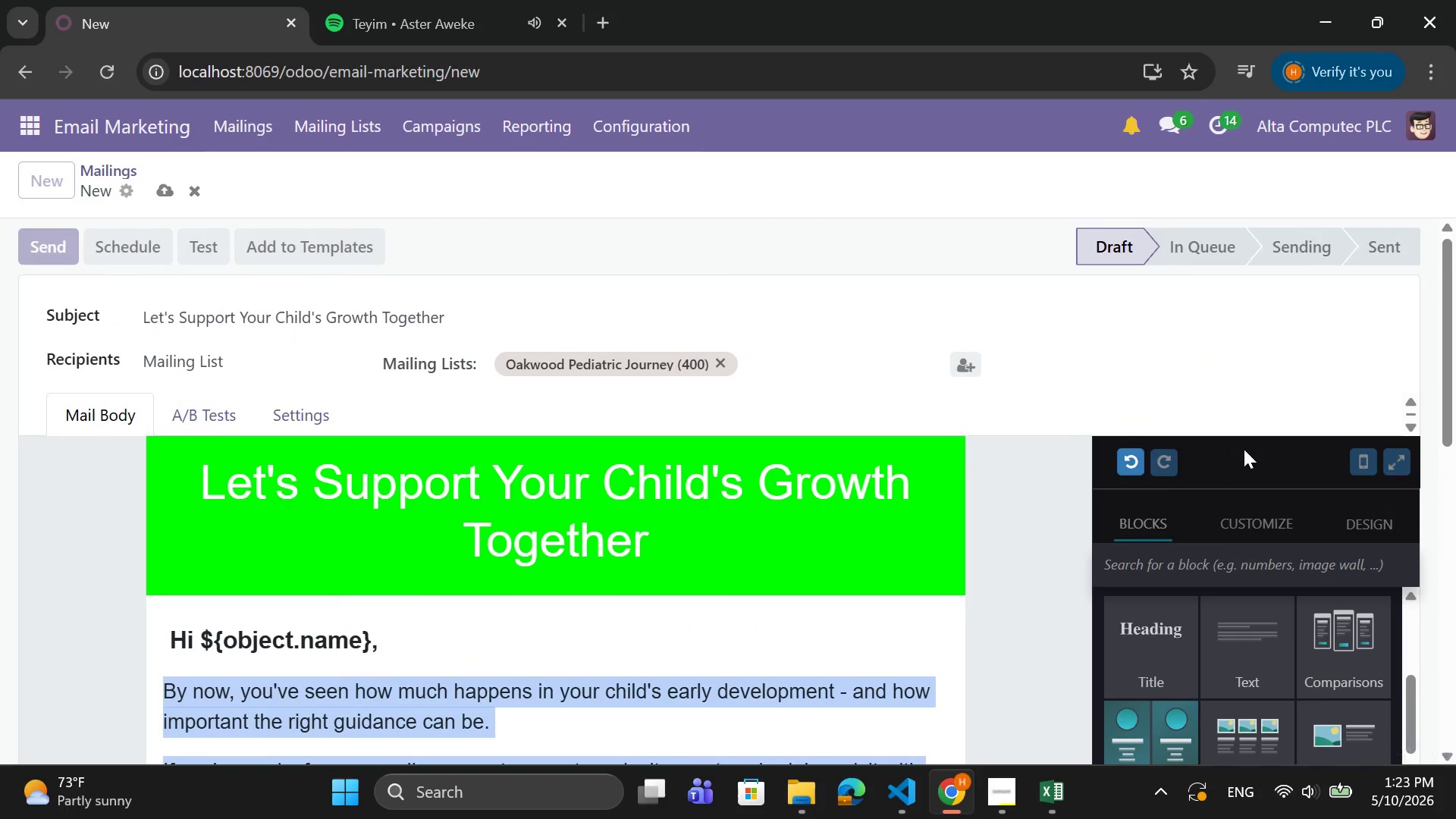 
left_click([108, 157])
 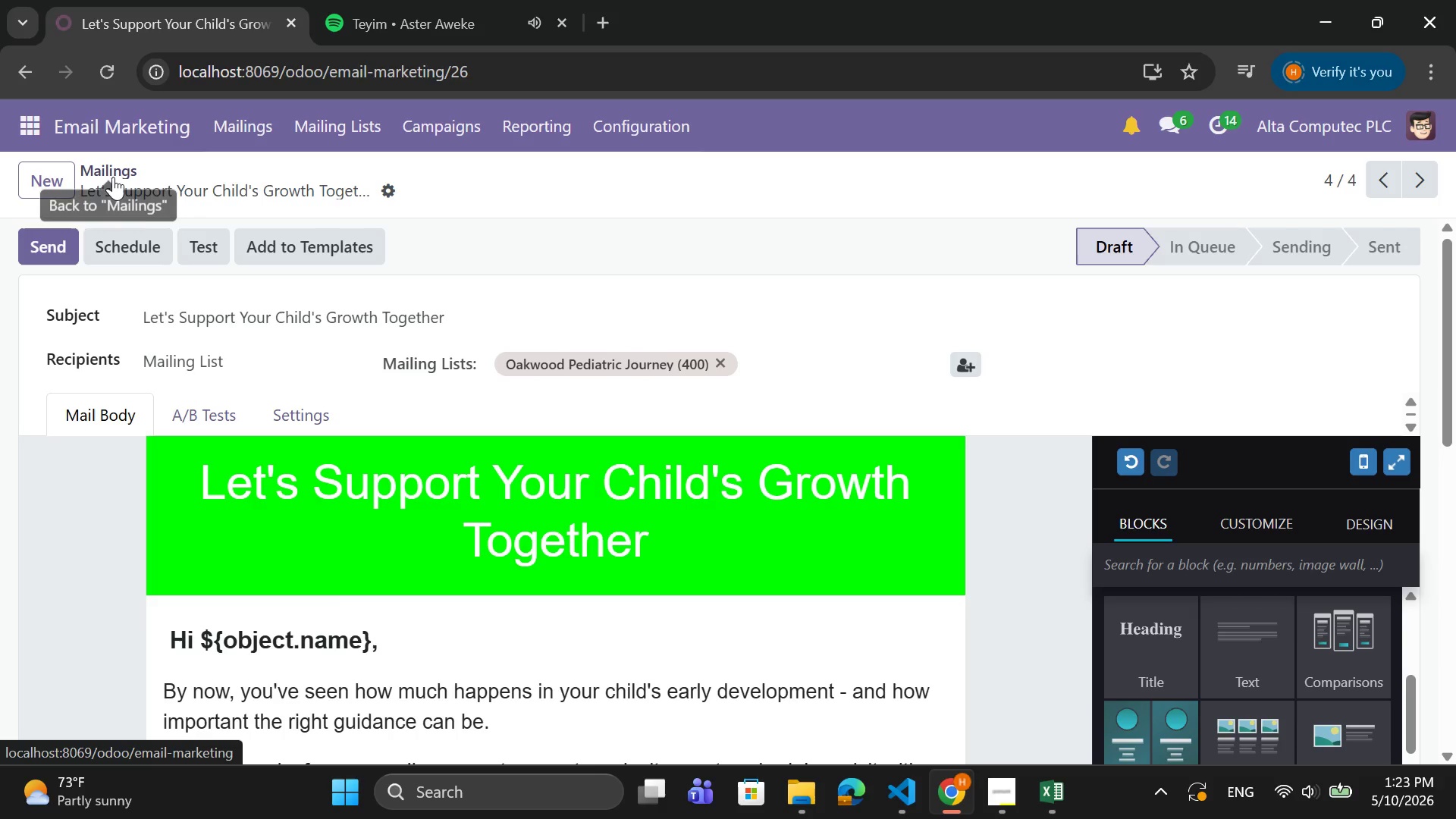 
left_click([118, 165])
 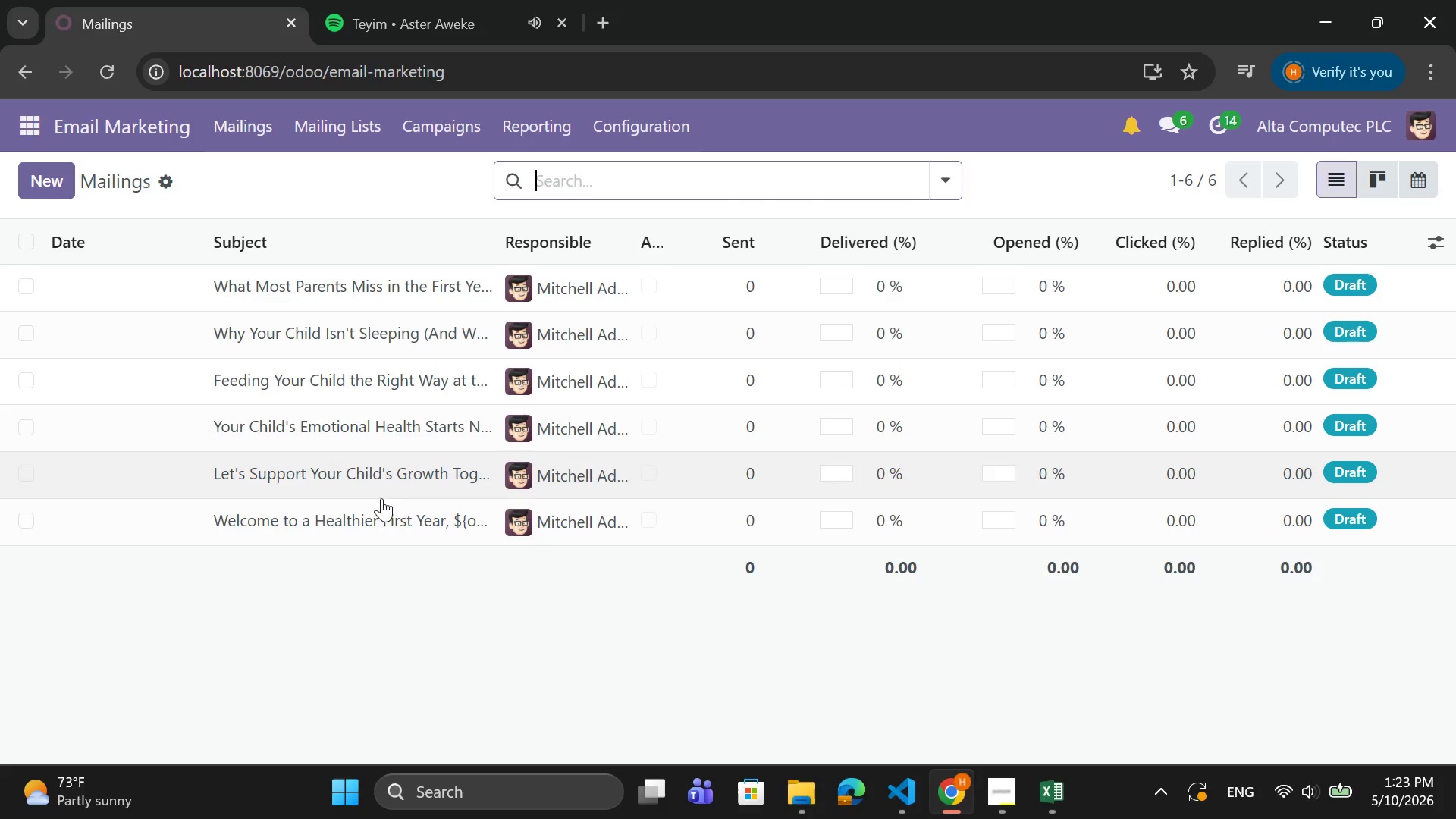 
left_click([381, 507])
 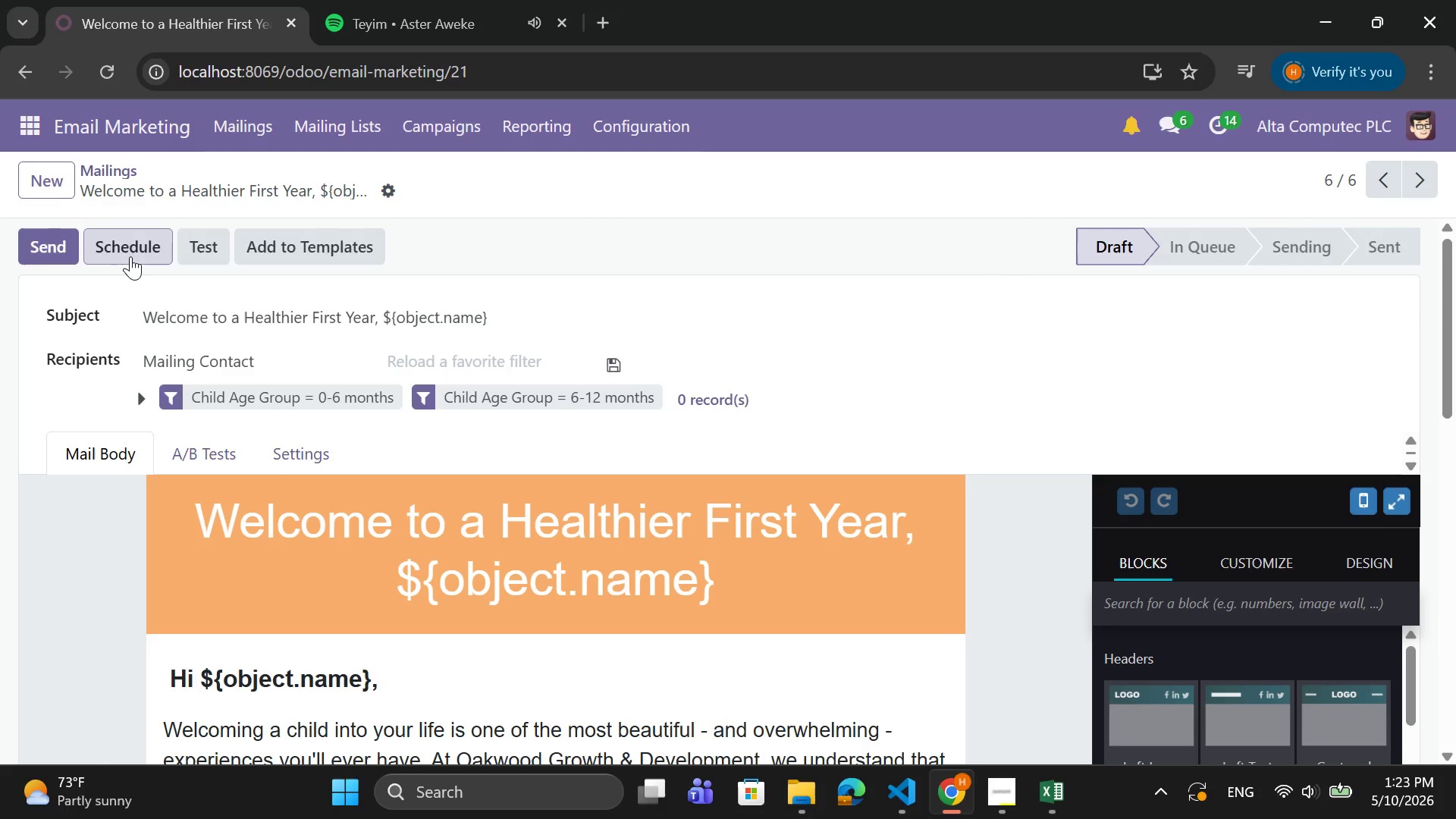 
wait(5.64)
 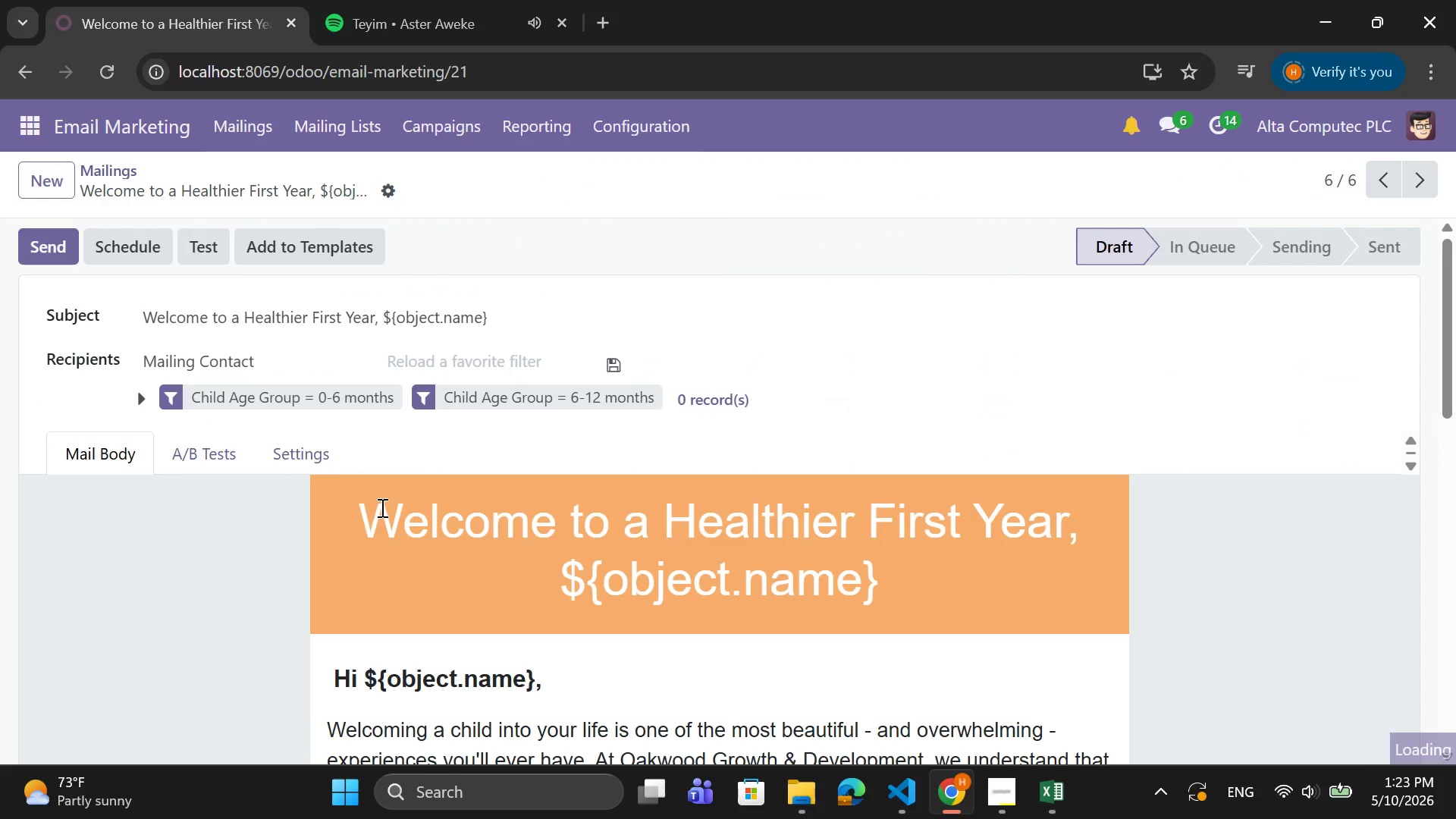 
left_click([498, 419])
 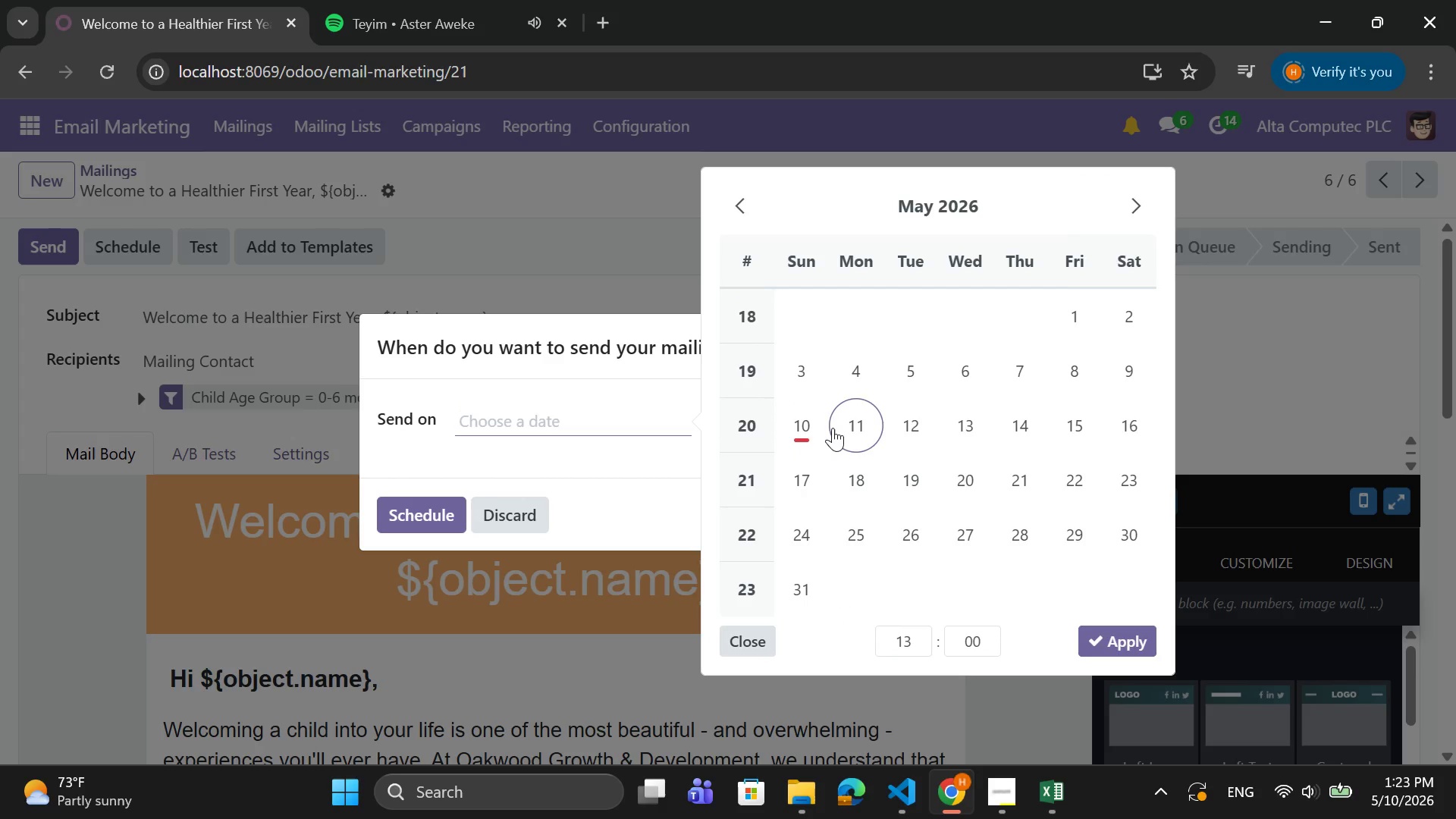 
left_click([843, 425])
 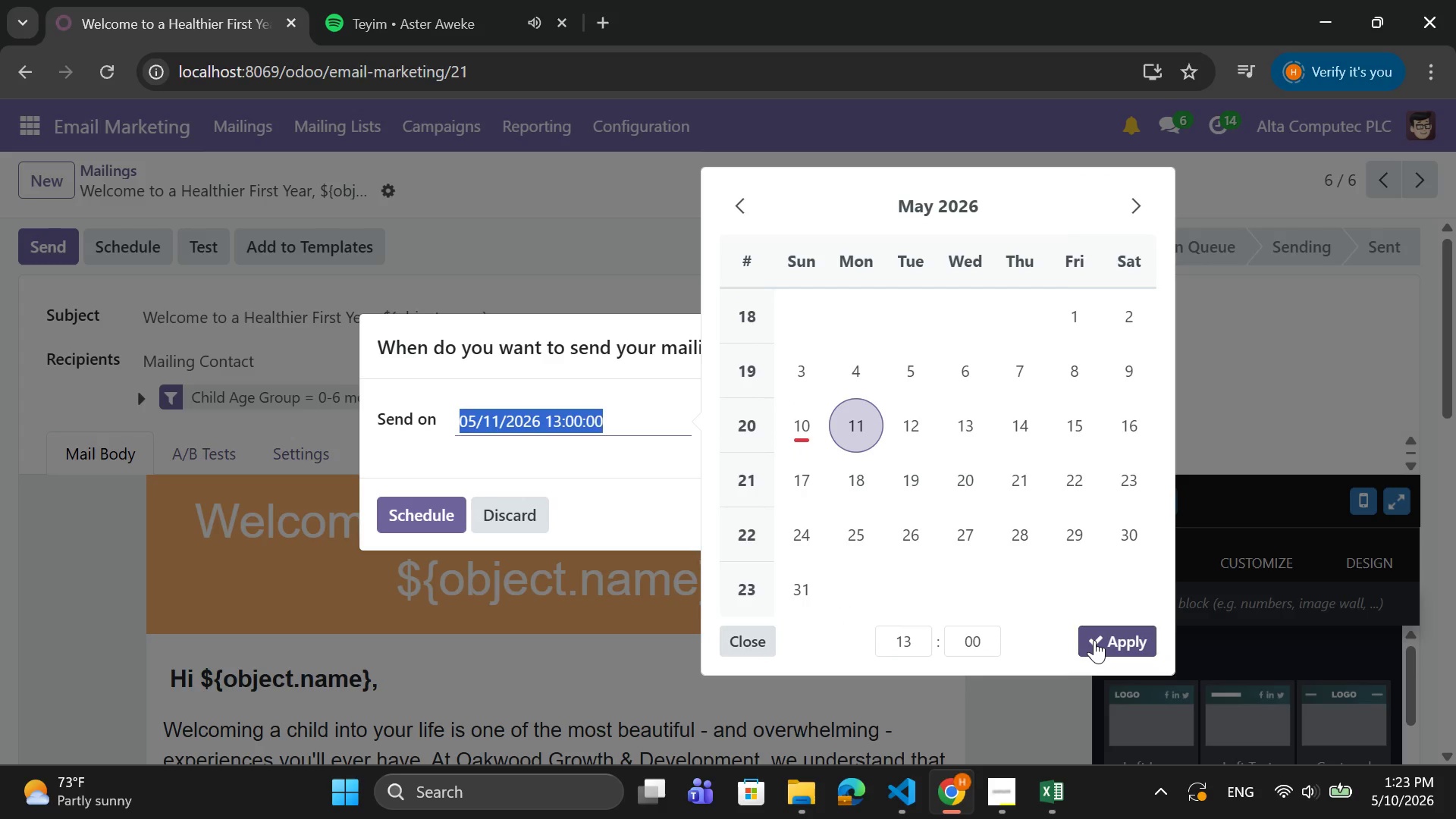 
left_click([1094, 640])
 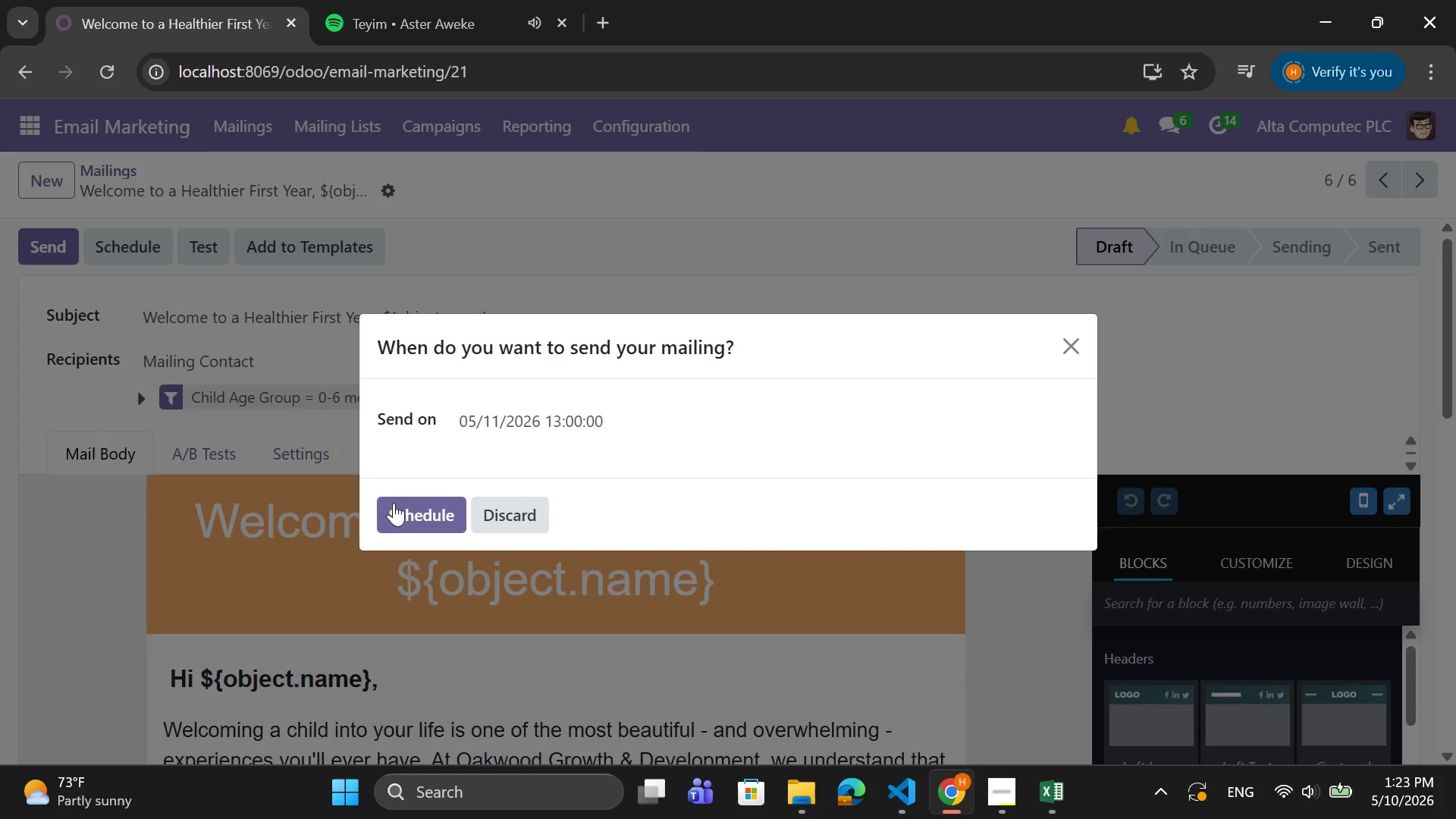 
left_click([410, 513])
 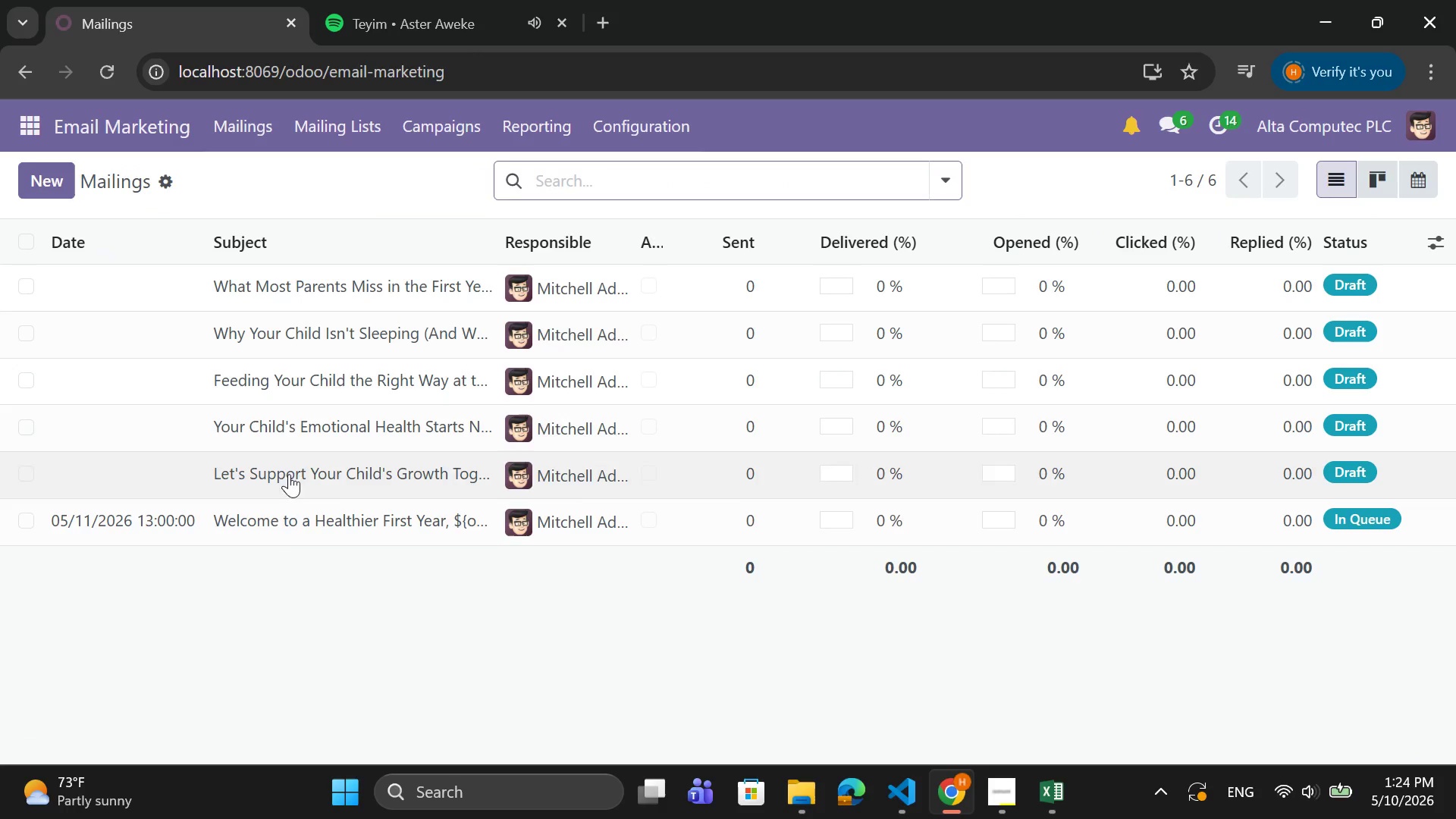 
left_click([278, 463])
 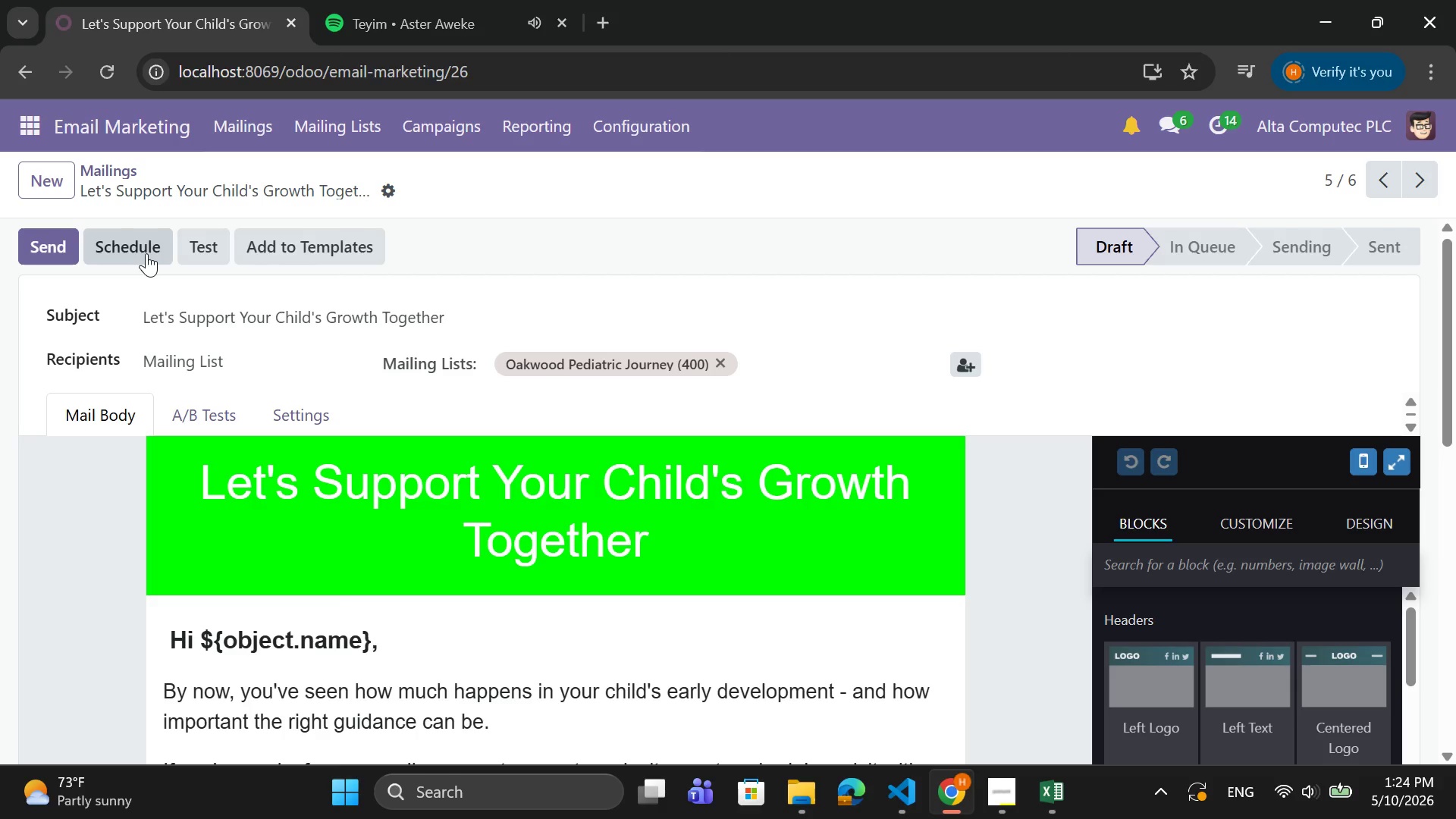 
wait(5.98)
 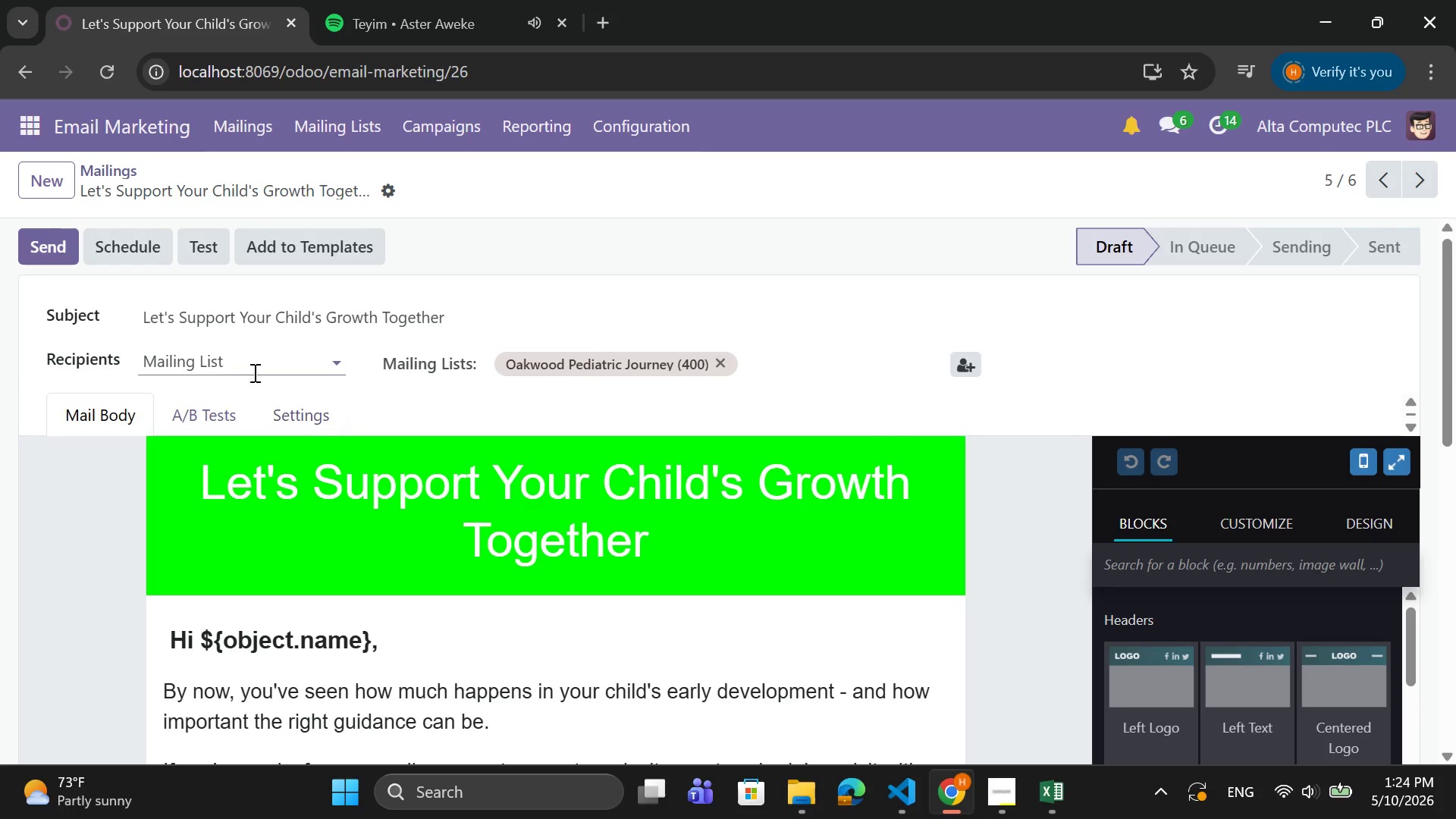 
left_click([122, 172])
 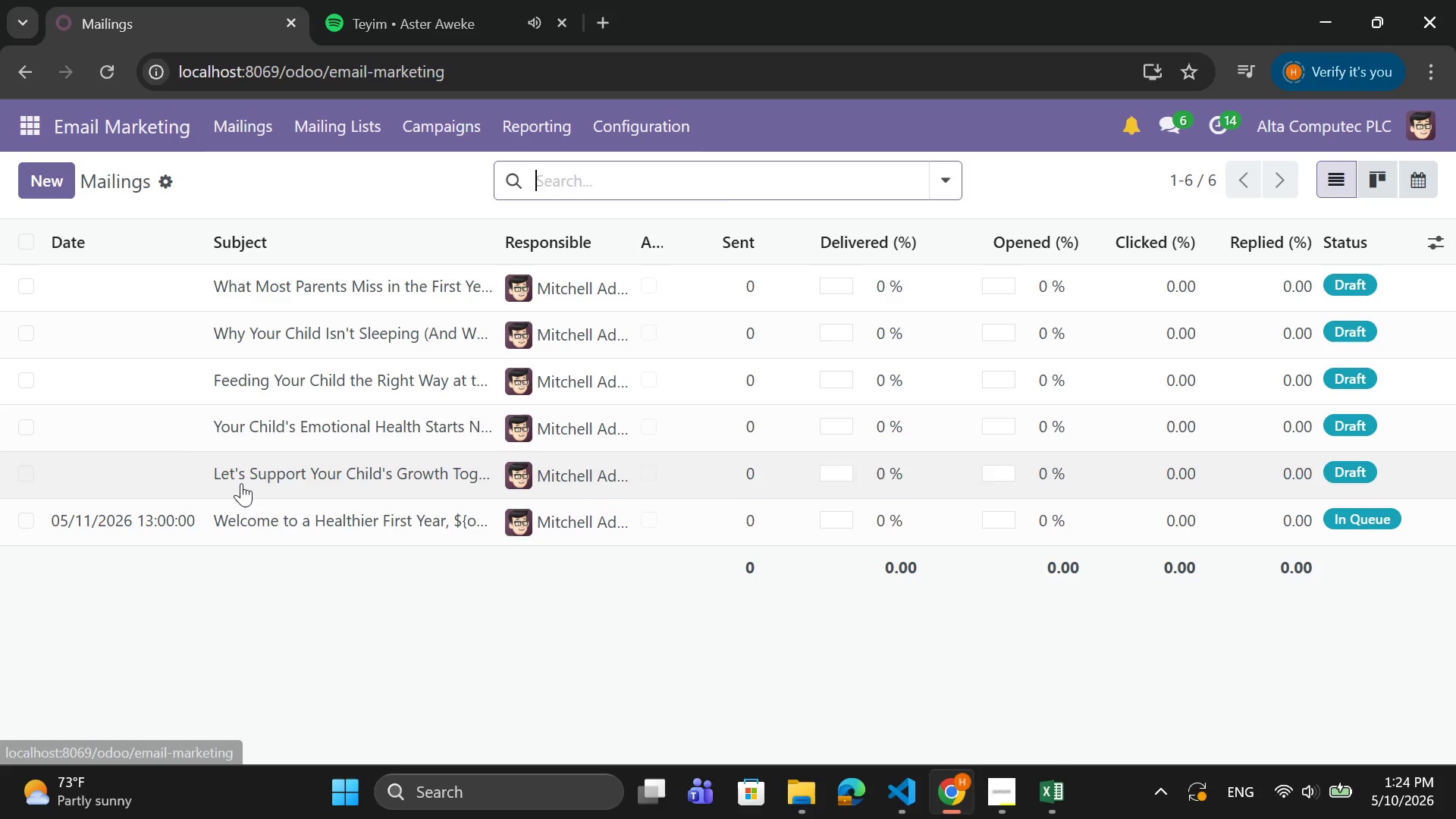 
mouse_move([263, 503])
 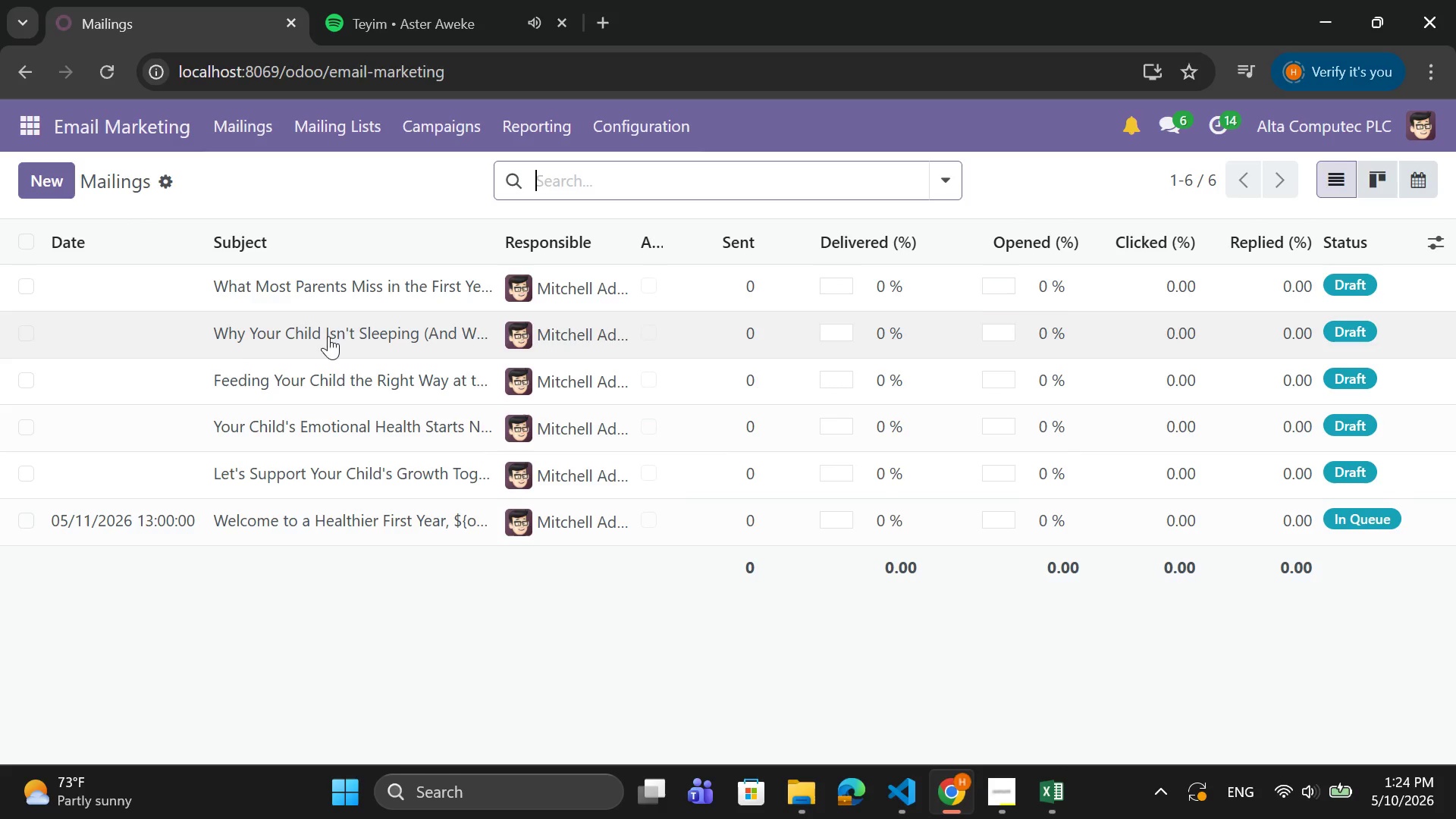 
left_click([352, 283])
 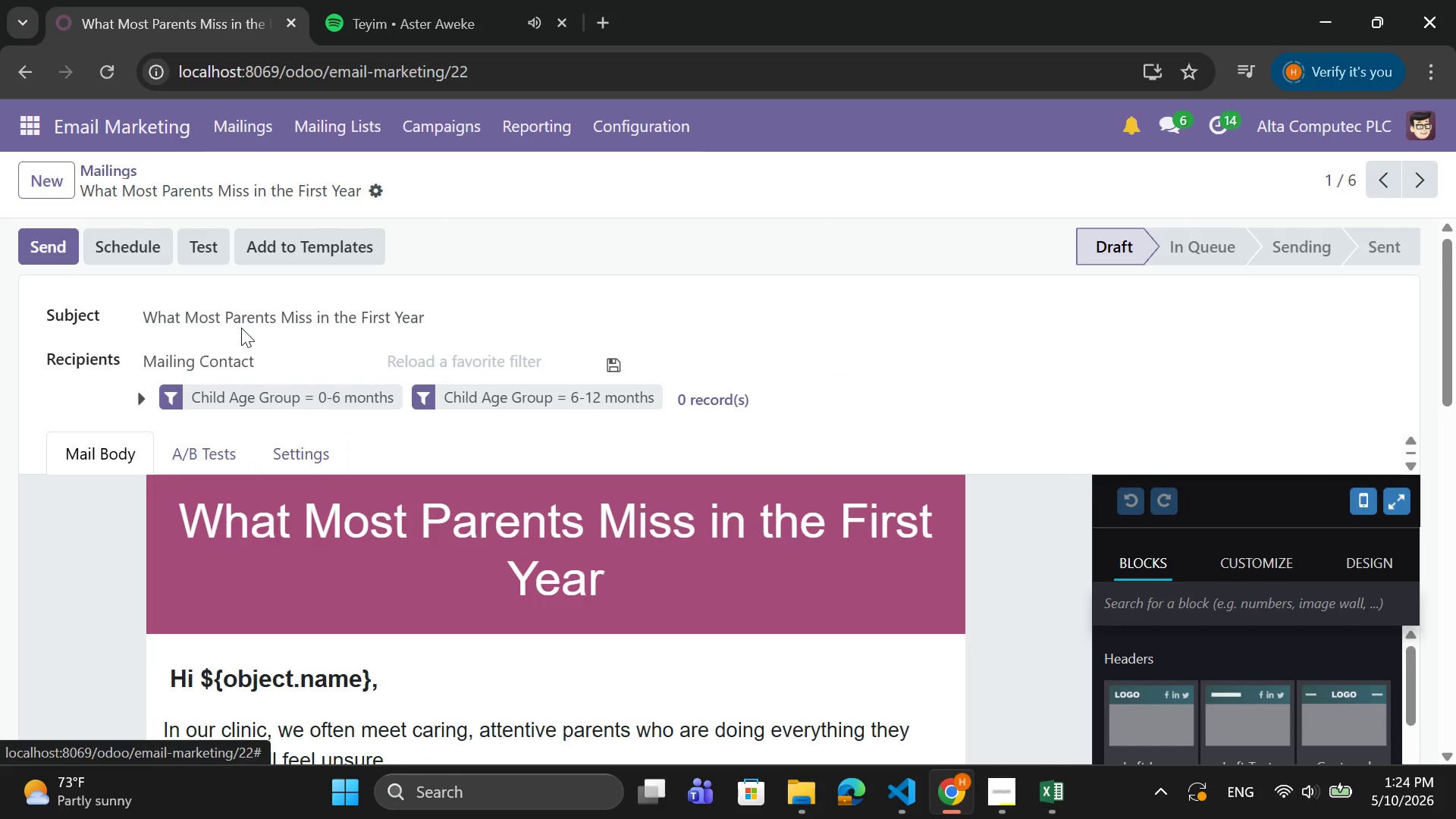 
left_click([157, 252])
 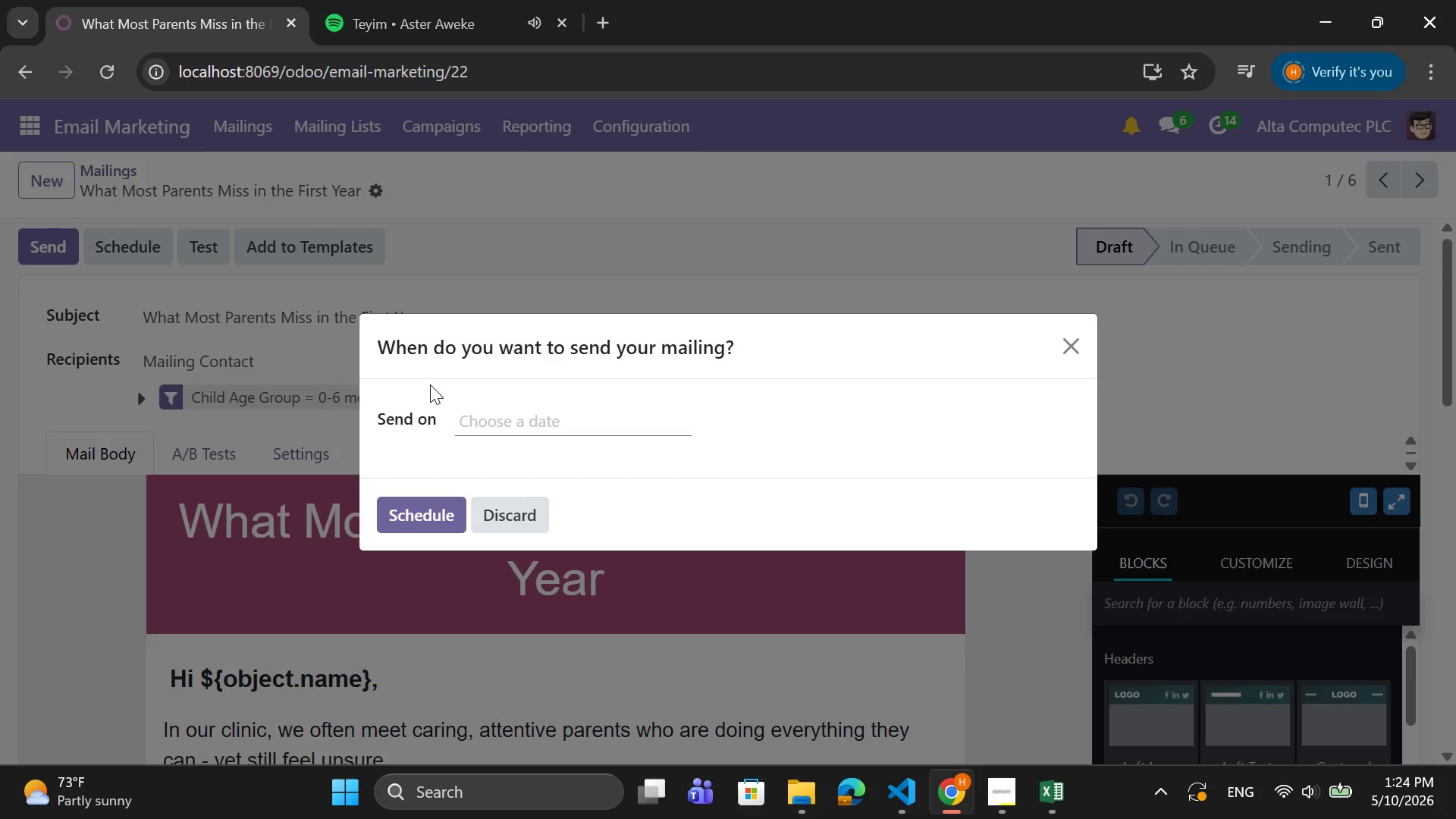 
left_click([489, 424])
 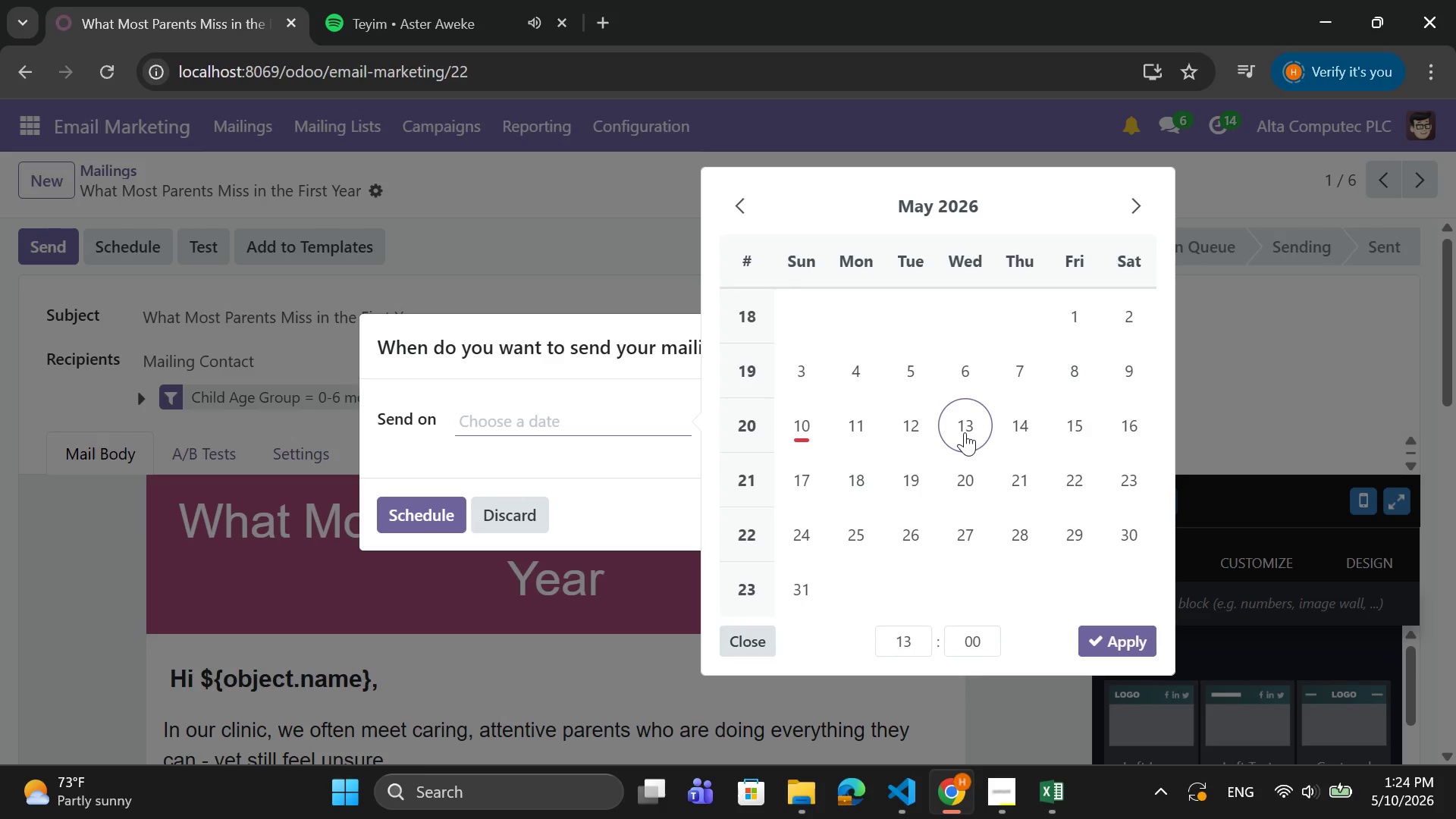 
left_click([965, 432])
 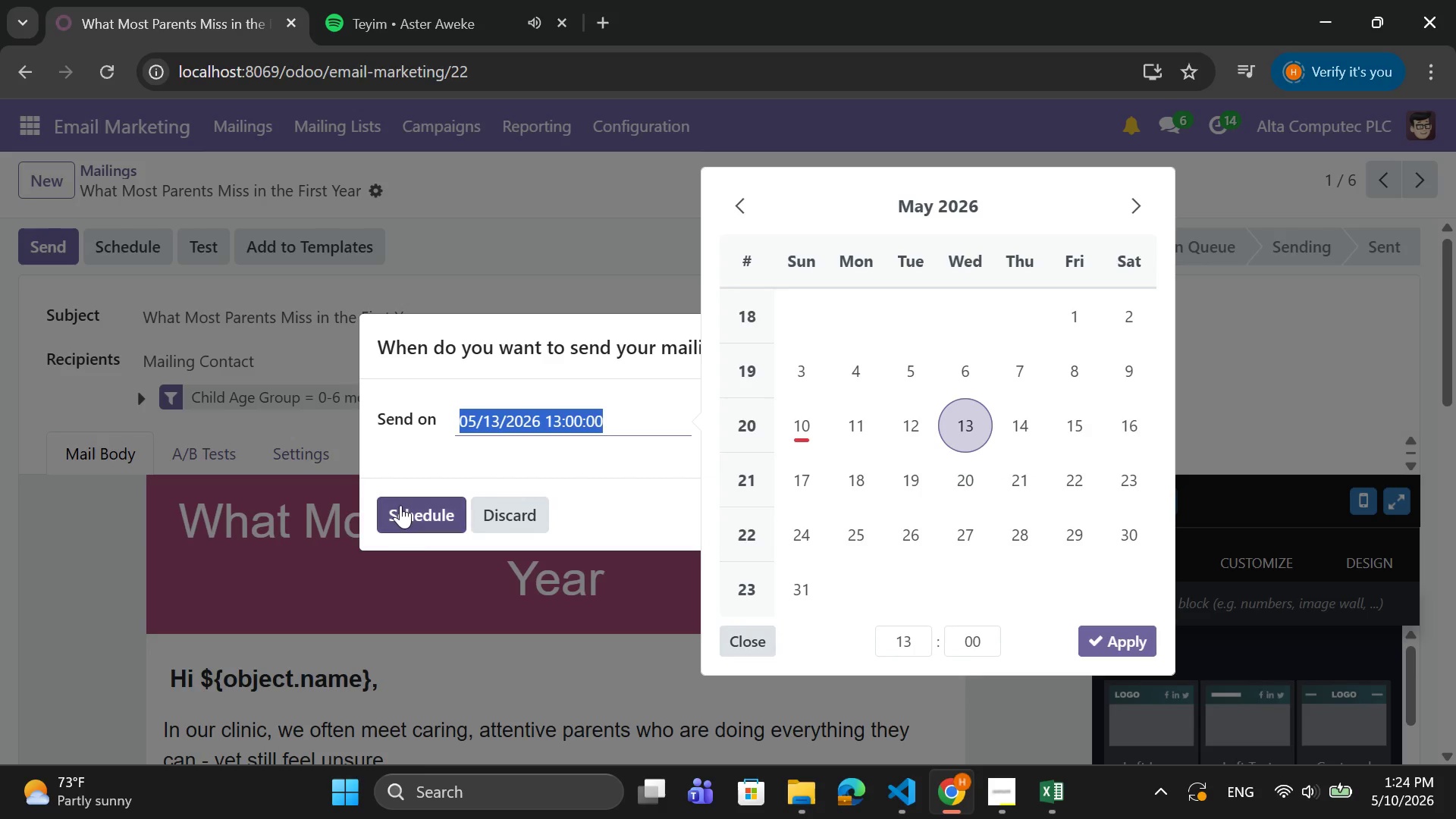 
left_click([400, 501])
 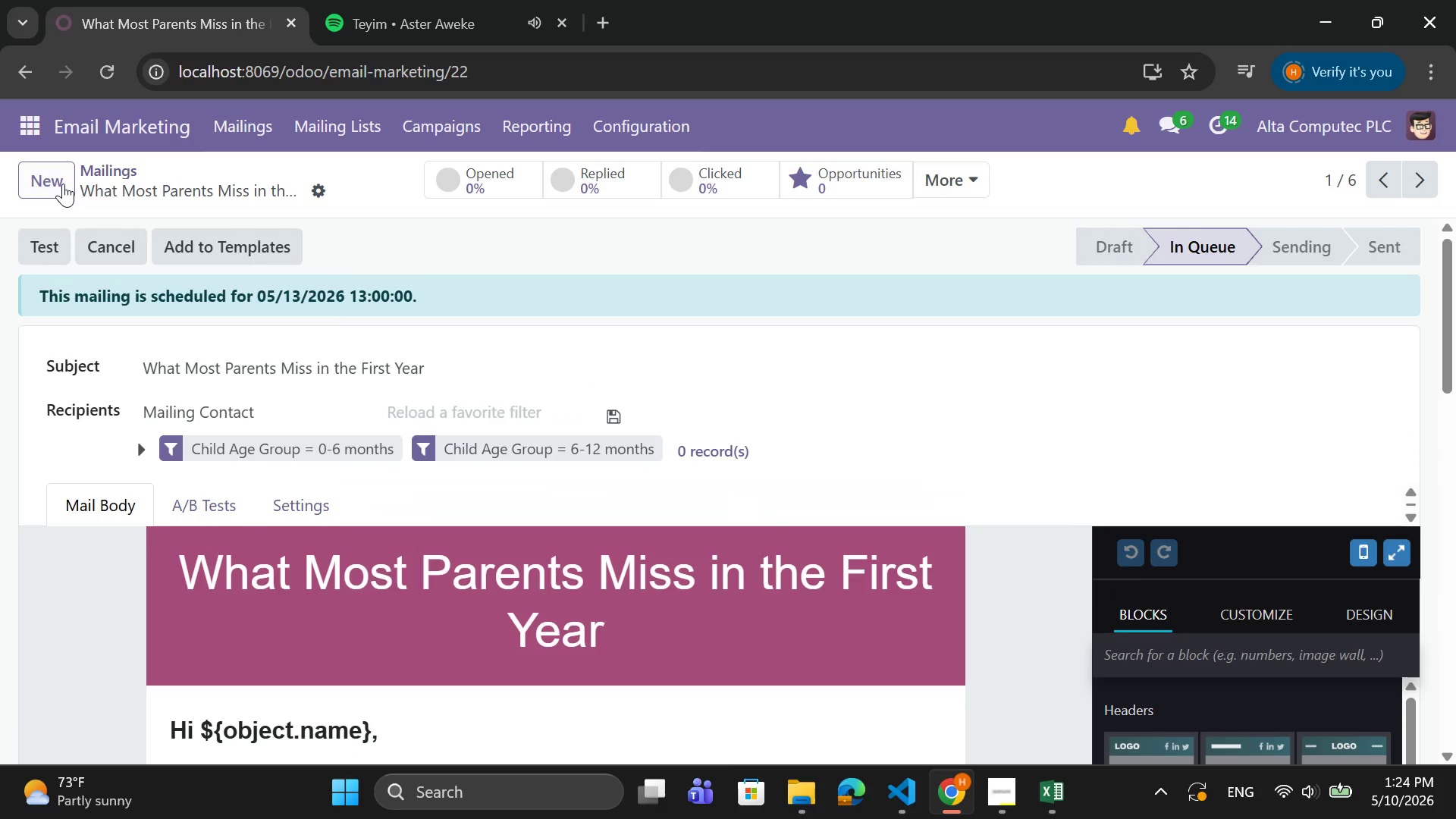 
left_click([104, 170])
 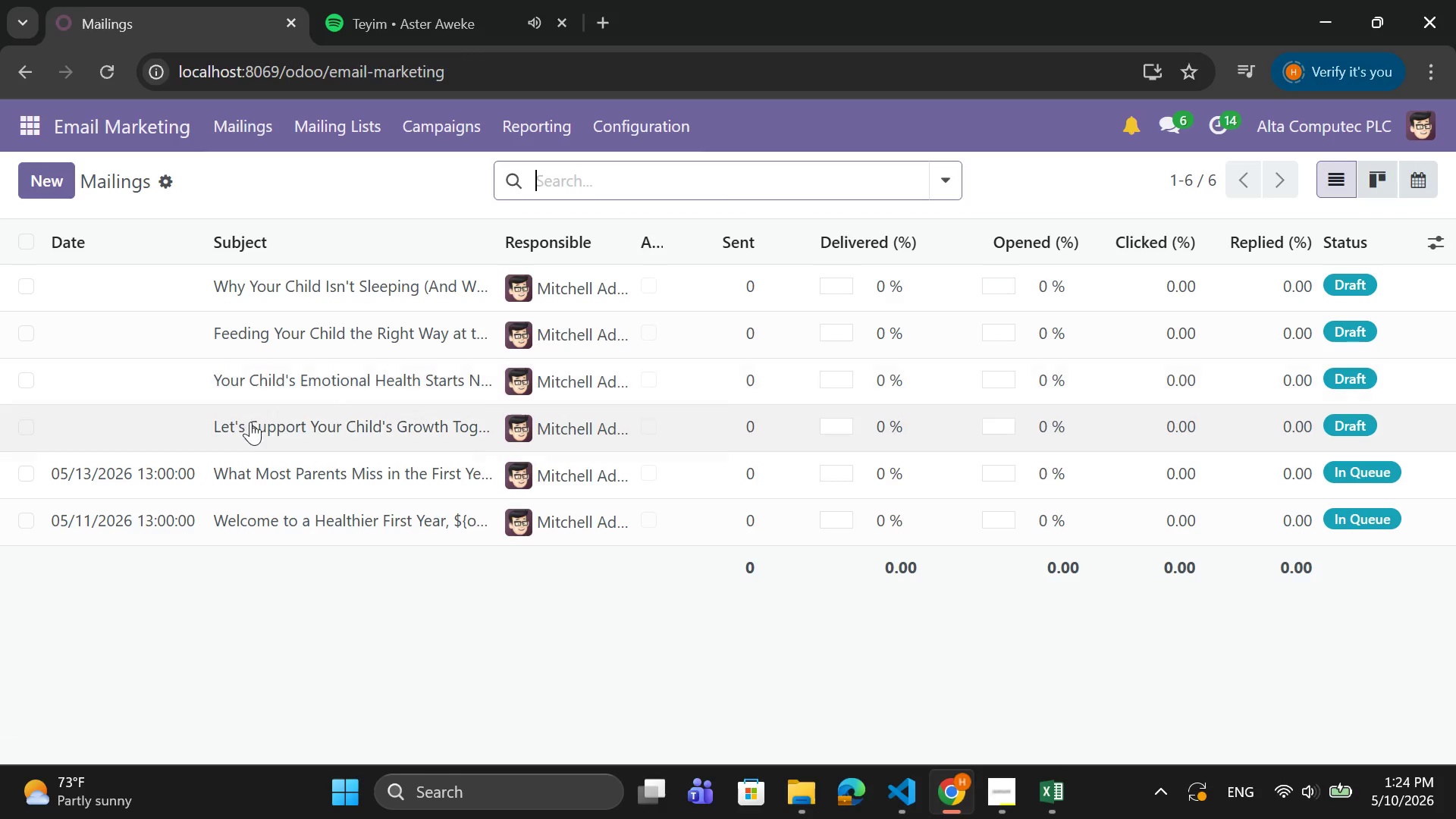 
mouse_move([248, 447])
 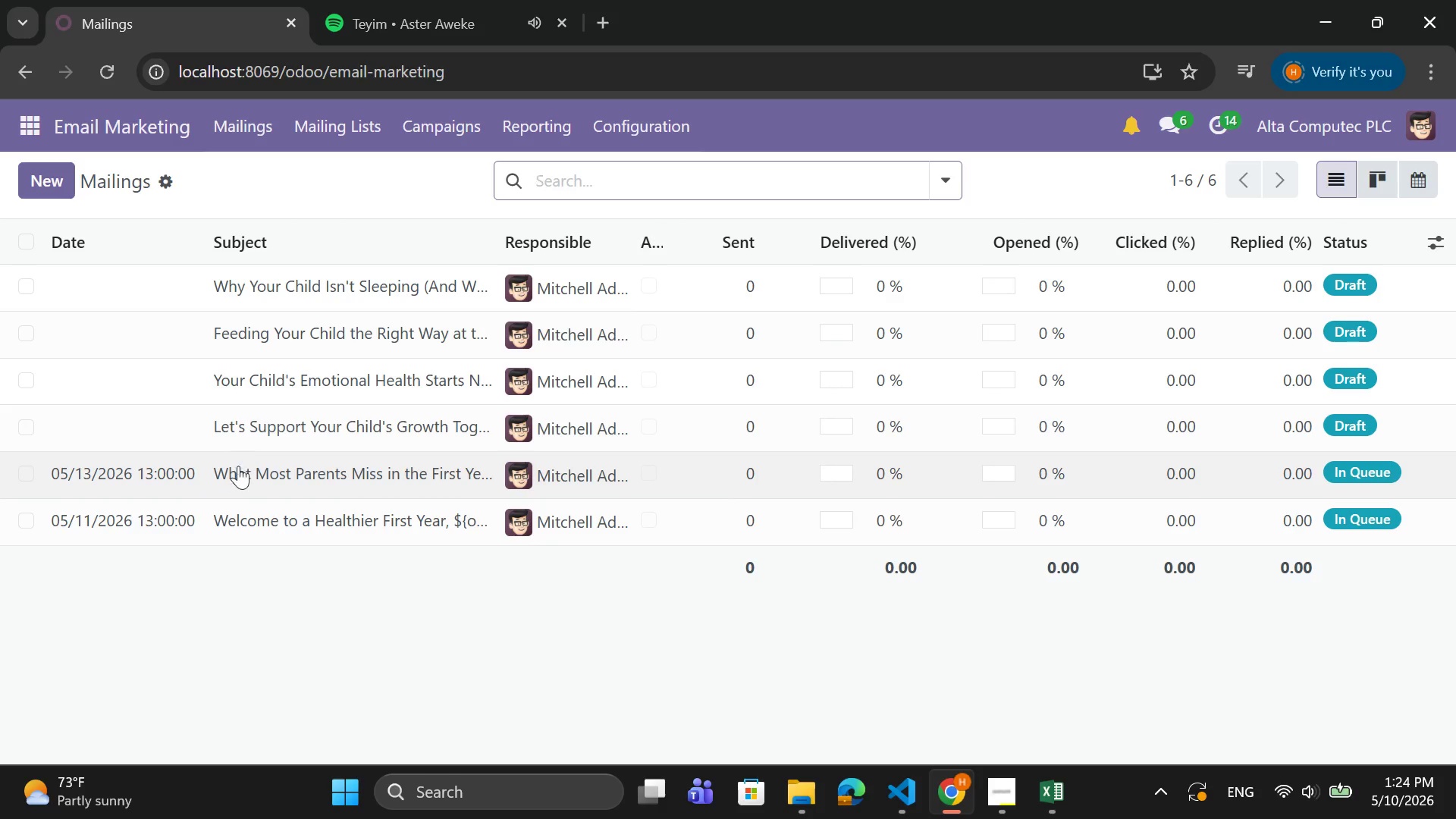 
mouse_move([238, 447])
 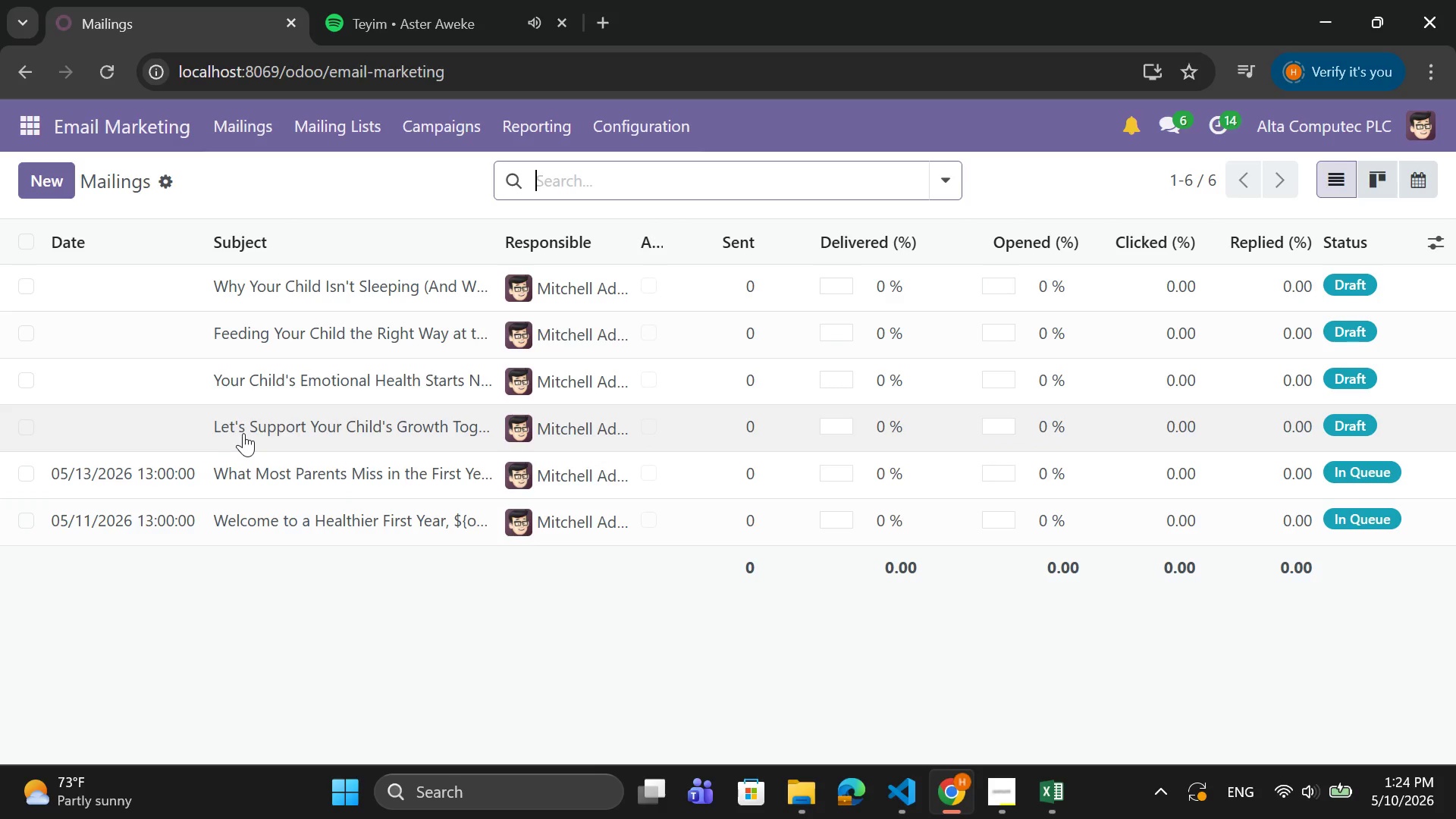 
mouse_move([249, 413])
 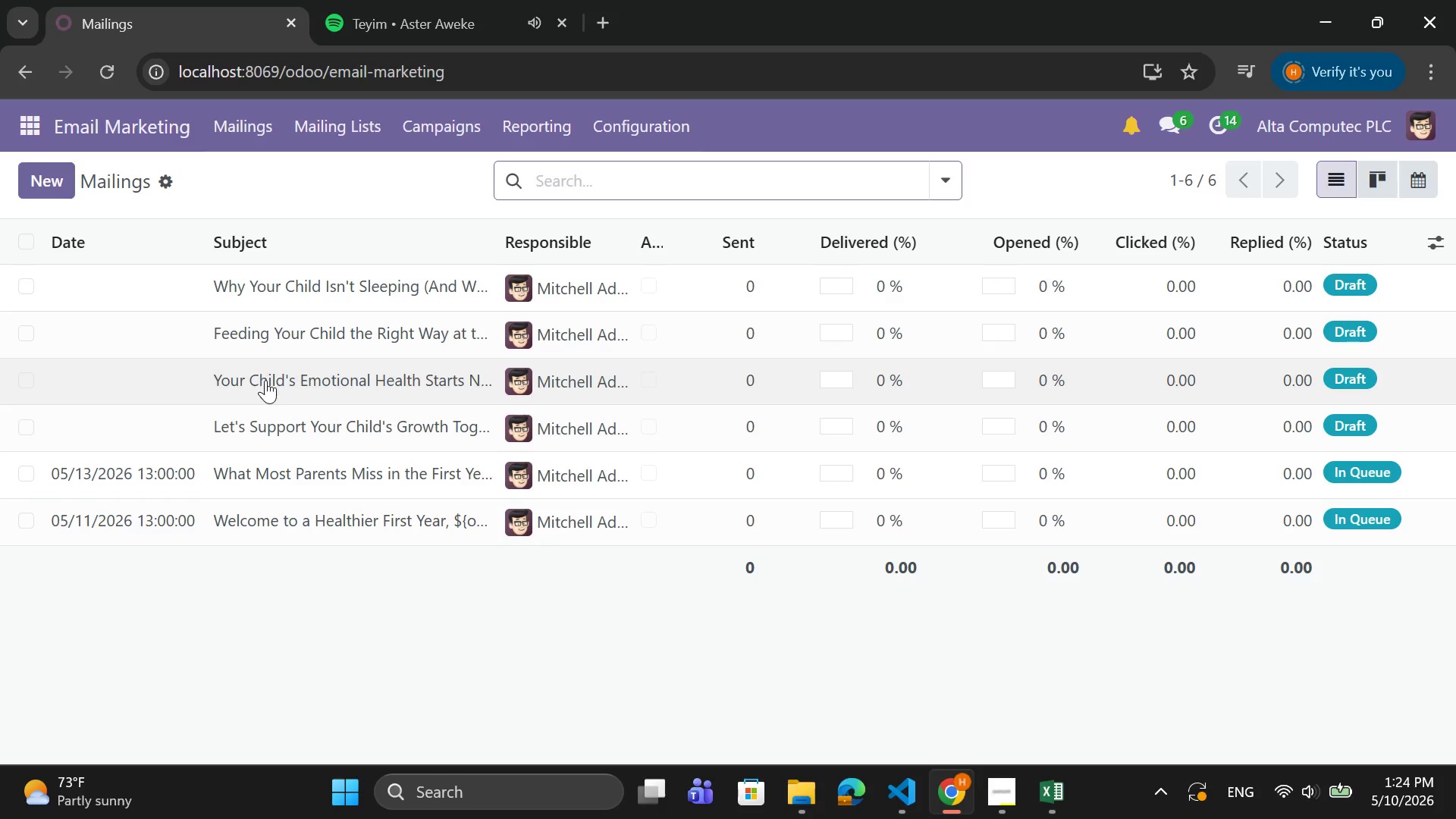 
mouse_move([289, 369])
 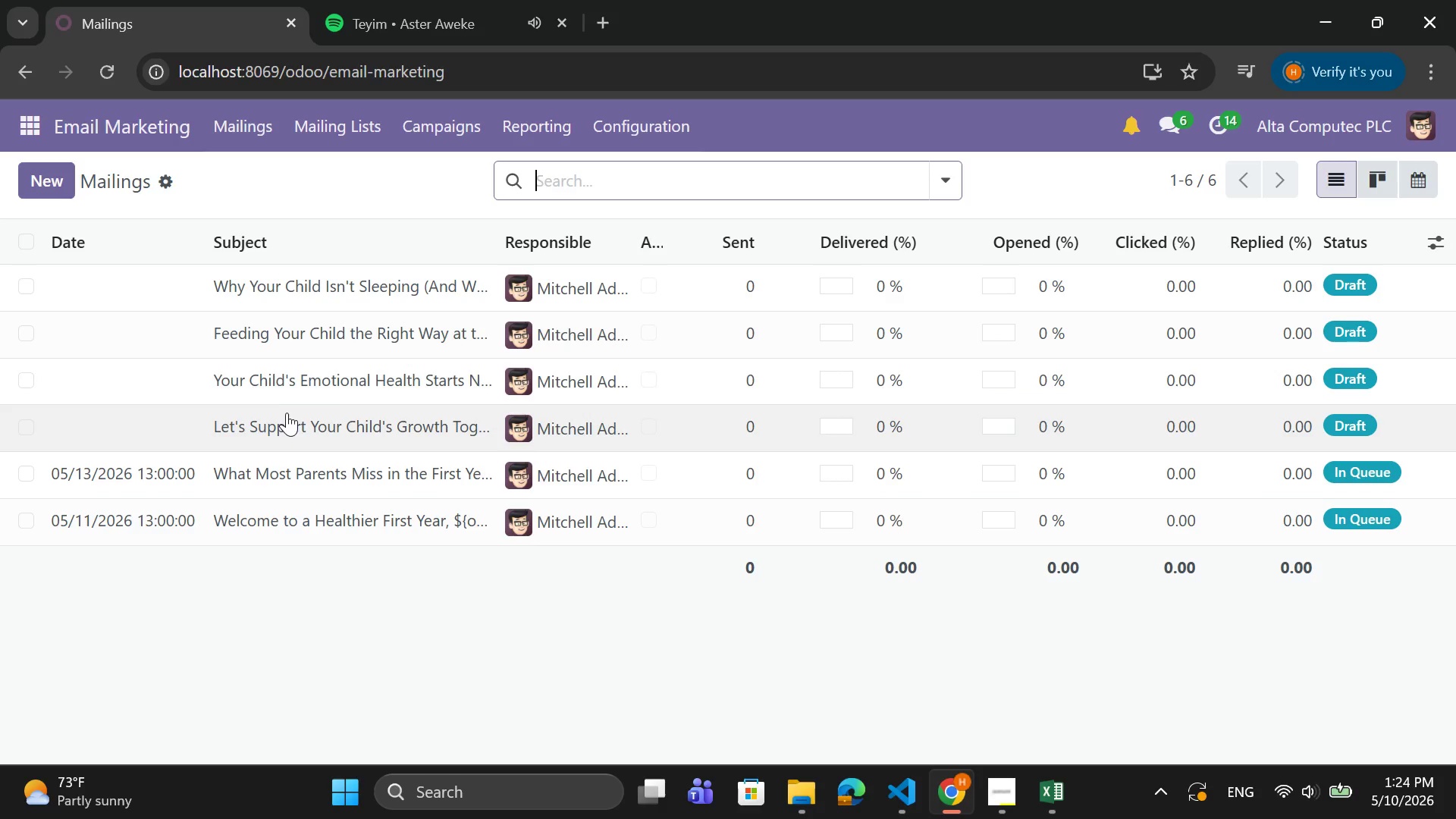 
mouse_move([293, 396])
 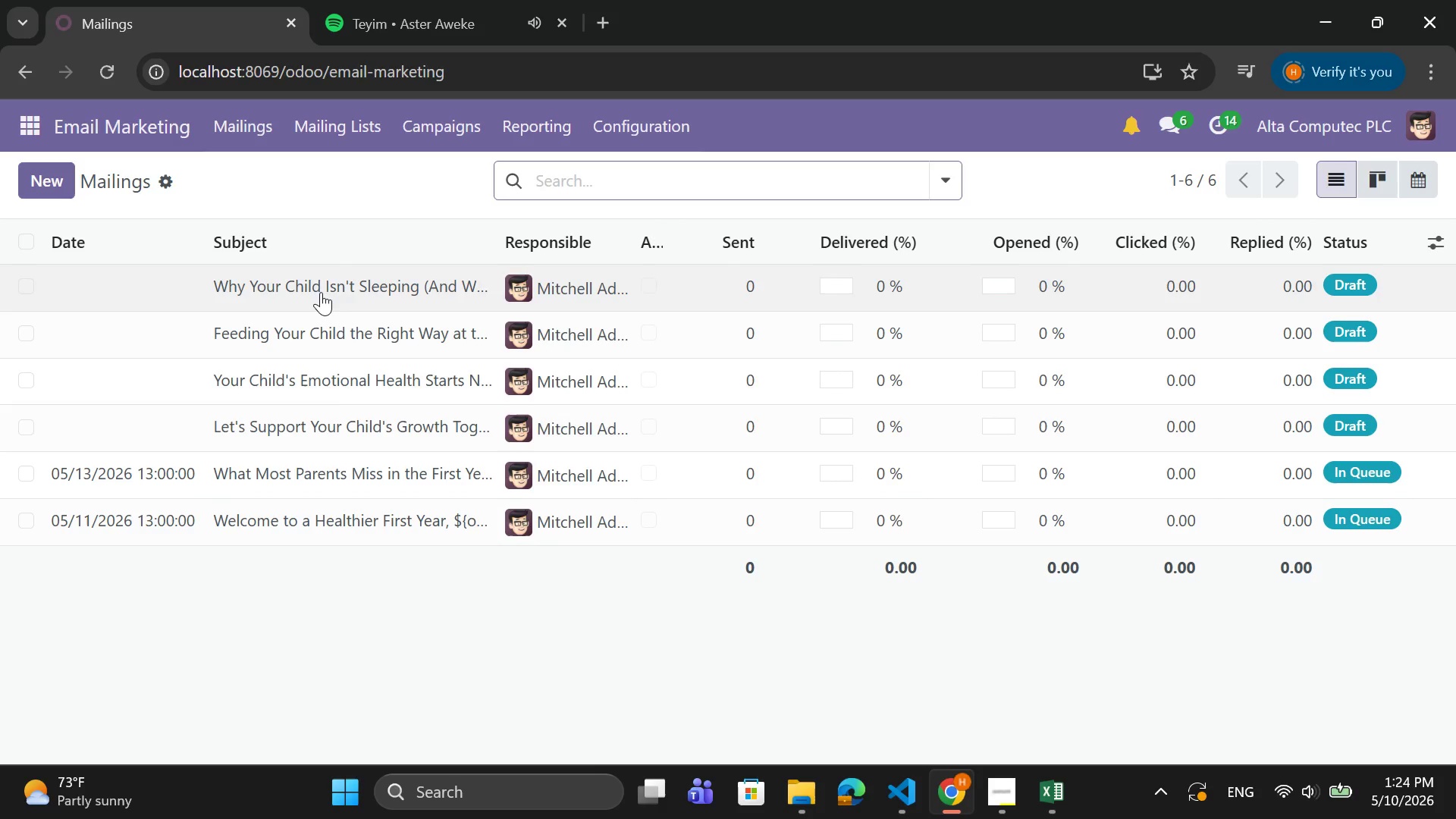 
left_click([321, 292])
 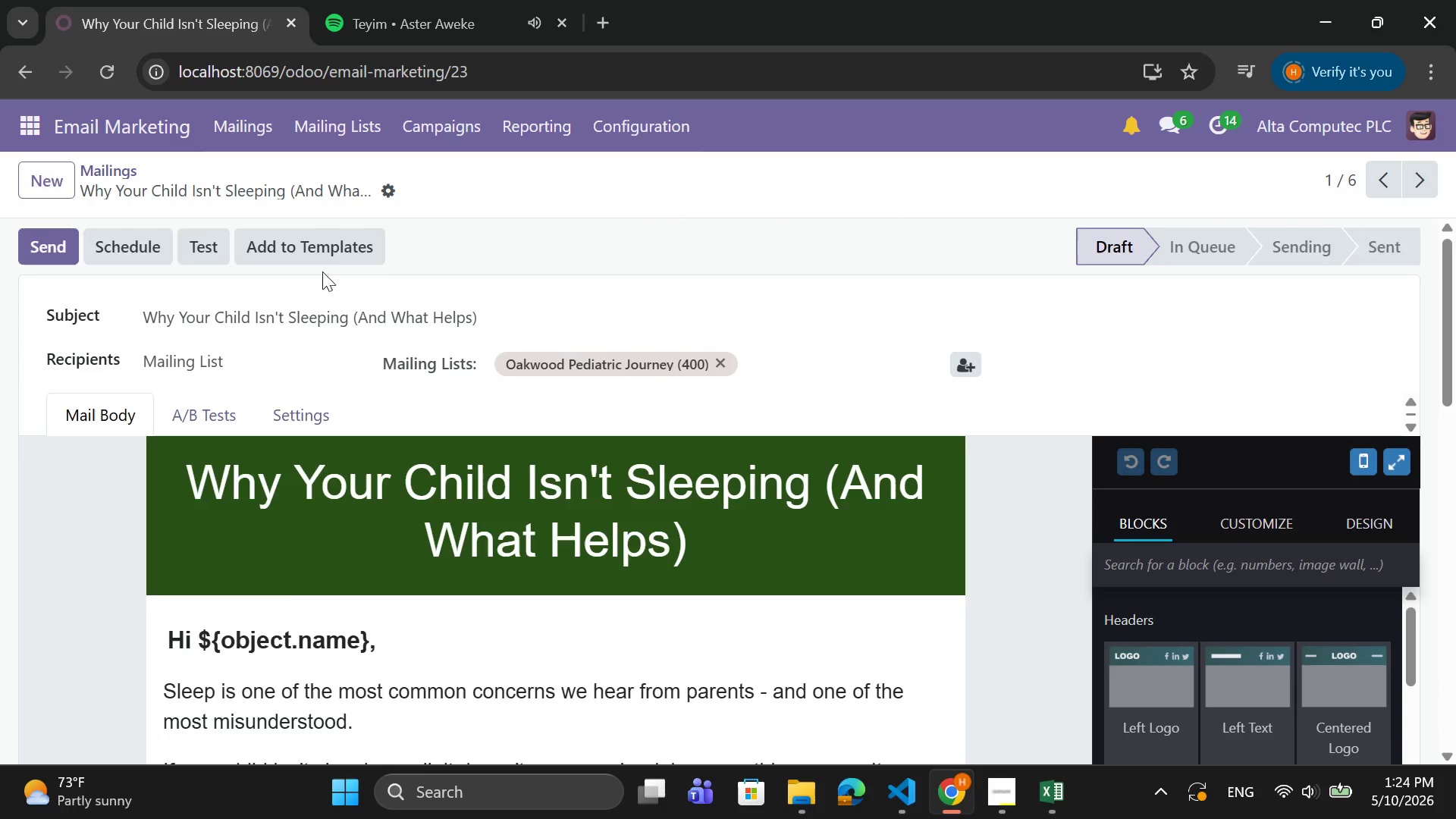 
wait(5.83)
 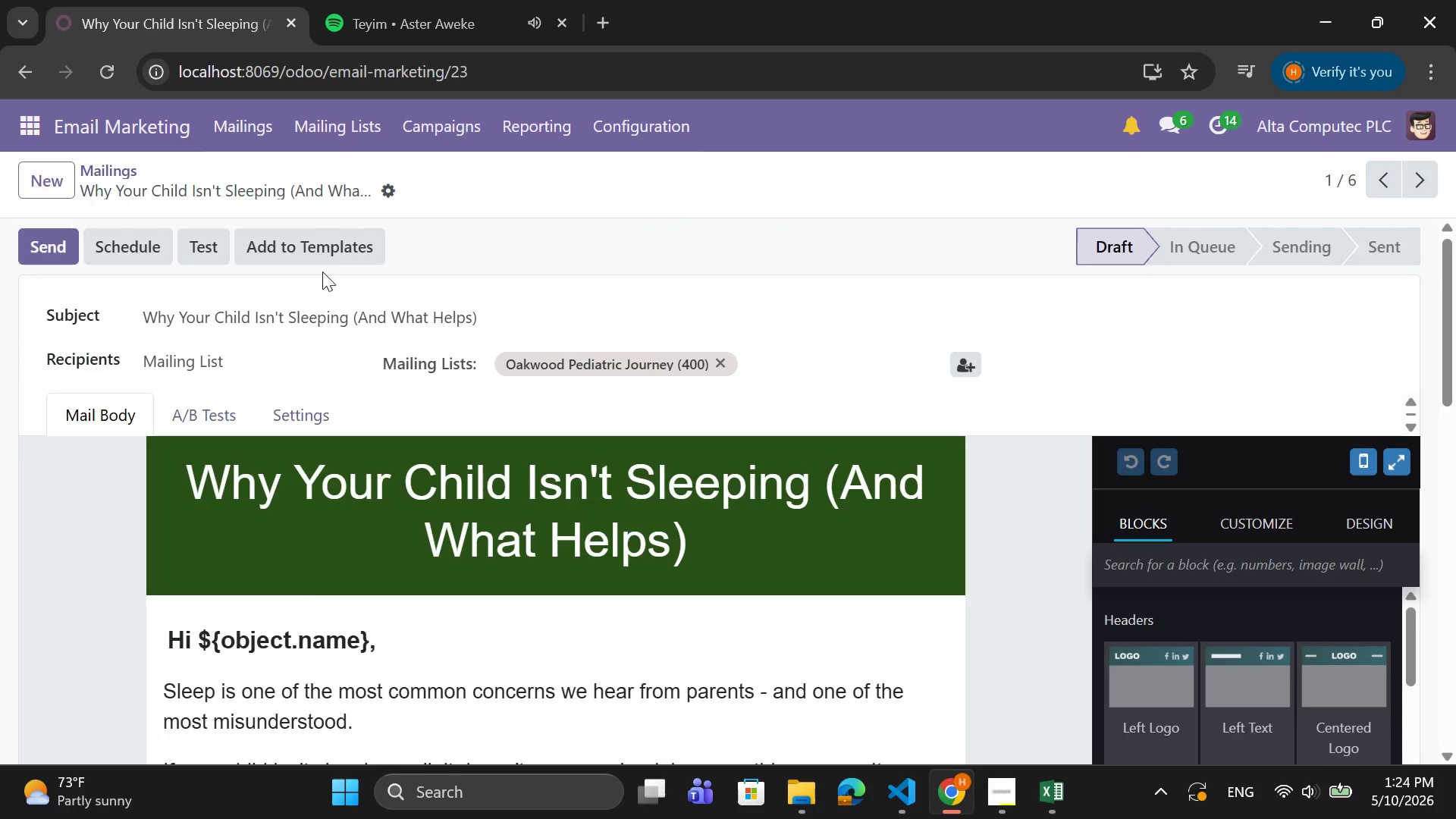 
left_click([80, 237])
 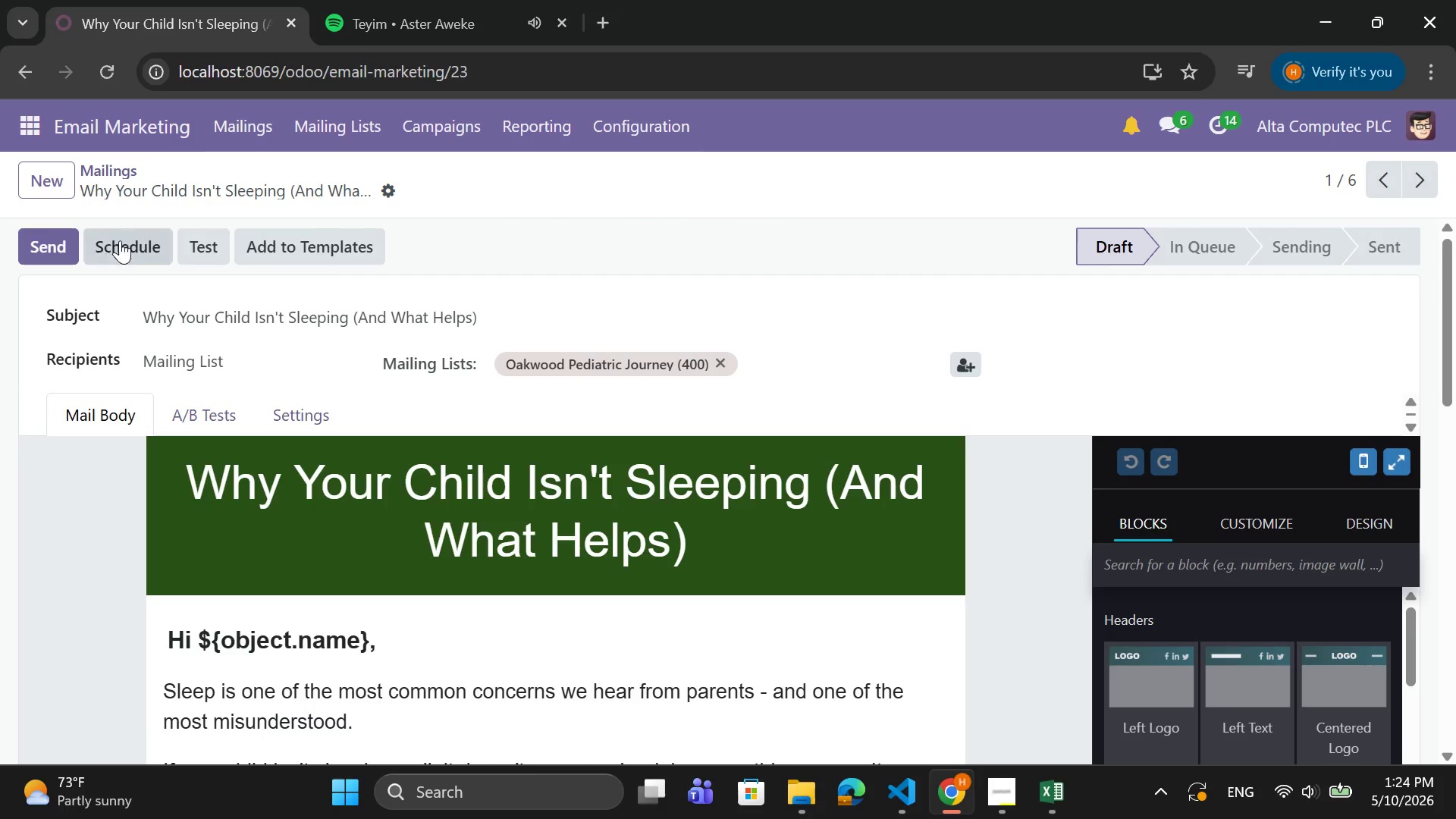 
left_click([120, 240])
 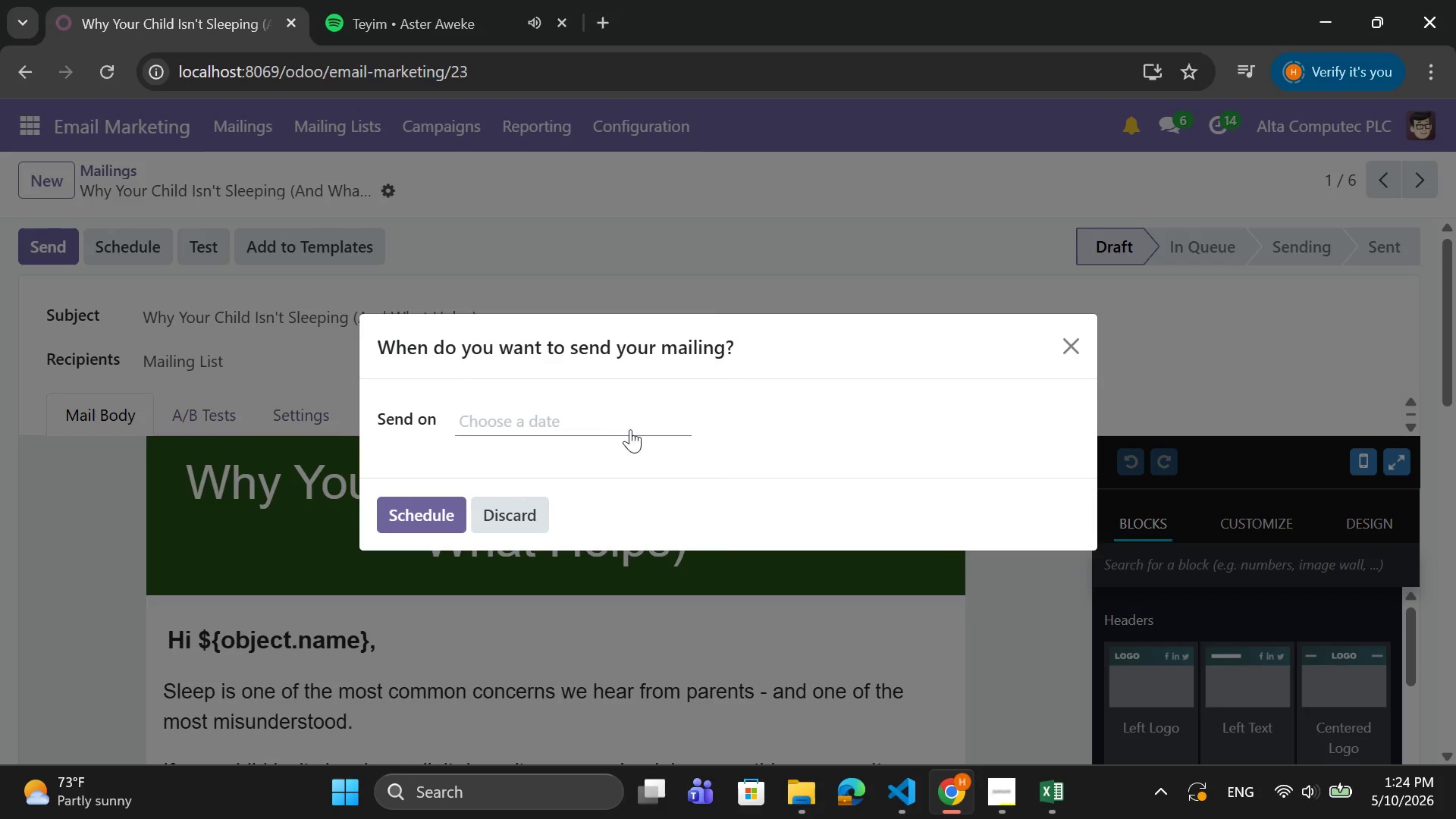 
left_click([599, 420])
 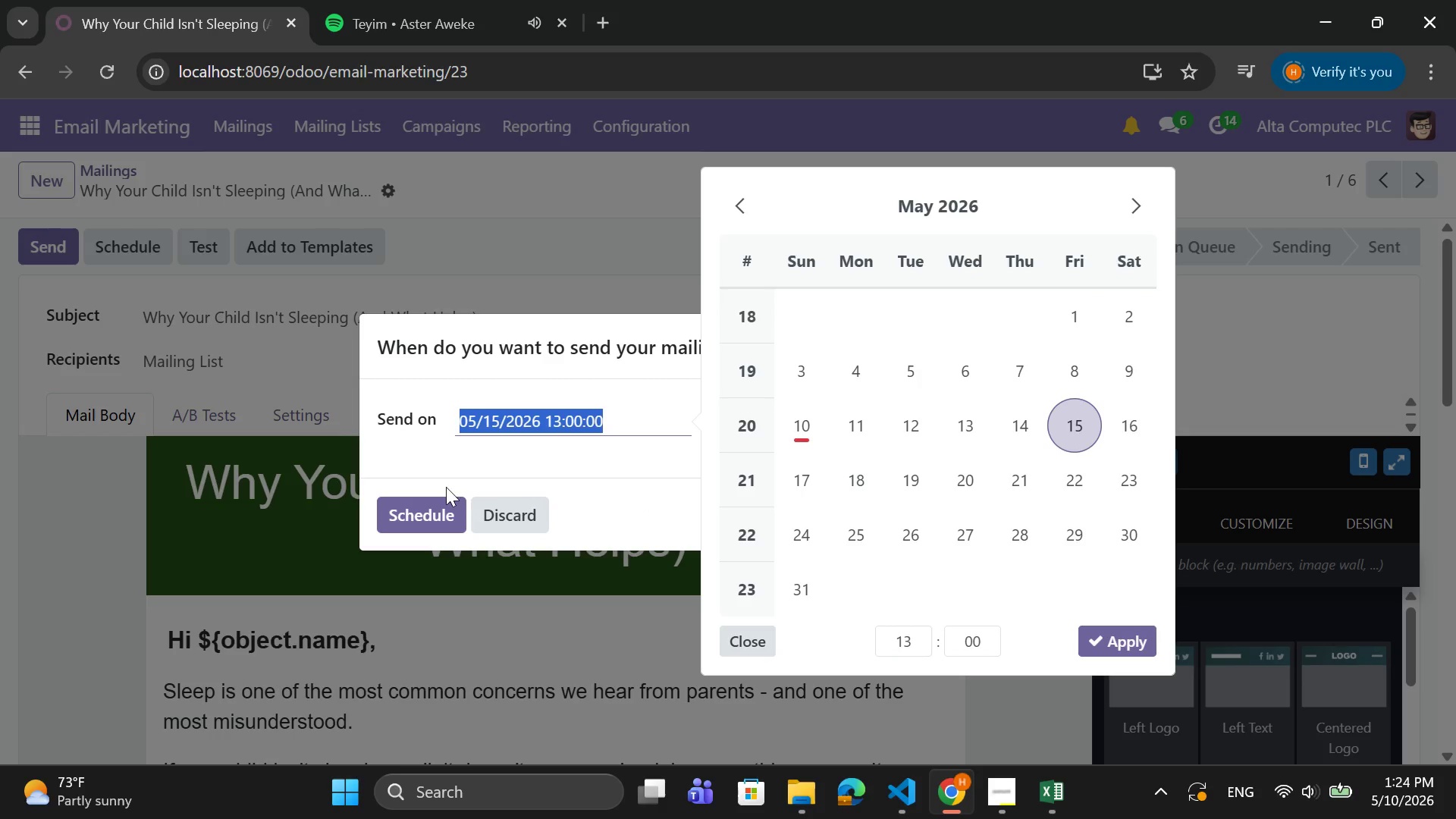 
left_click([387, 509])
 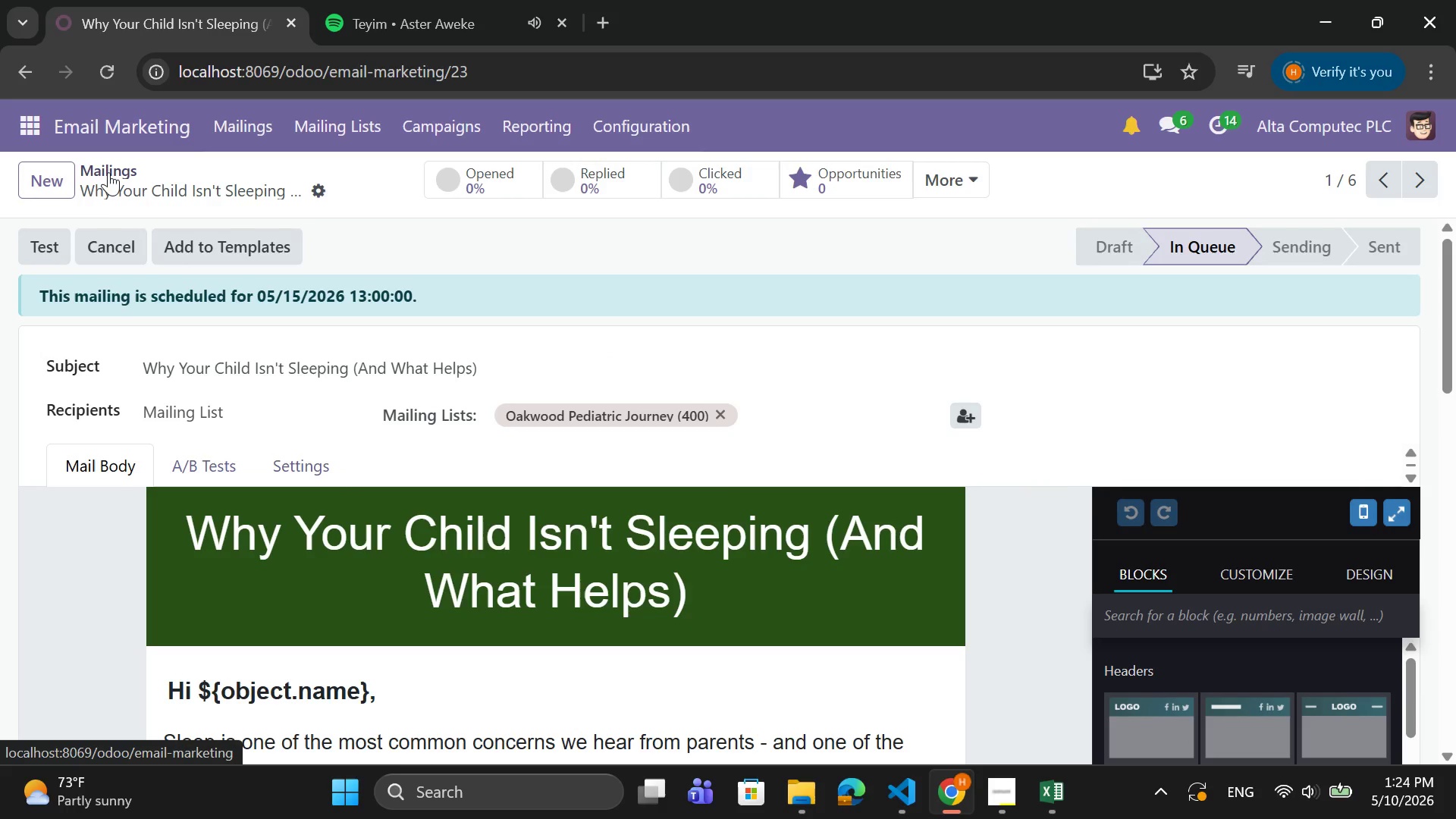 
left_click([109, 171])
 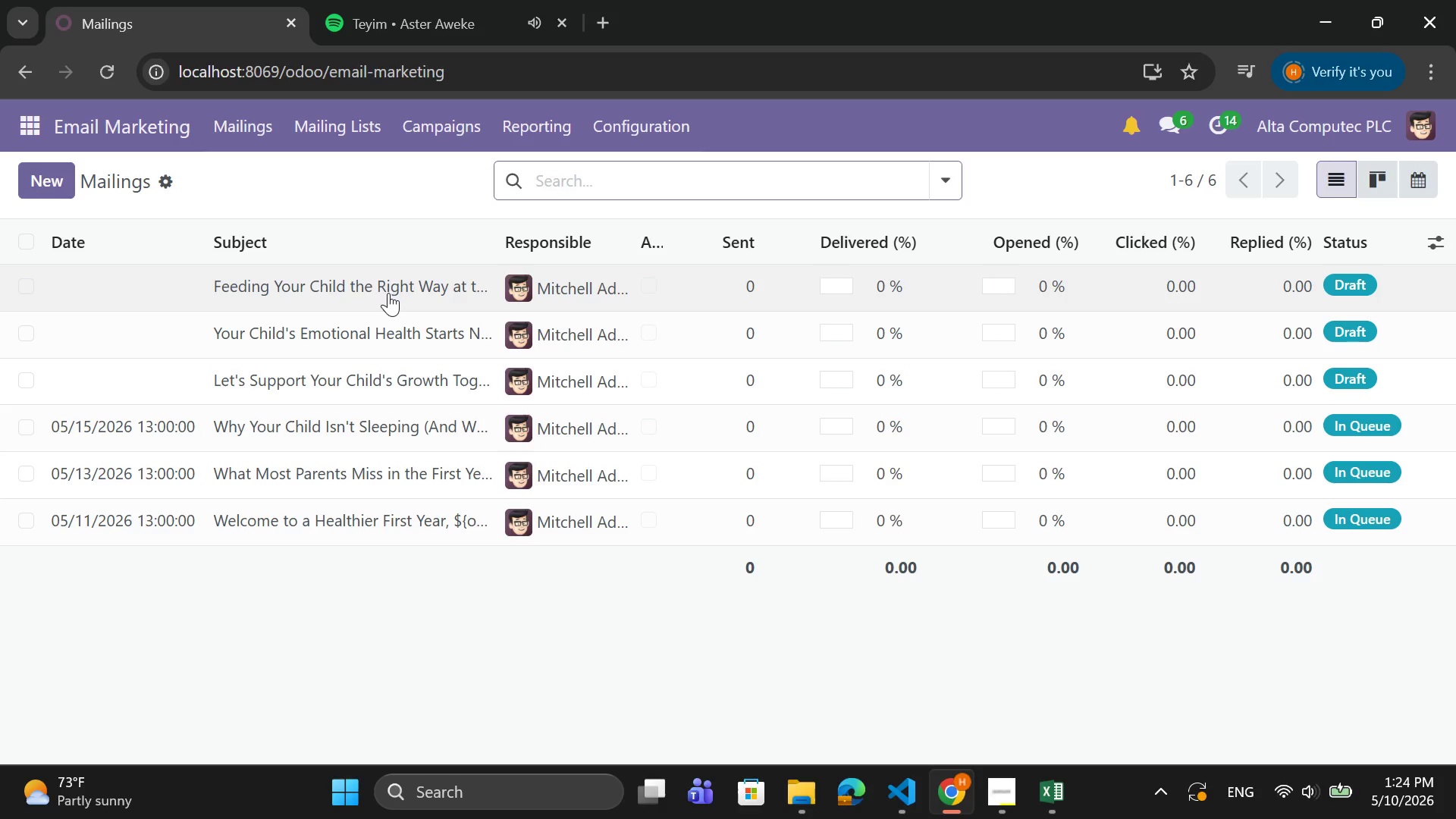 
wait(5.78)
 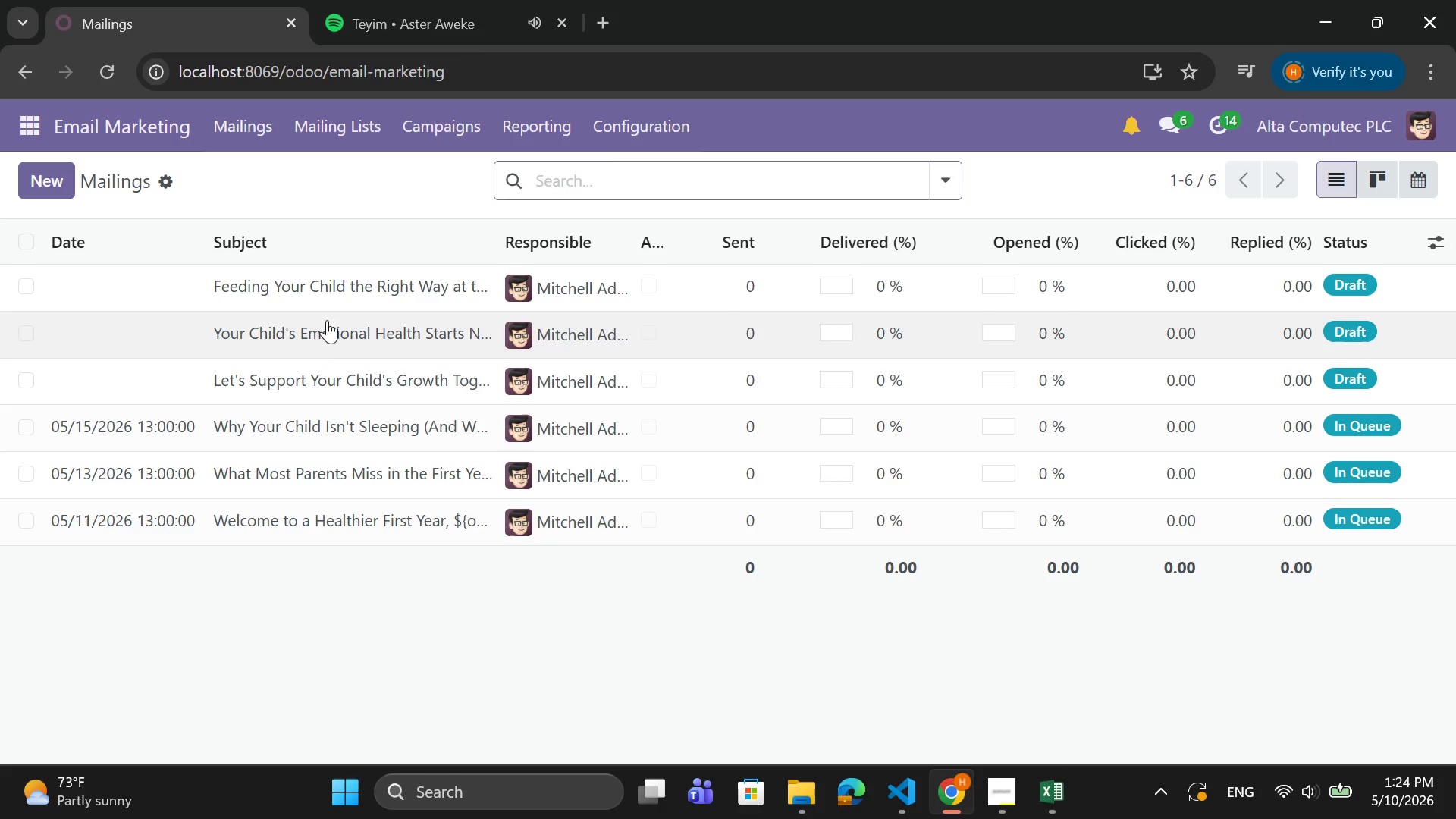 
left_click([388, 293])
 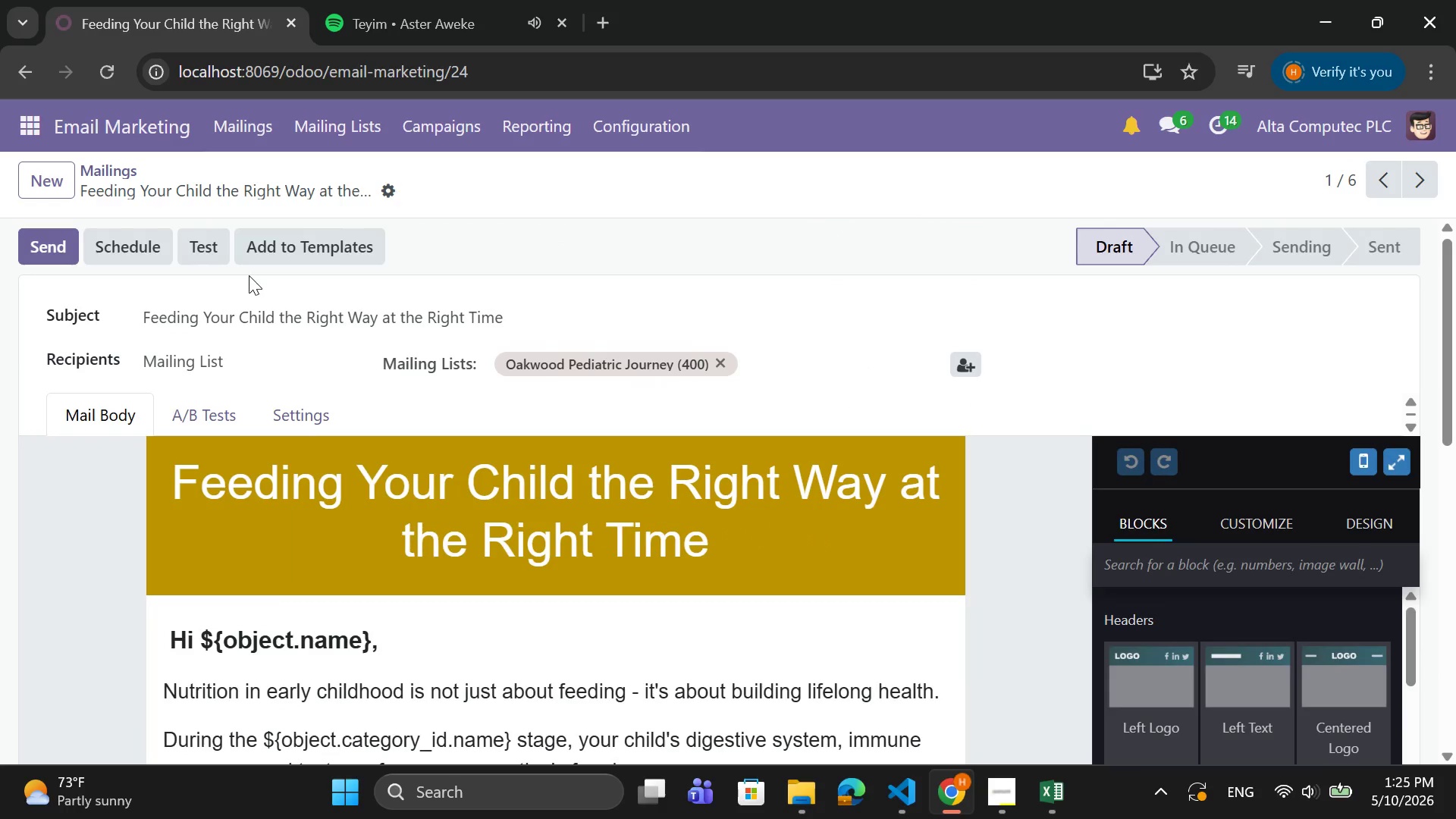 
left_click([135, 248])
 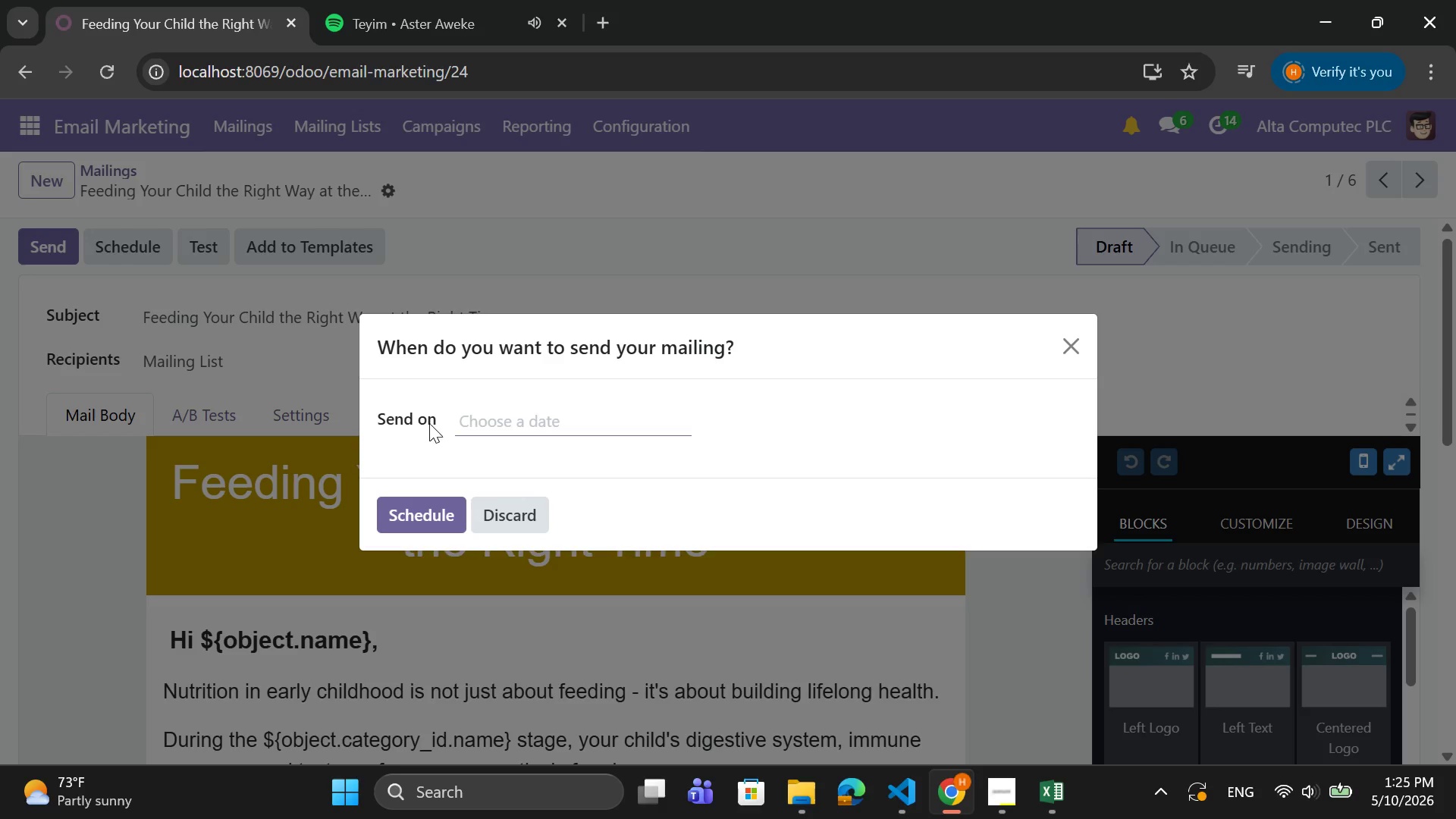 
left_click([476, 423])
 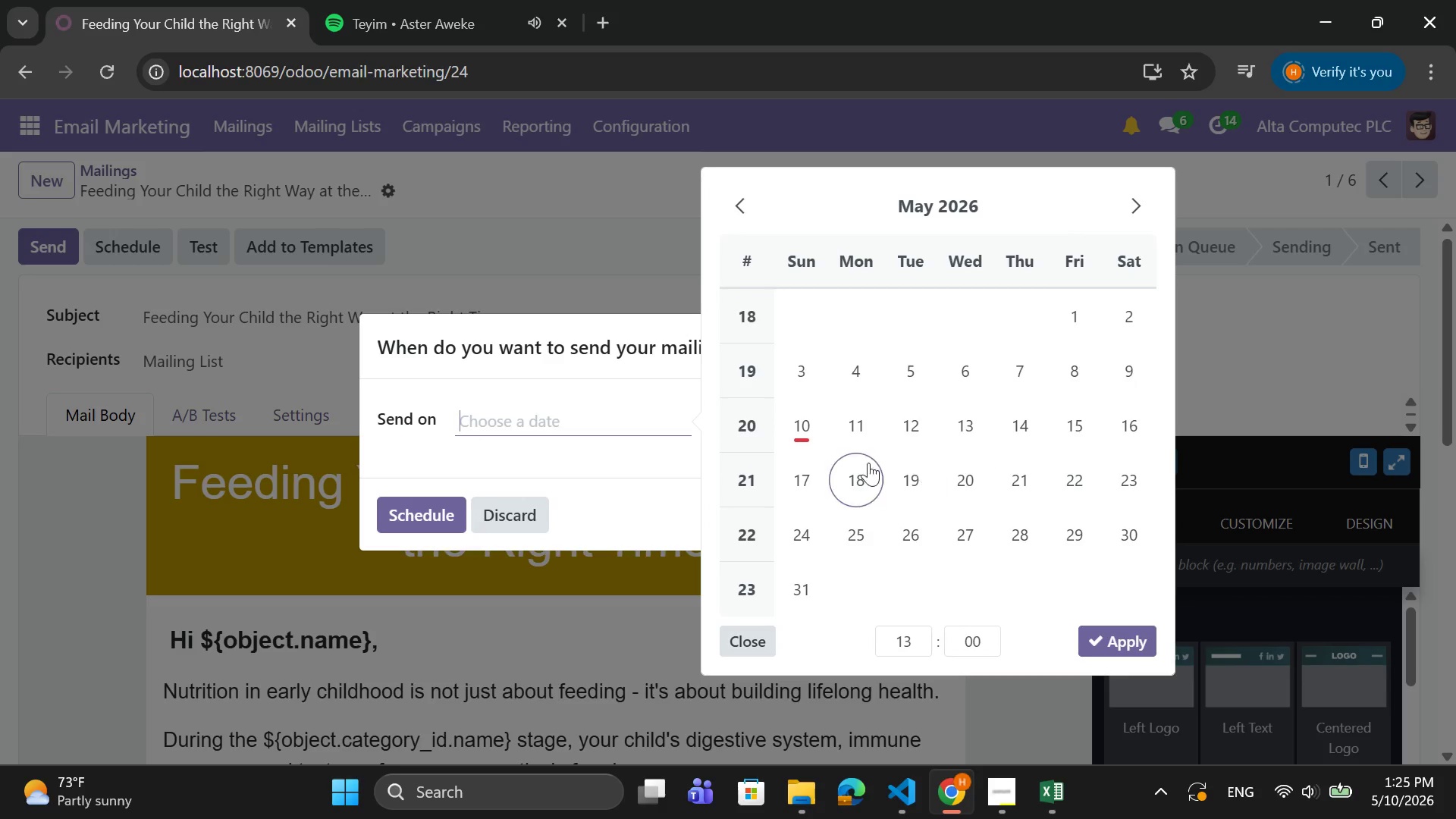 
left_click([809, 469])
 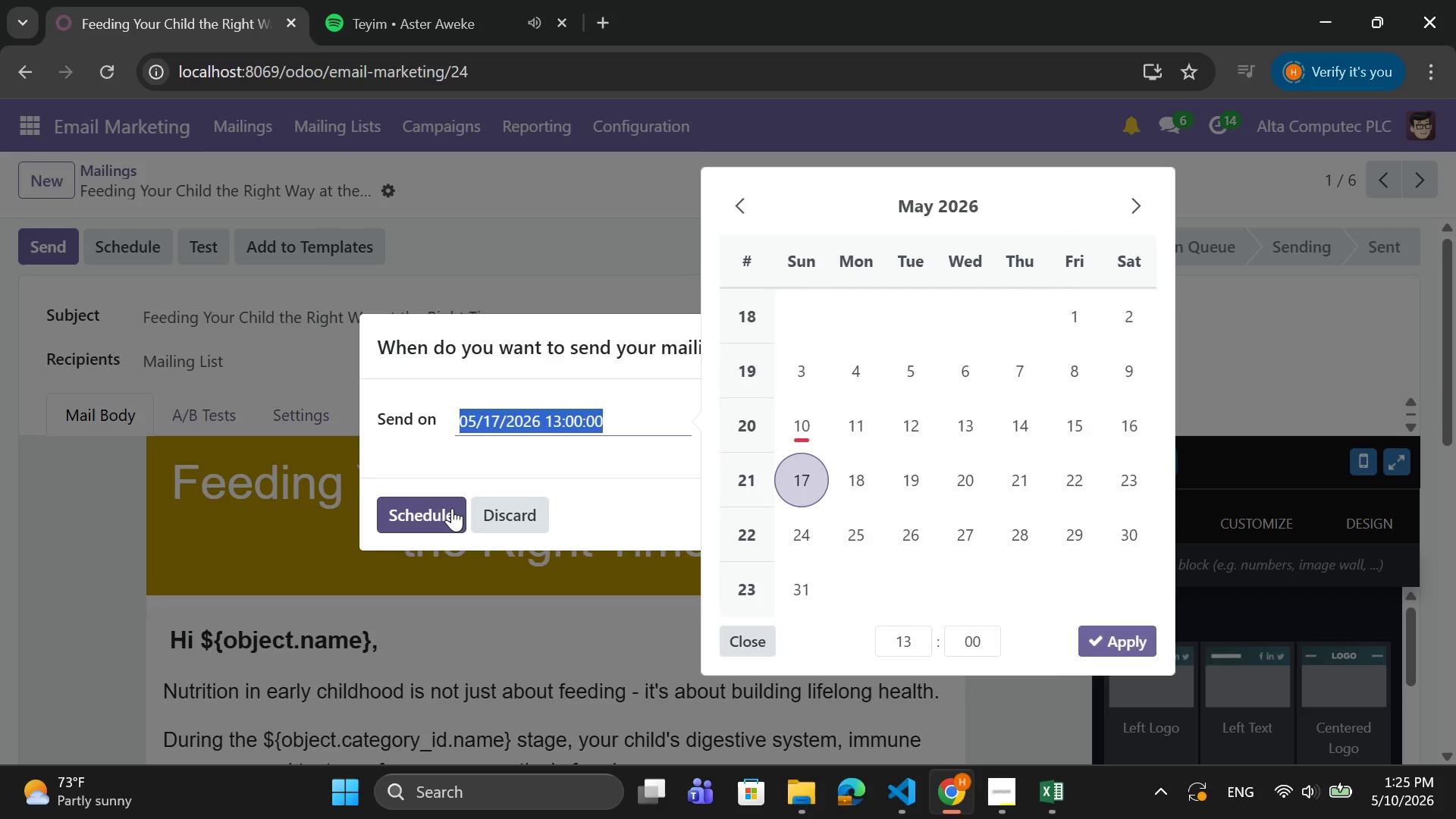 
left_click([452, 508])
 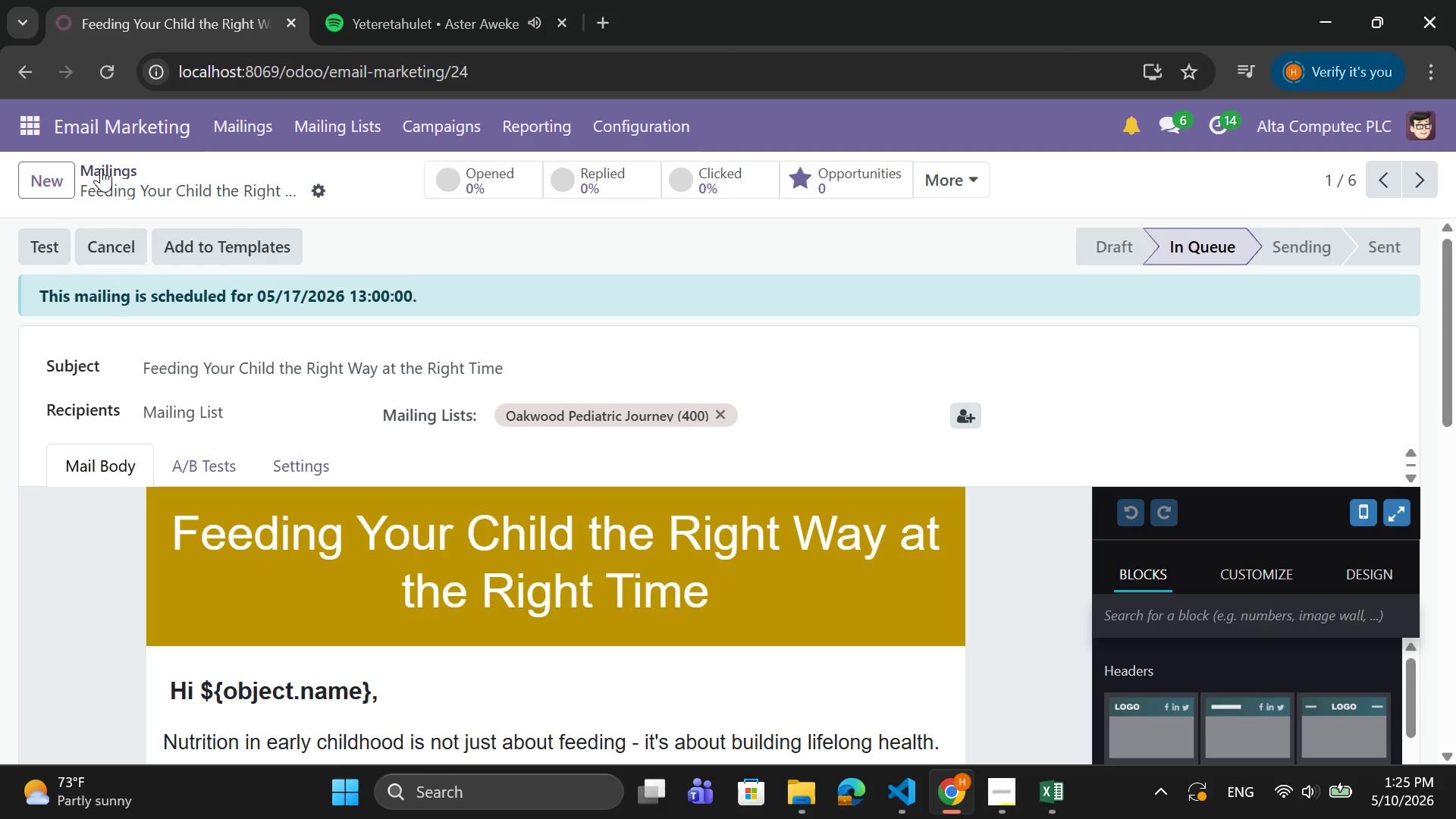 
left_click([101, 168])
 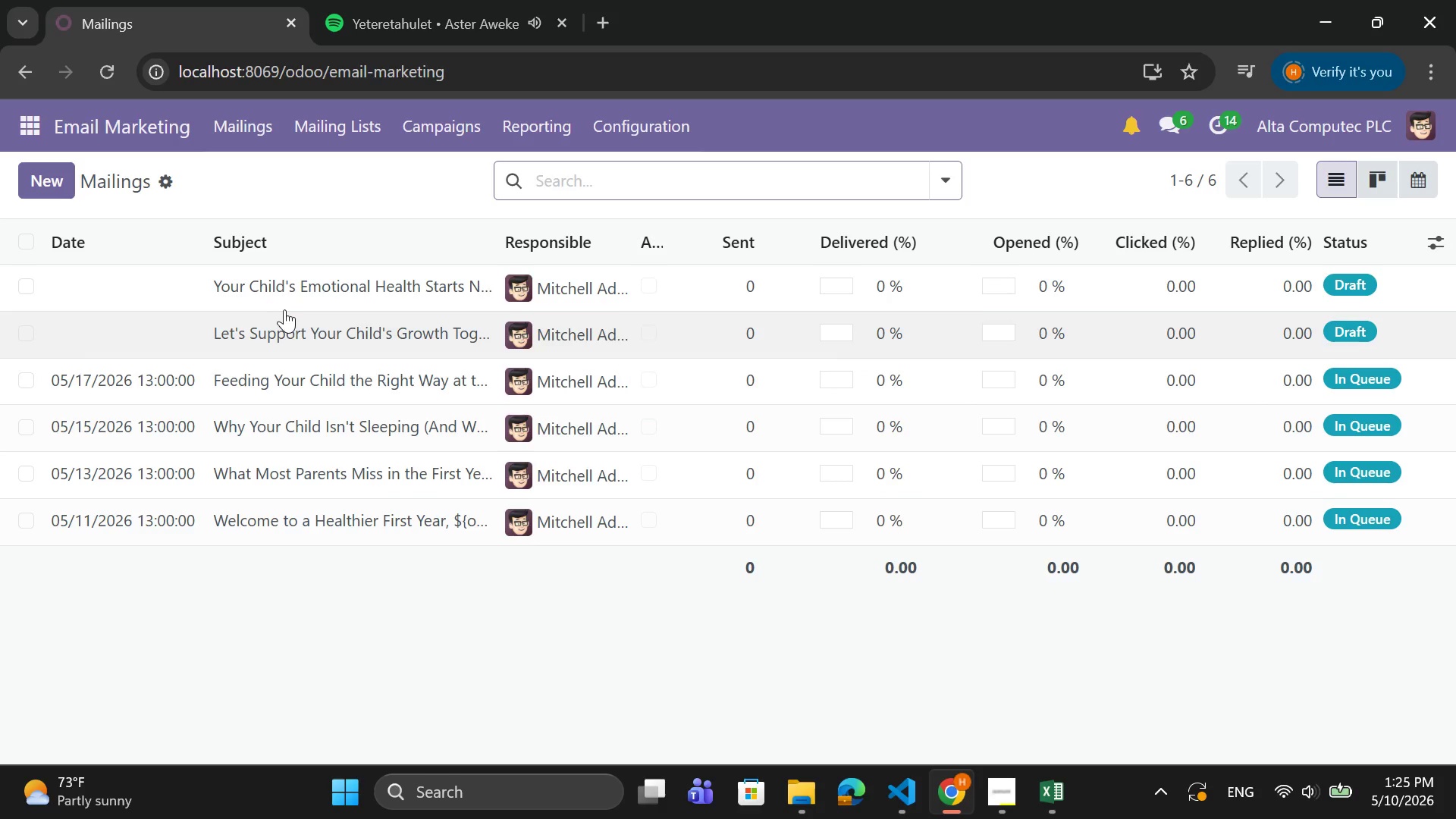 
left_click([291, 298])
 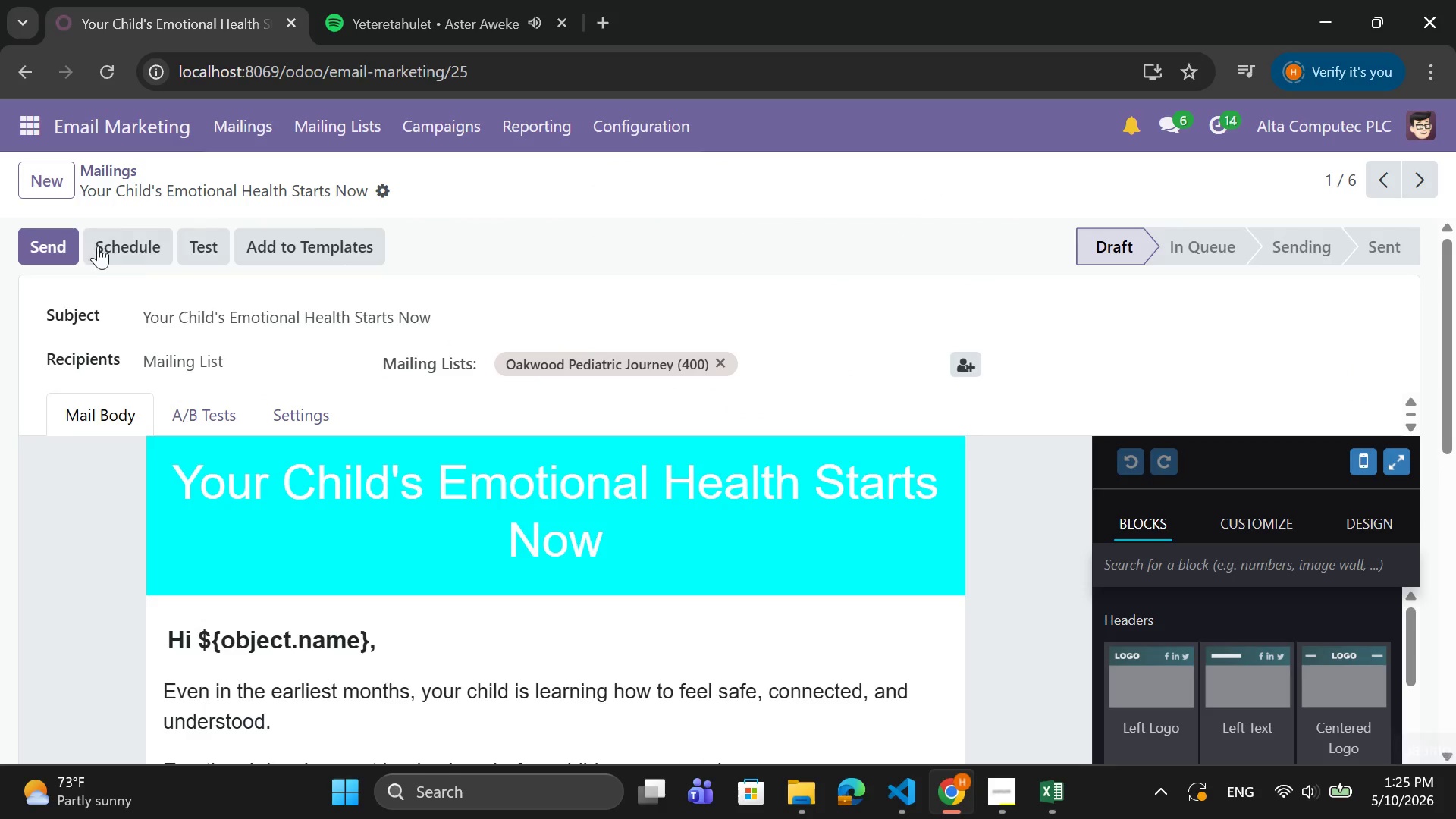 
left_click([129, 241])
 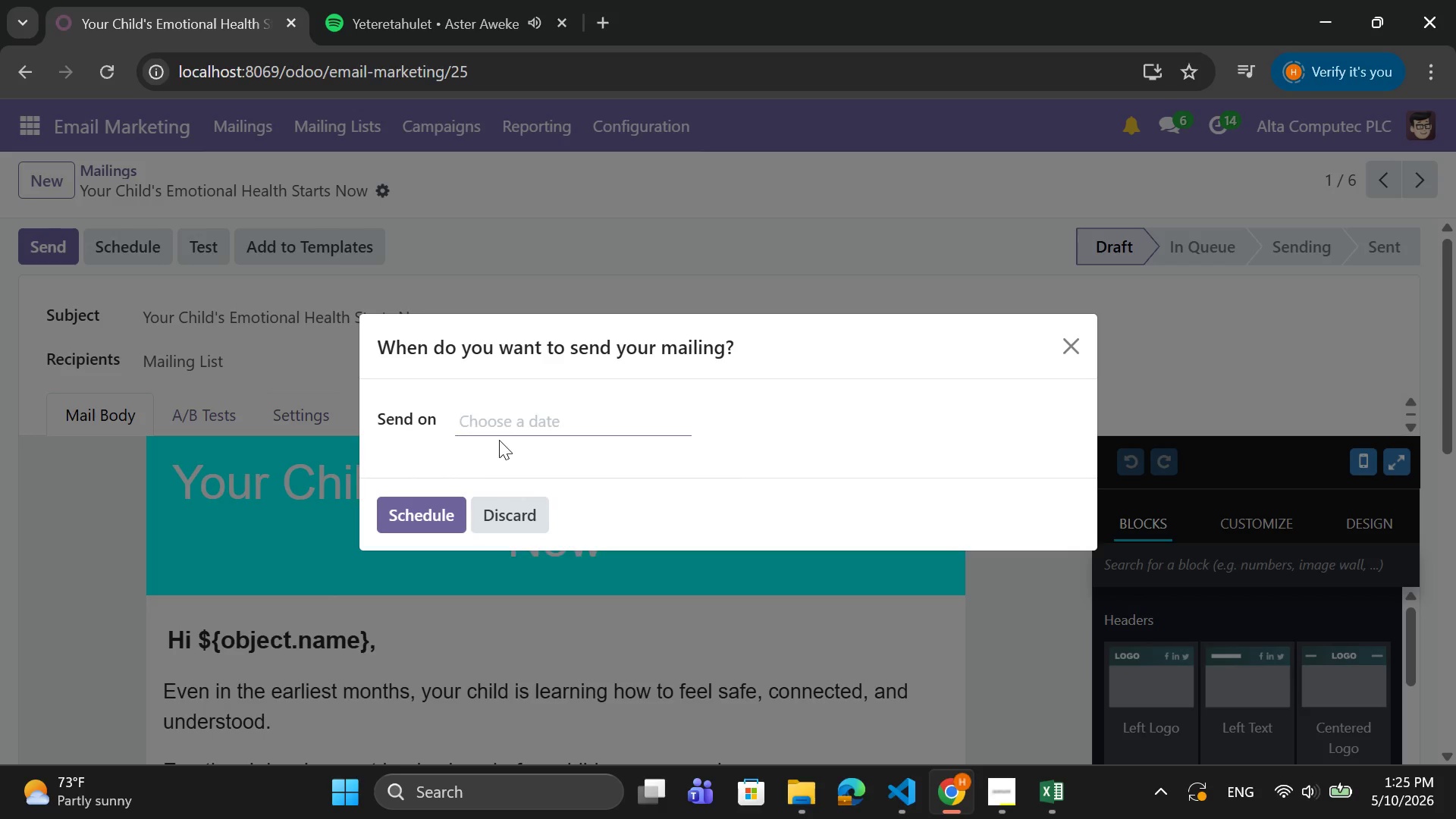 
left_click([509, 421])
 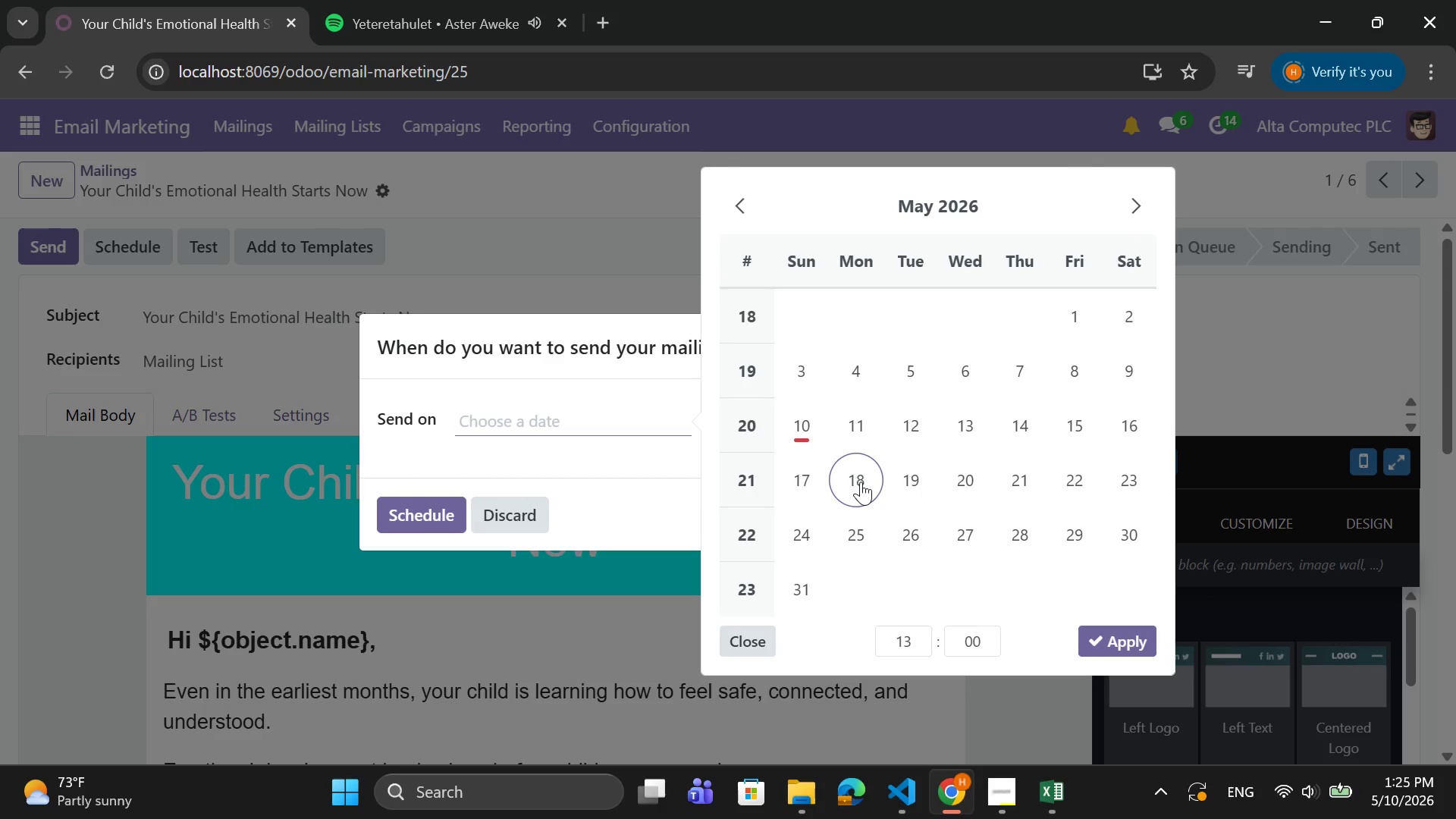 
left_click([900, 481])
 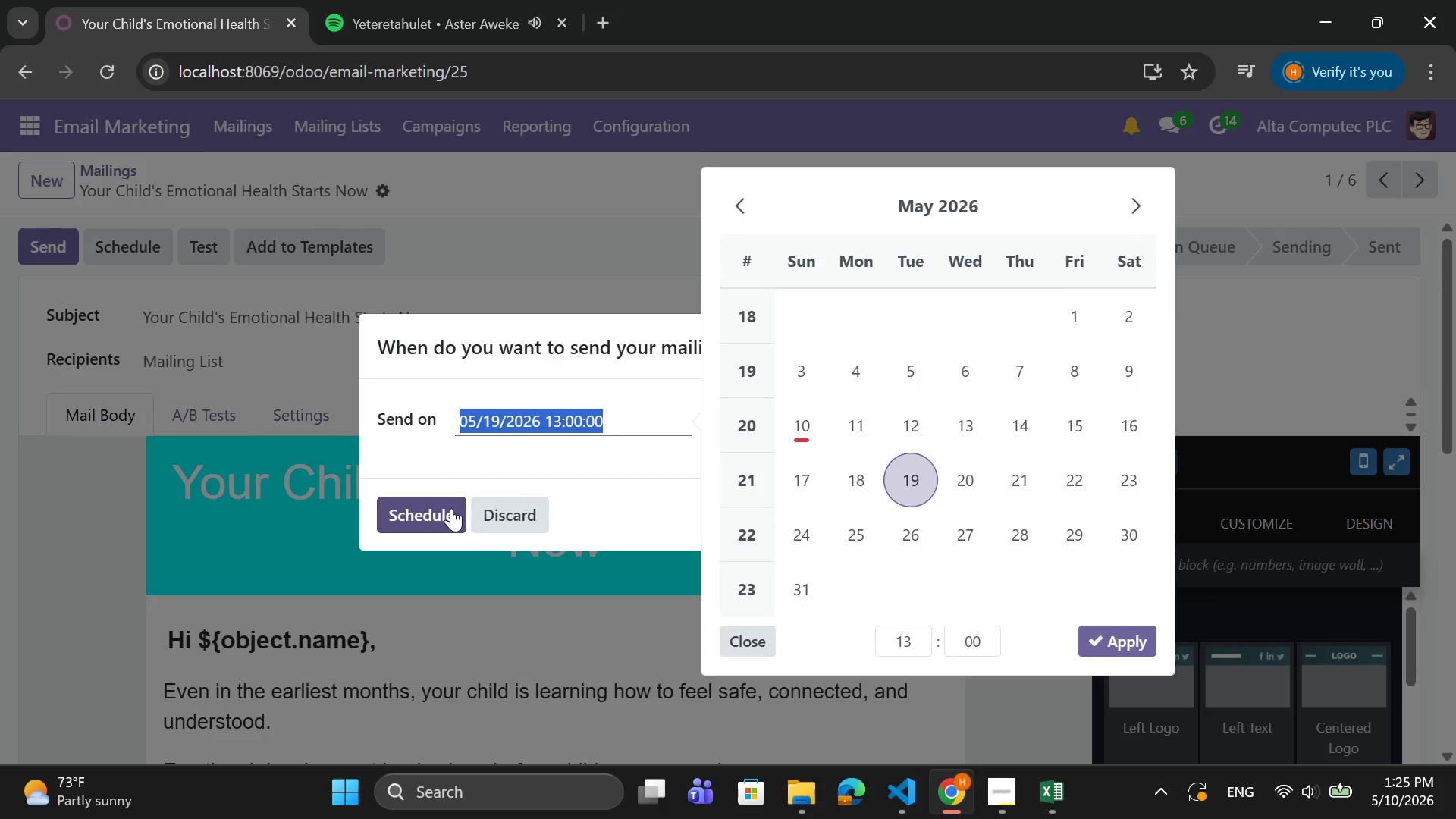 
left_click([450, 507])
 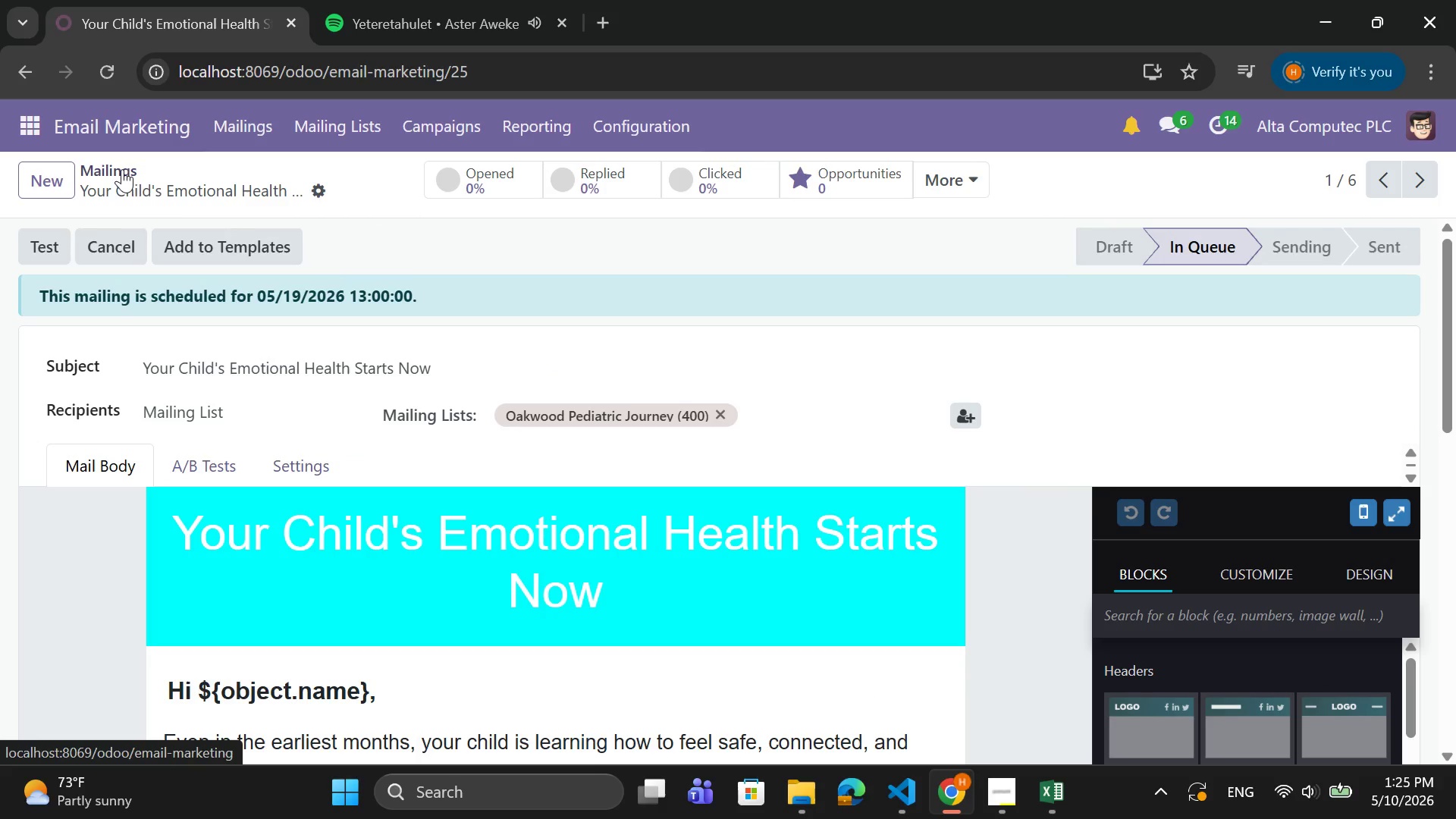 
left_click([122, 169])
 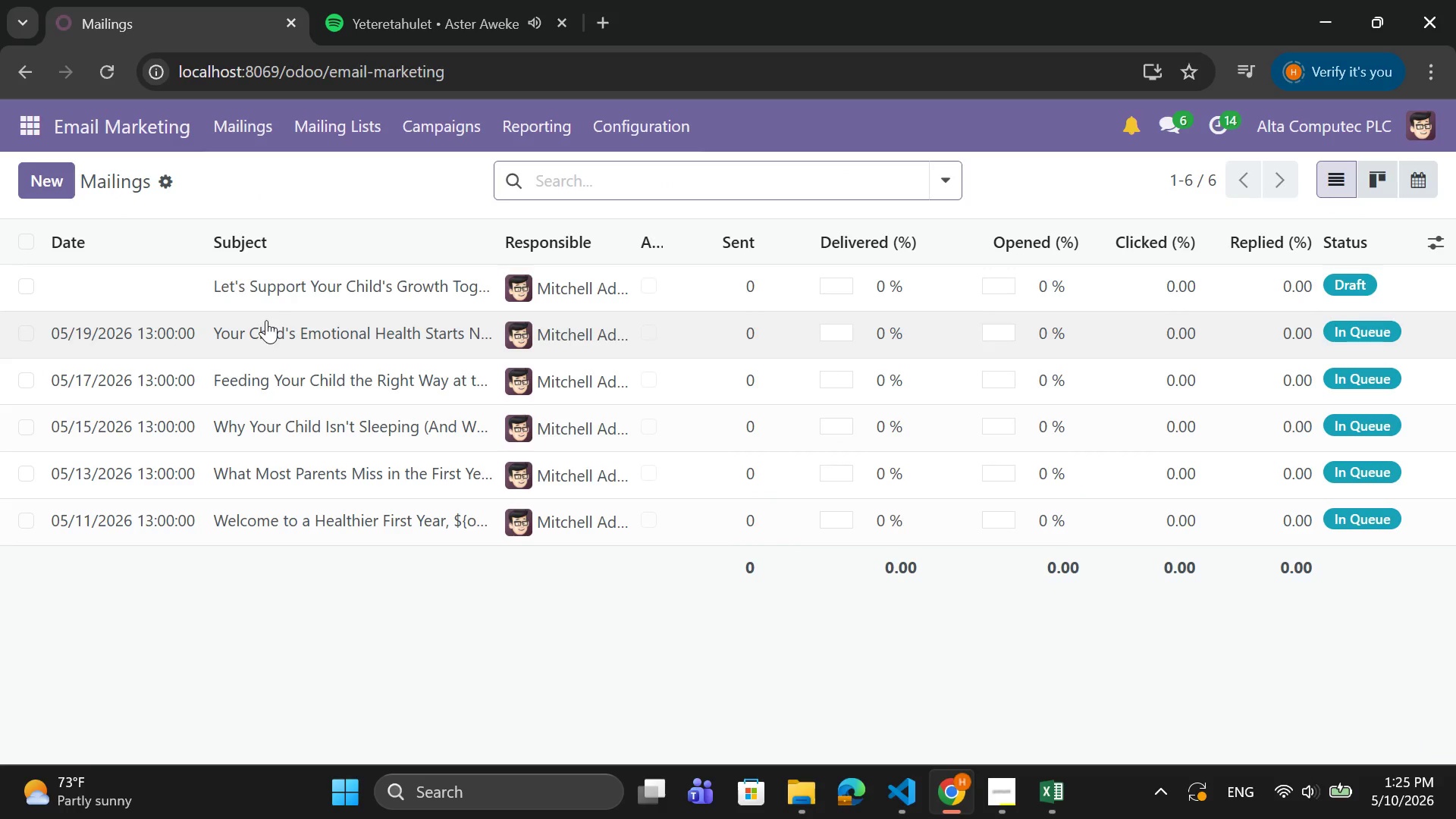 
left_click([282, 287])
 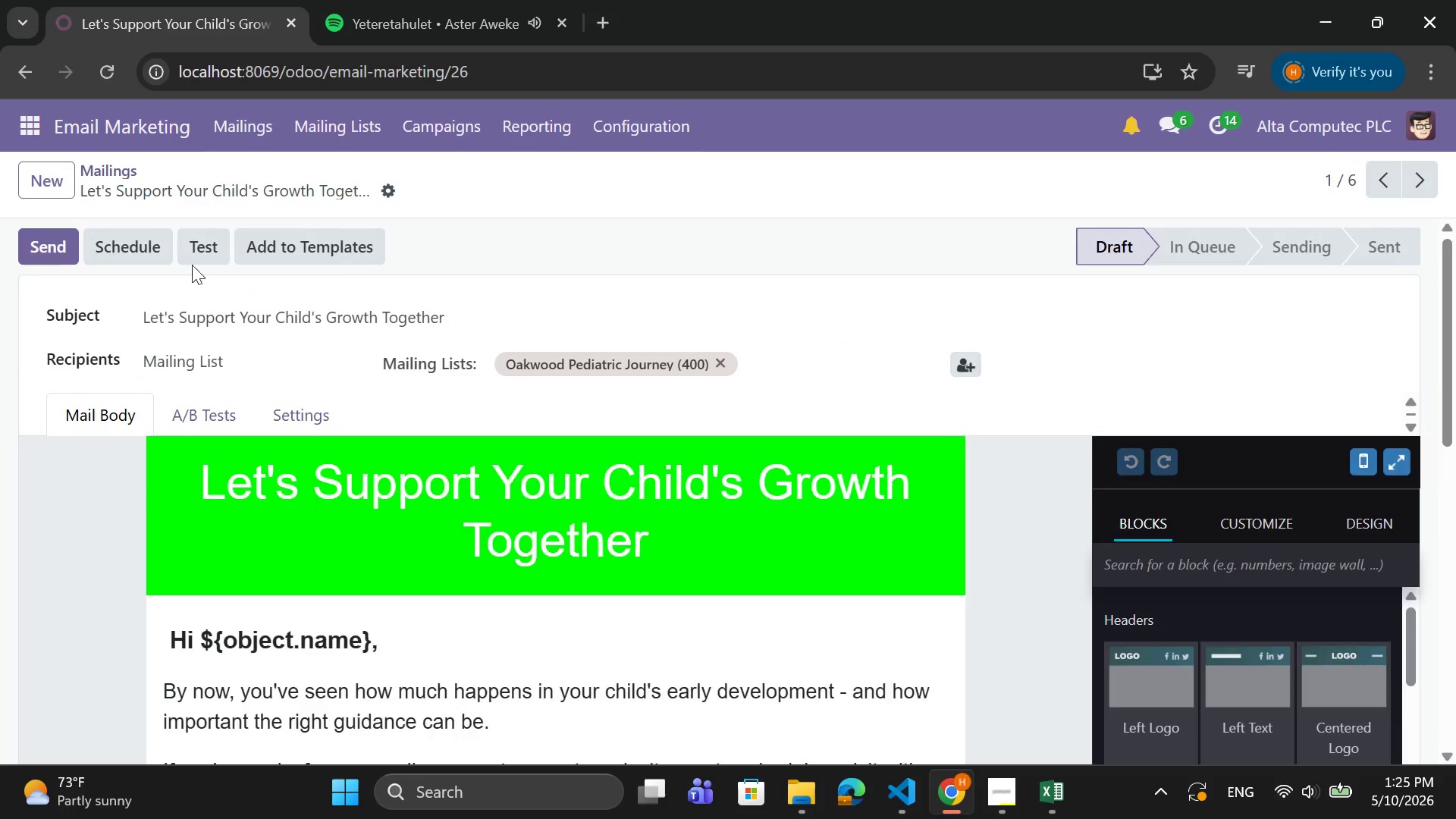 
left_click([130, 256])
 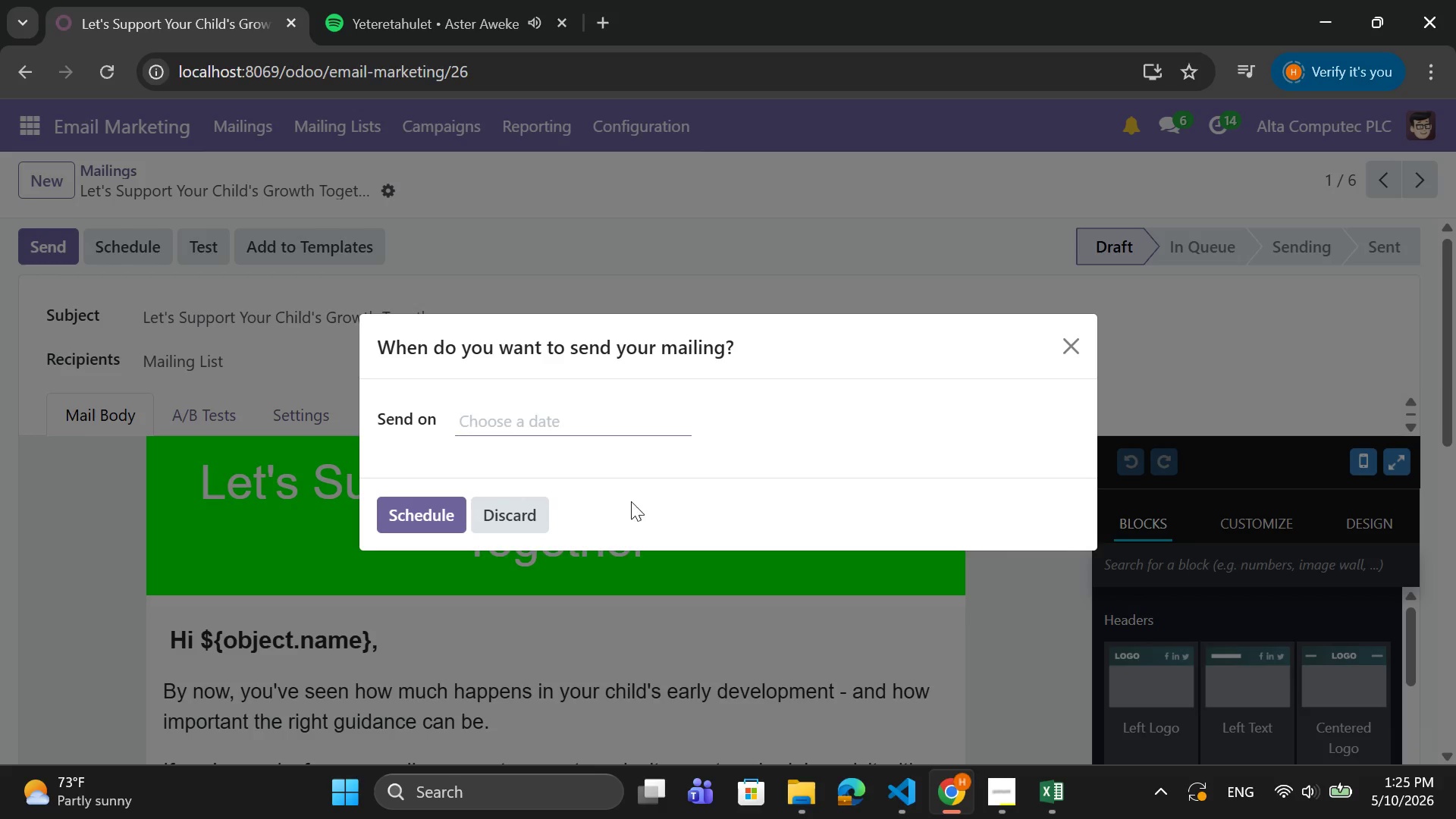 
left_click([550, 419])
 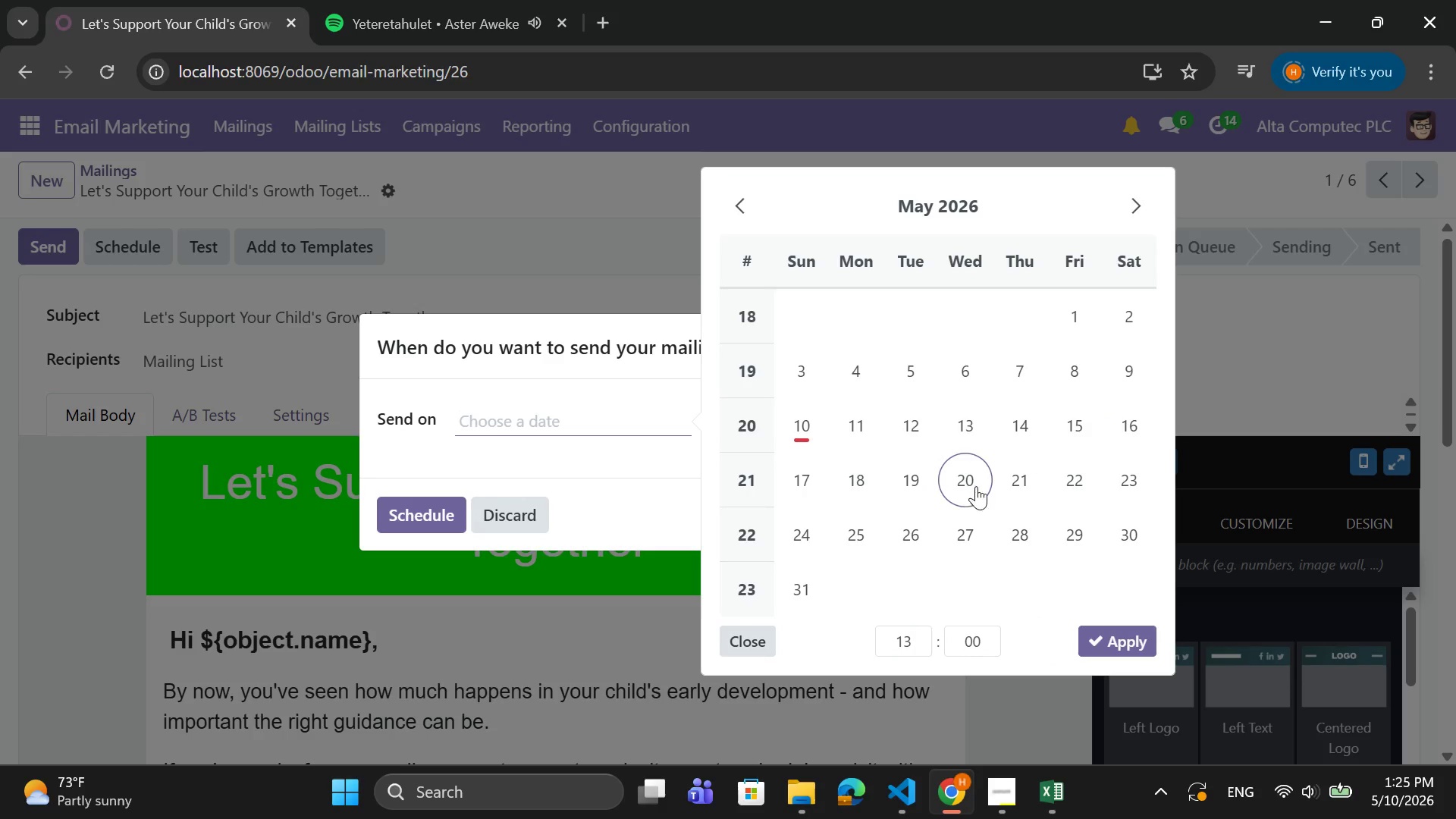 
left_click([1015, 489])
 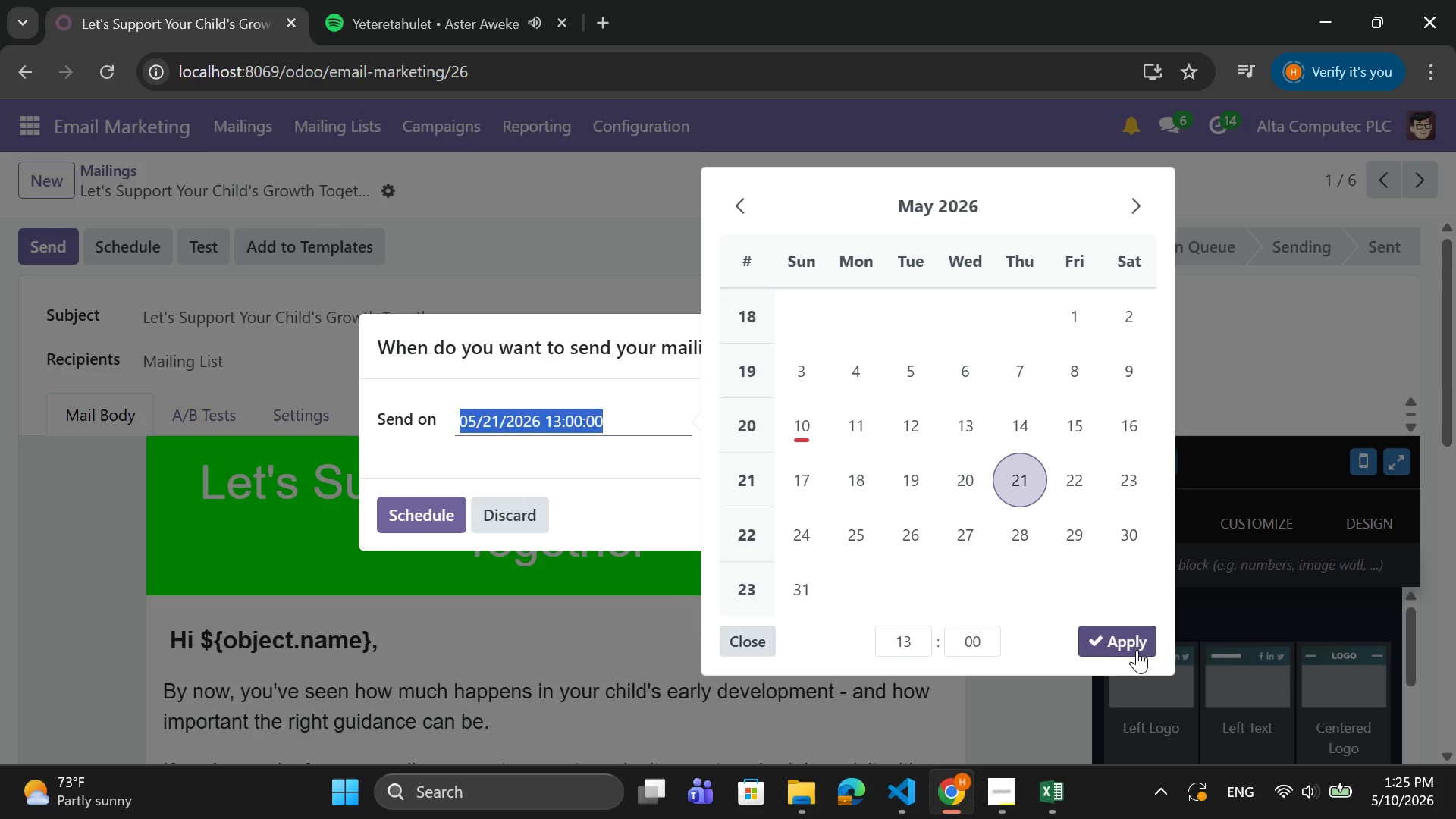 
left_click([1138, 649])
 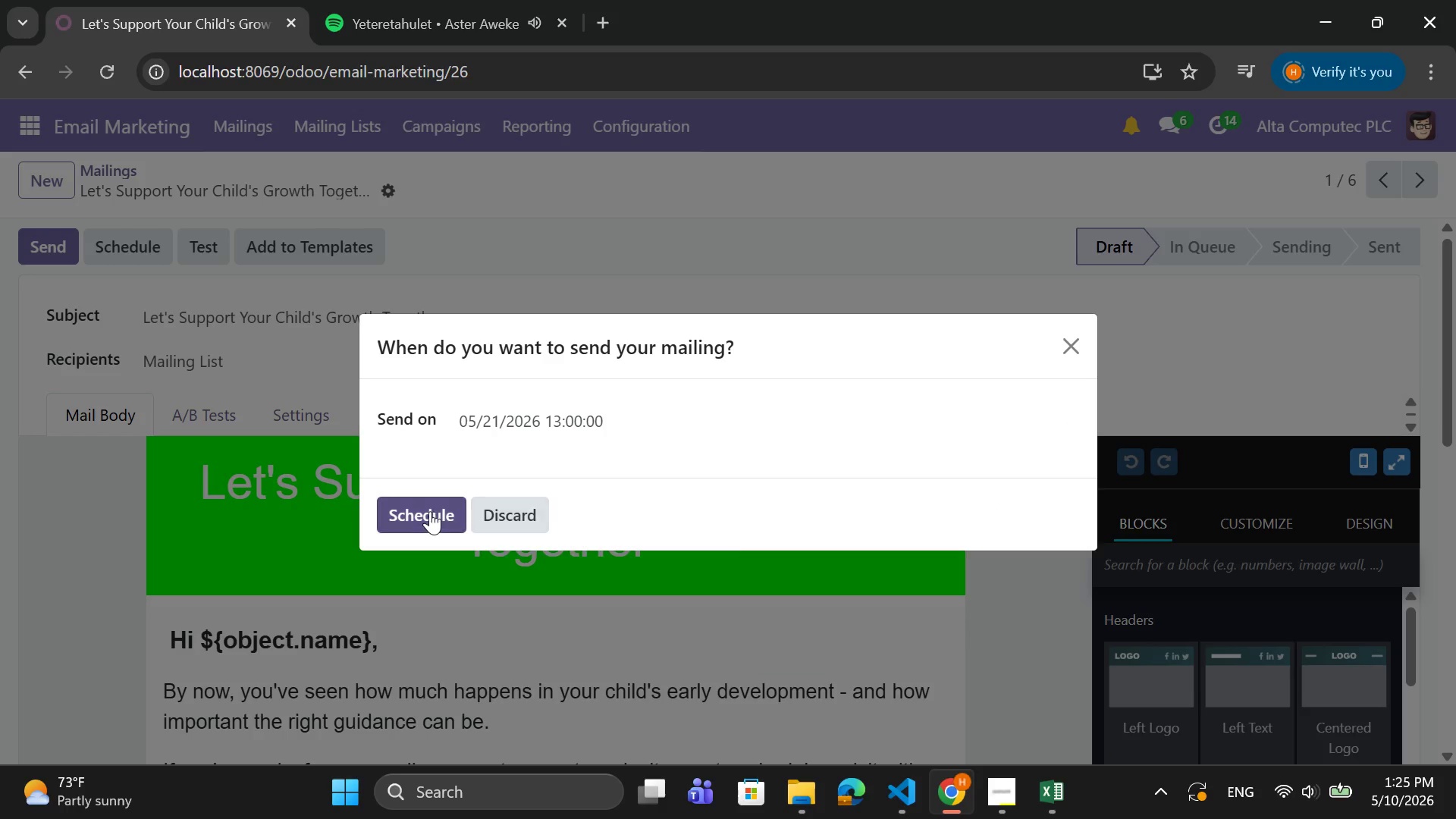 
left_click([430, 511])
 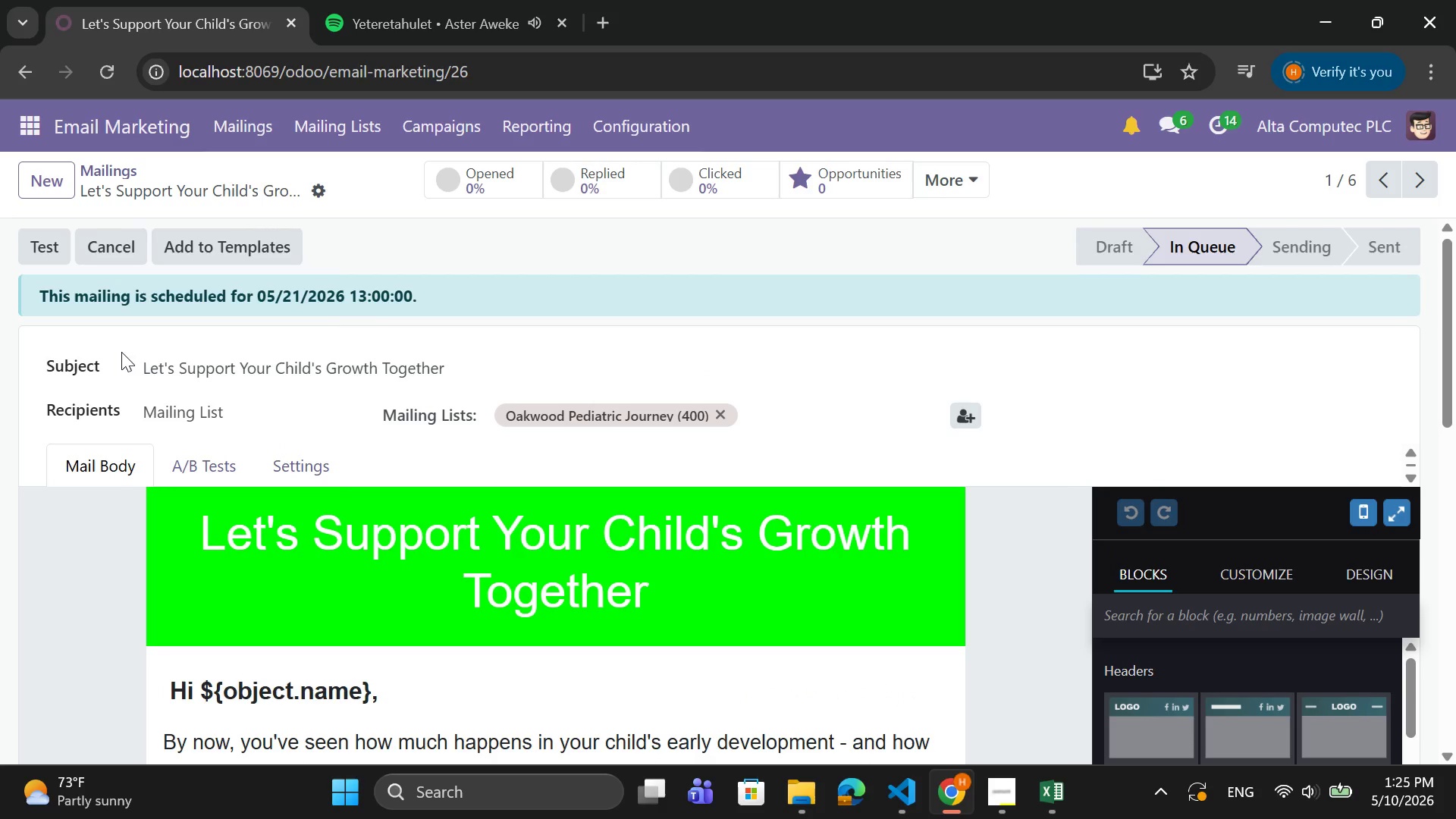 
wait(7.88)
 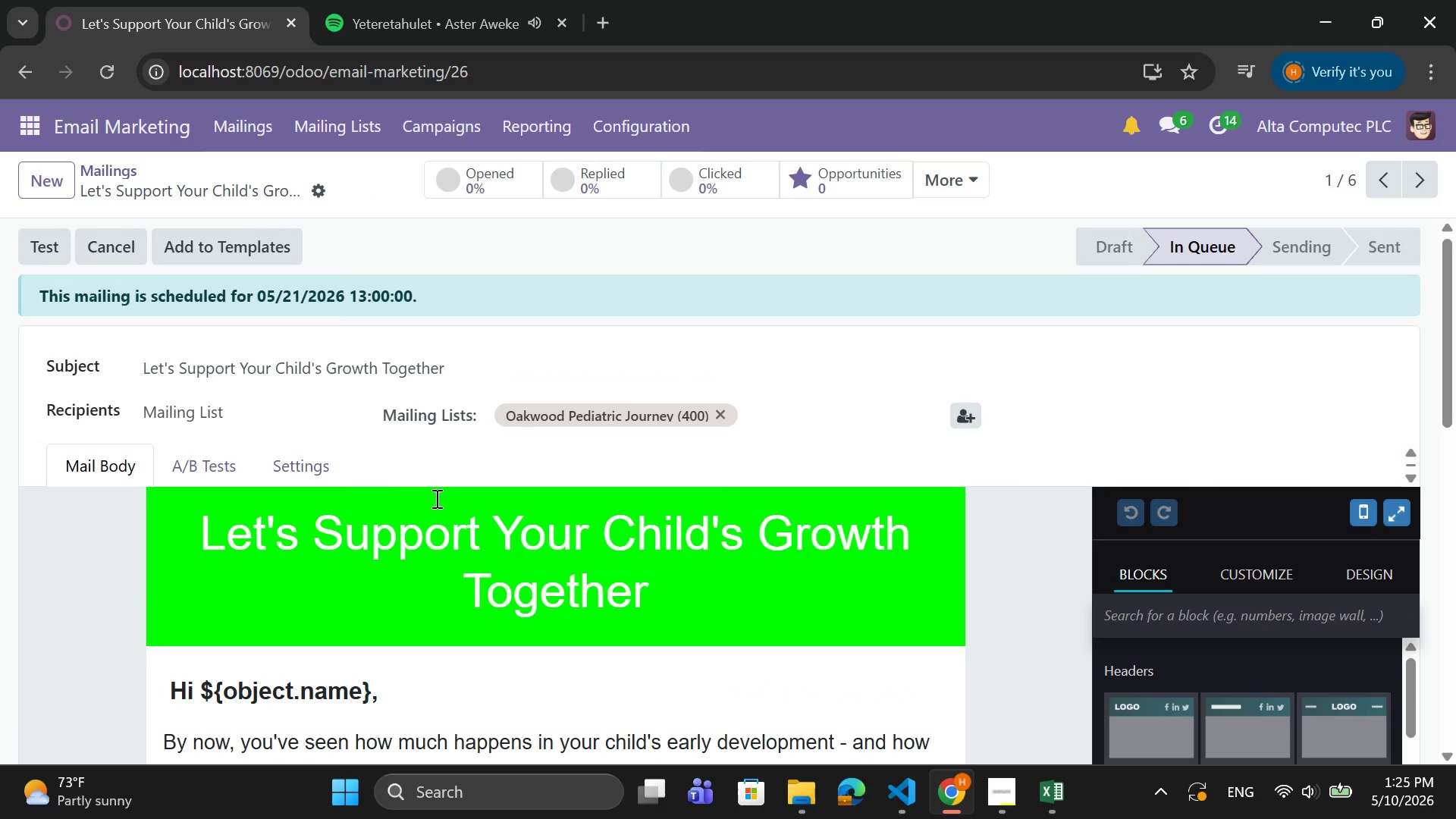 
left_click([17, 128])
 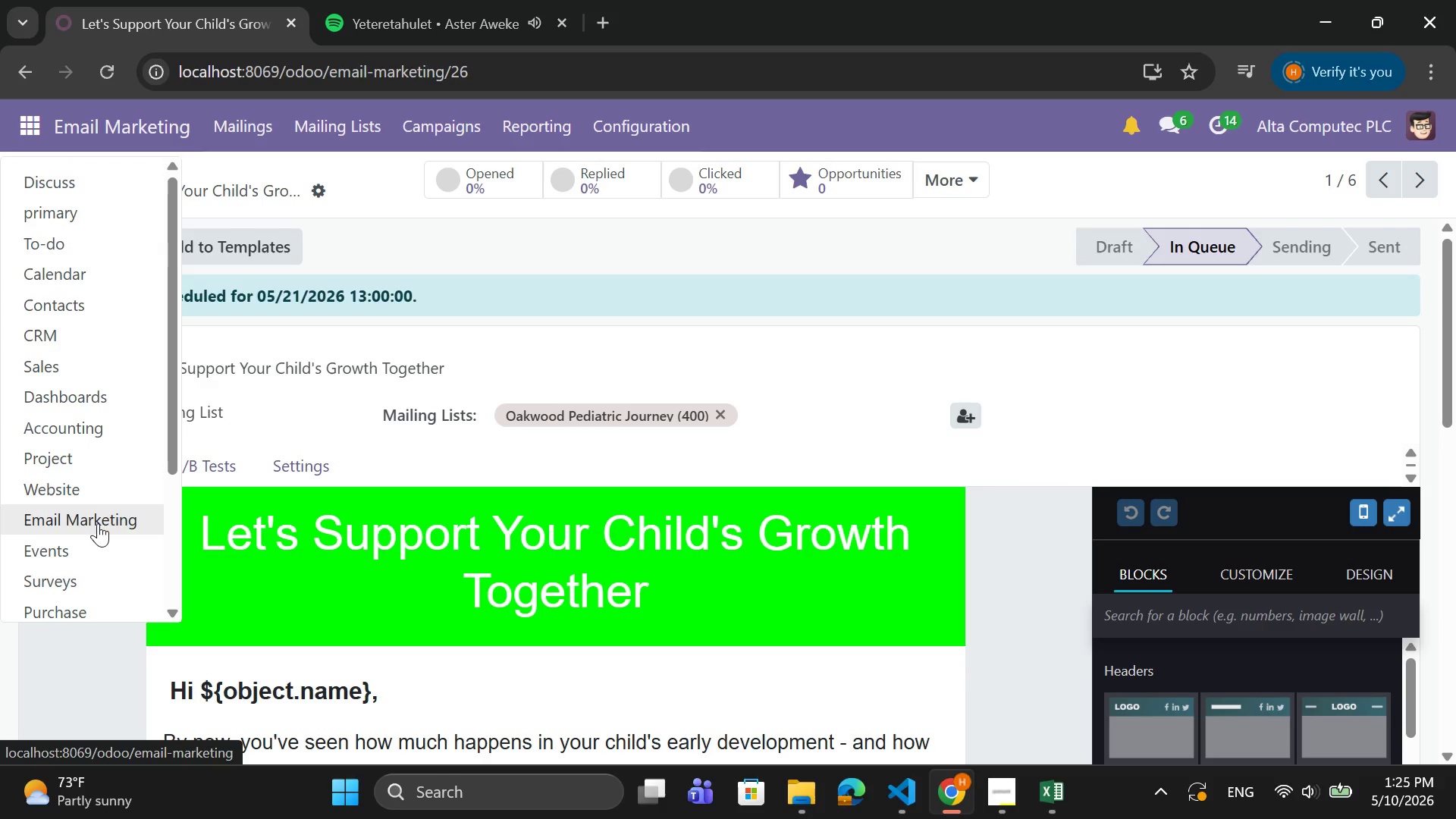 
left_click([95, 488])
 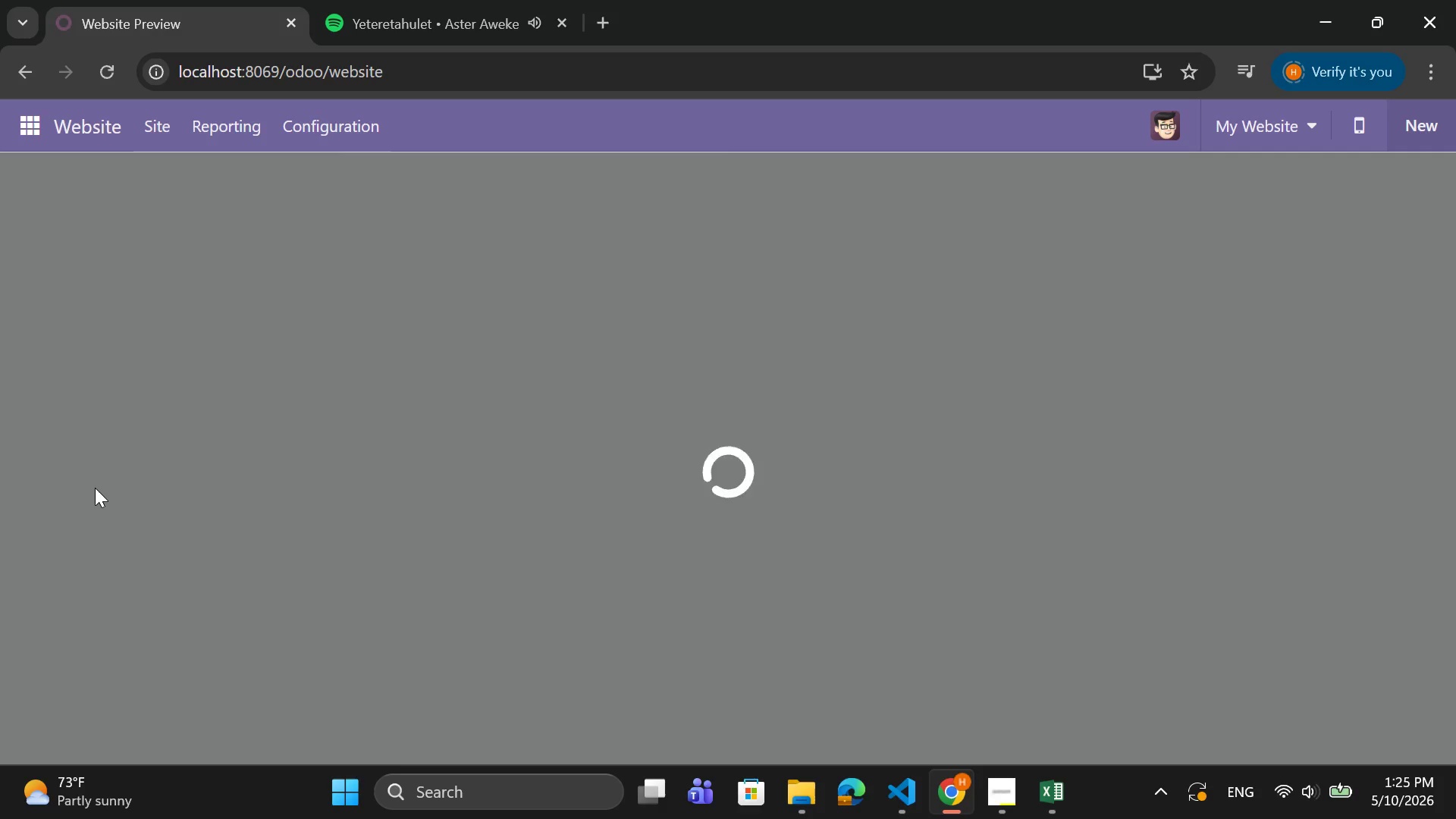 
wait(12.52)
 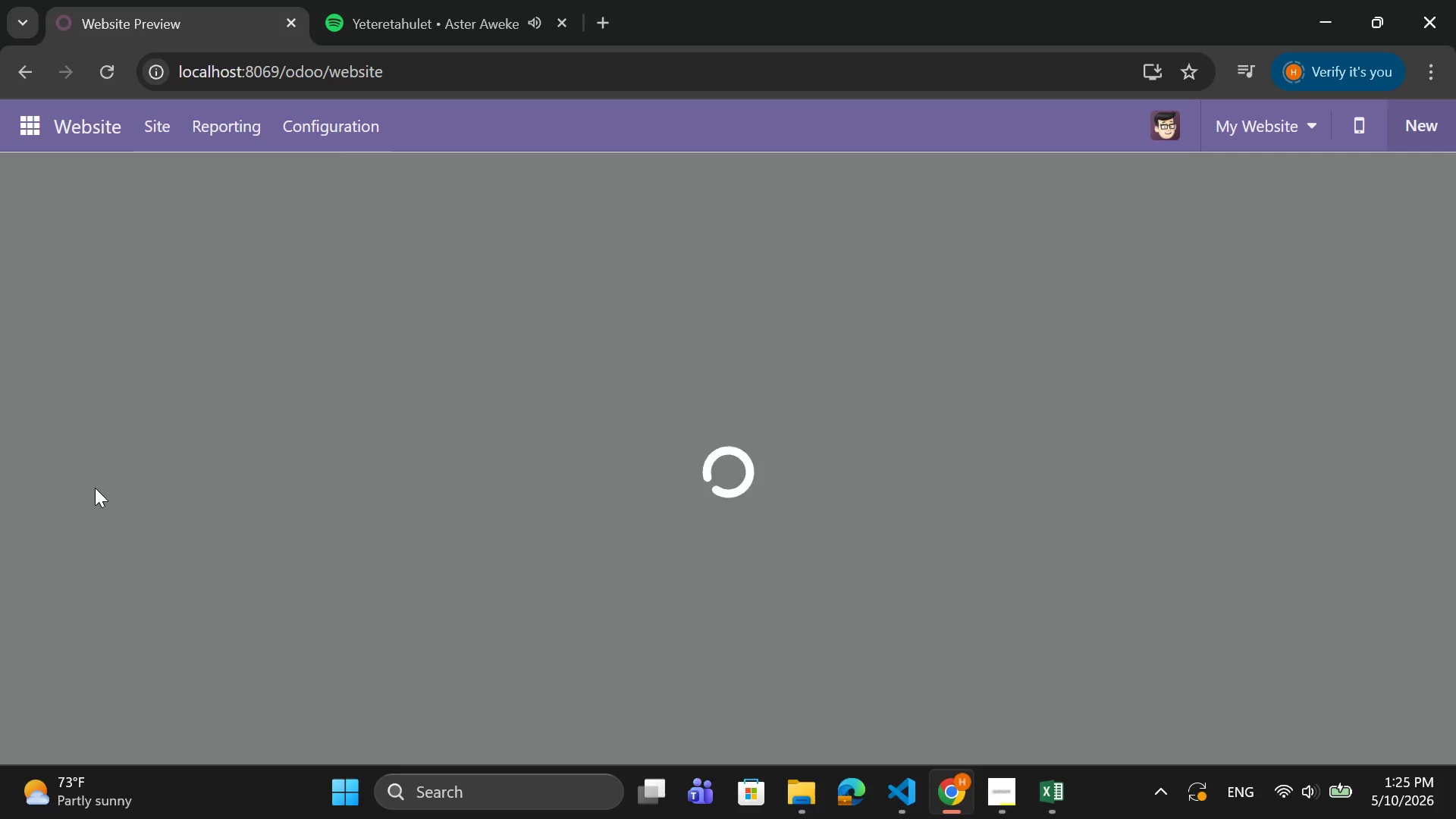 
mouse_move([111, 476])
 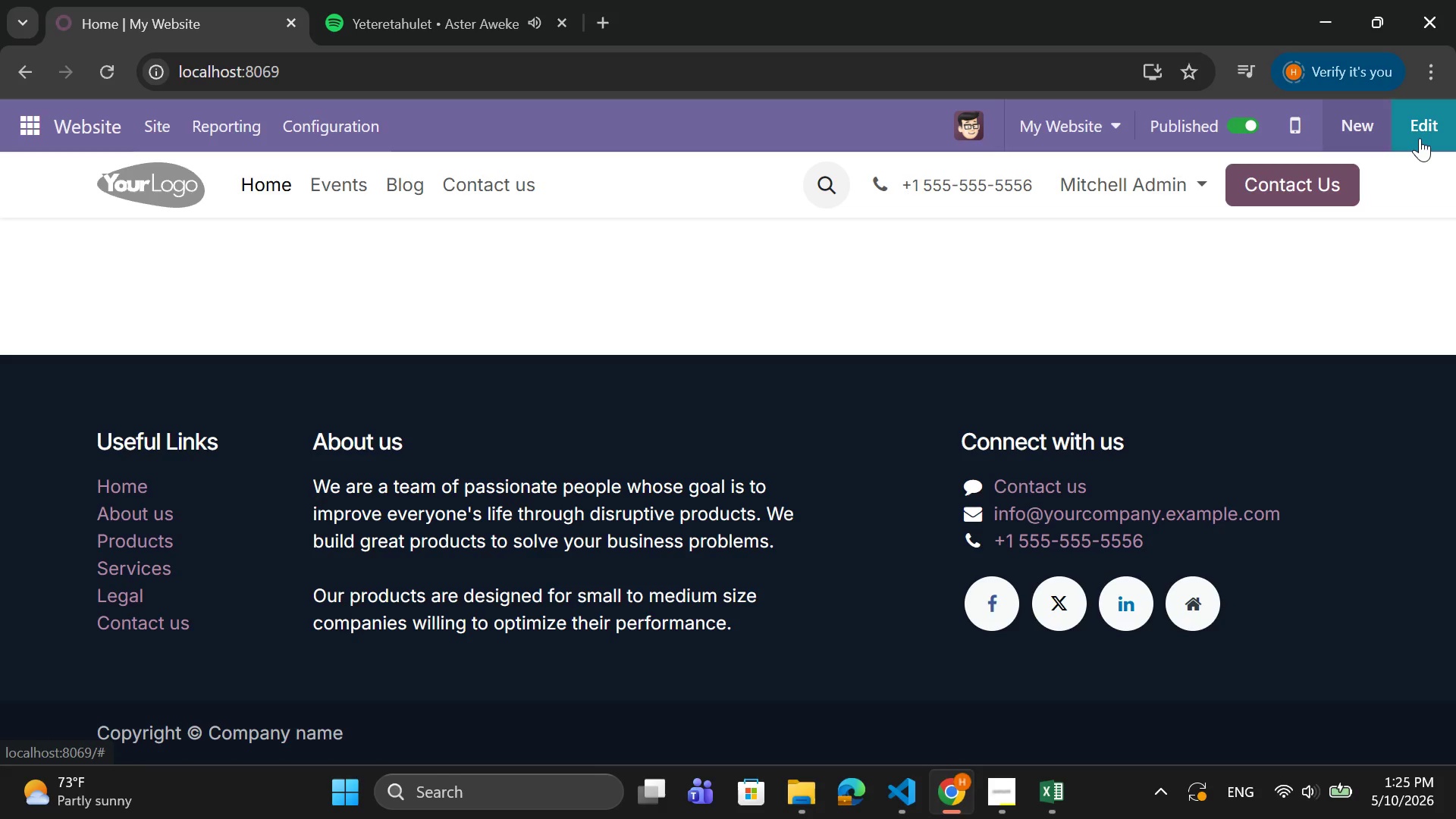 
left_click([1420, 137])
 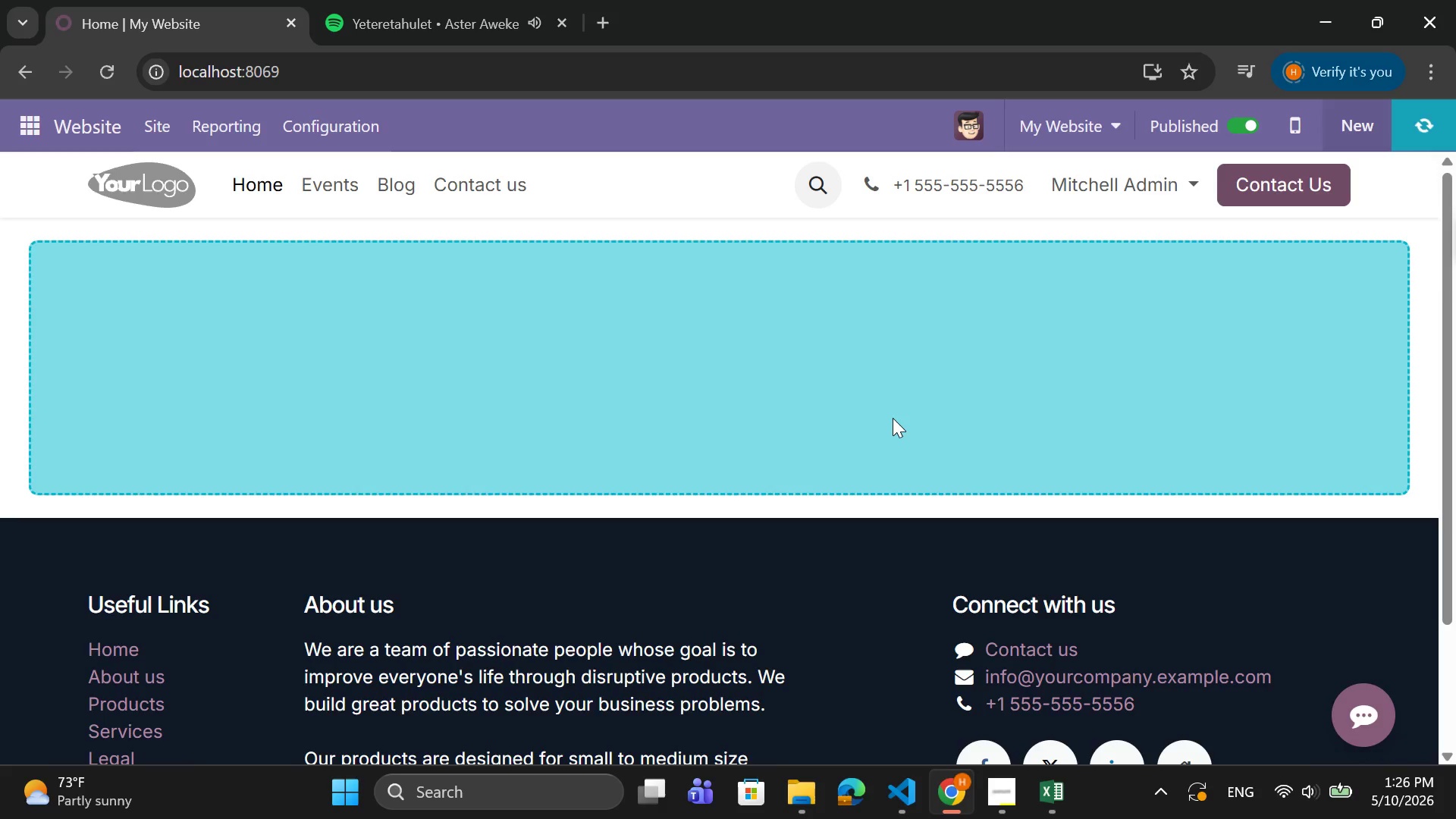 
wait(5.86)
 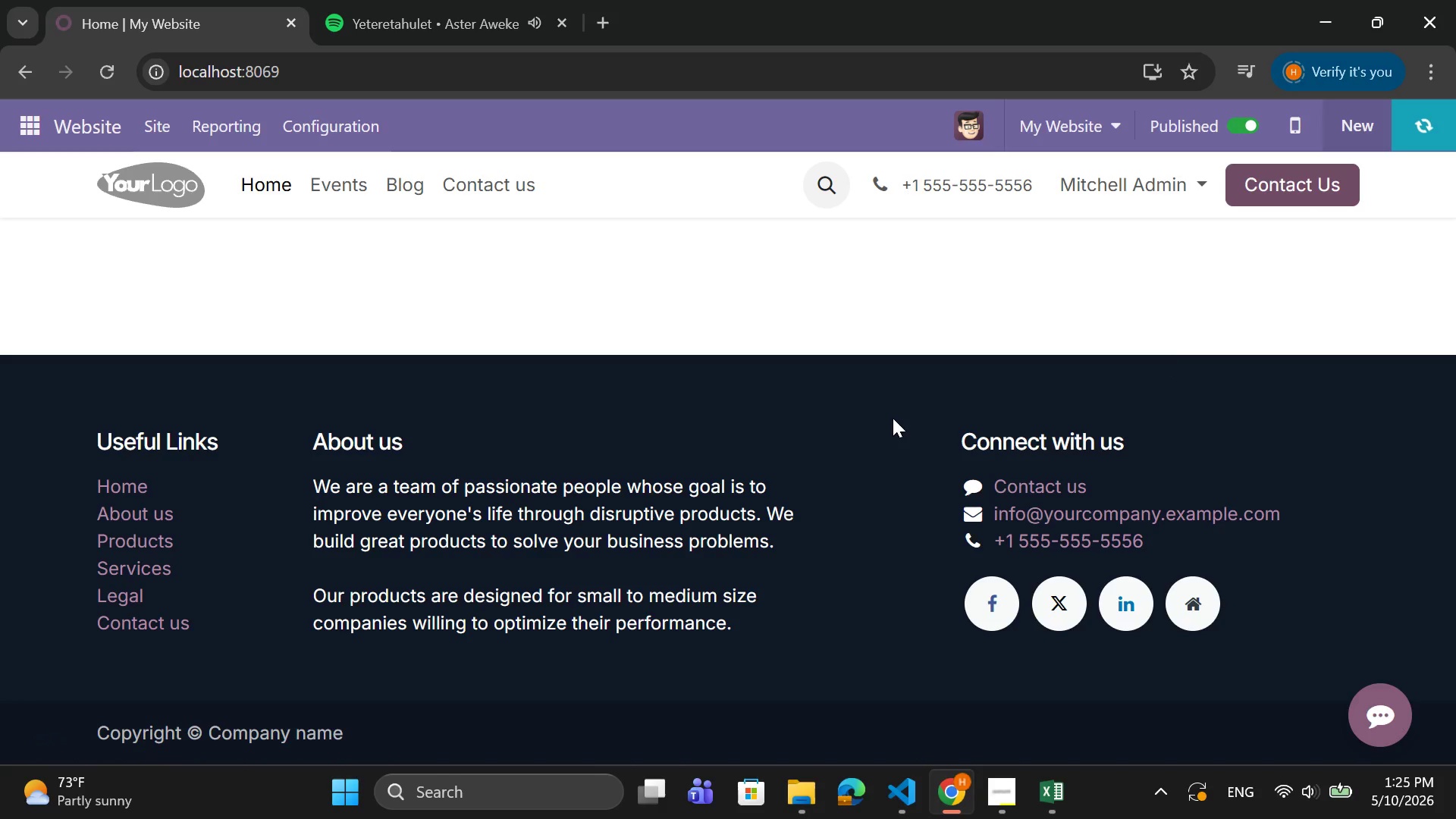 
scroll: coordinate [416, 360], scroll_direction: up, amount: 2.0
 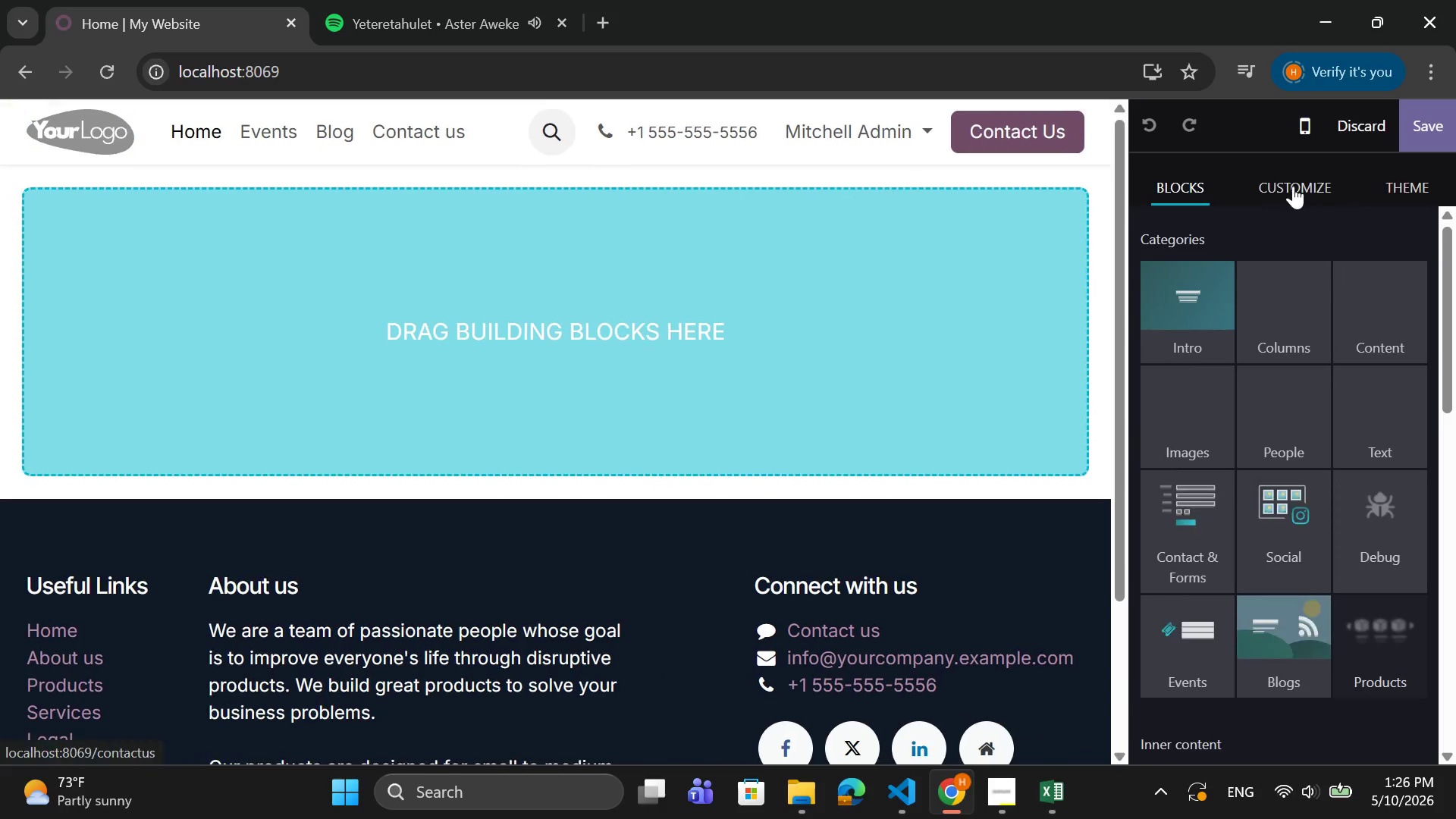 
left_click([1439, 129])
 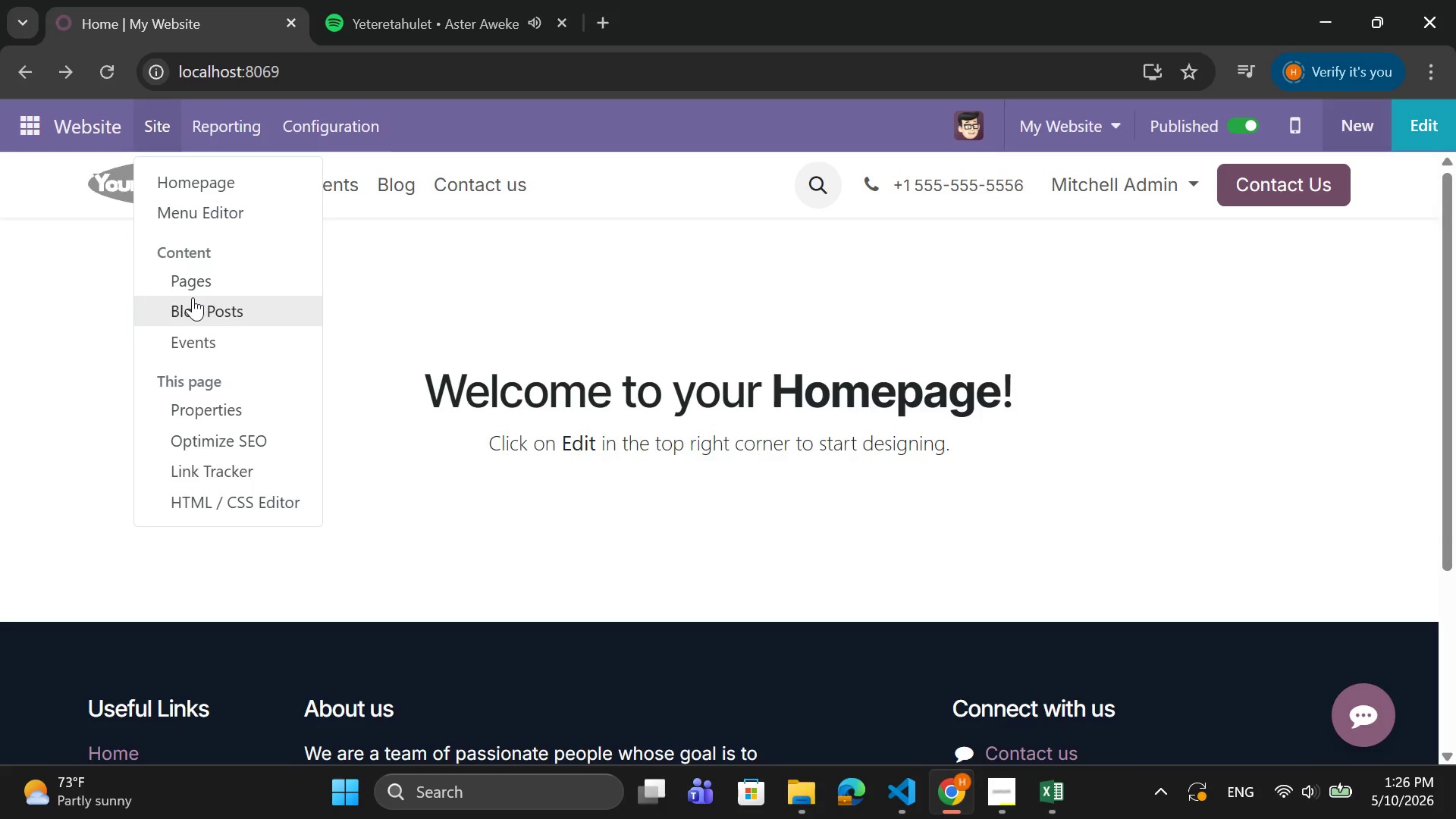 
wait(5.42)
 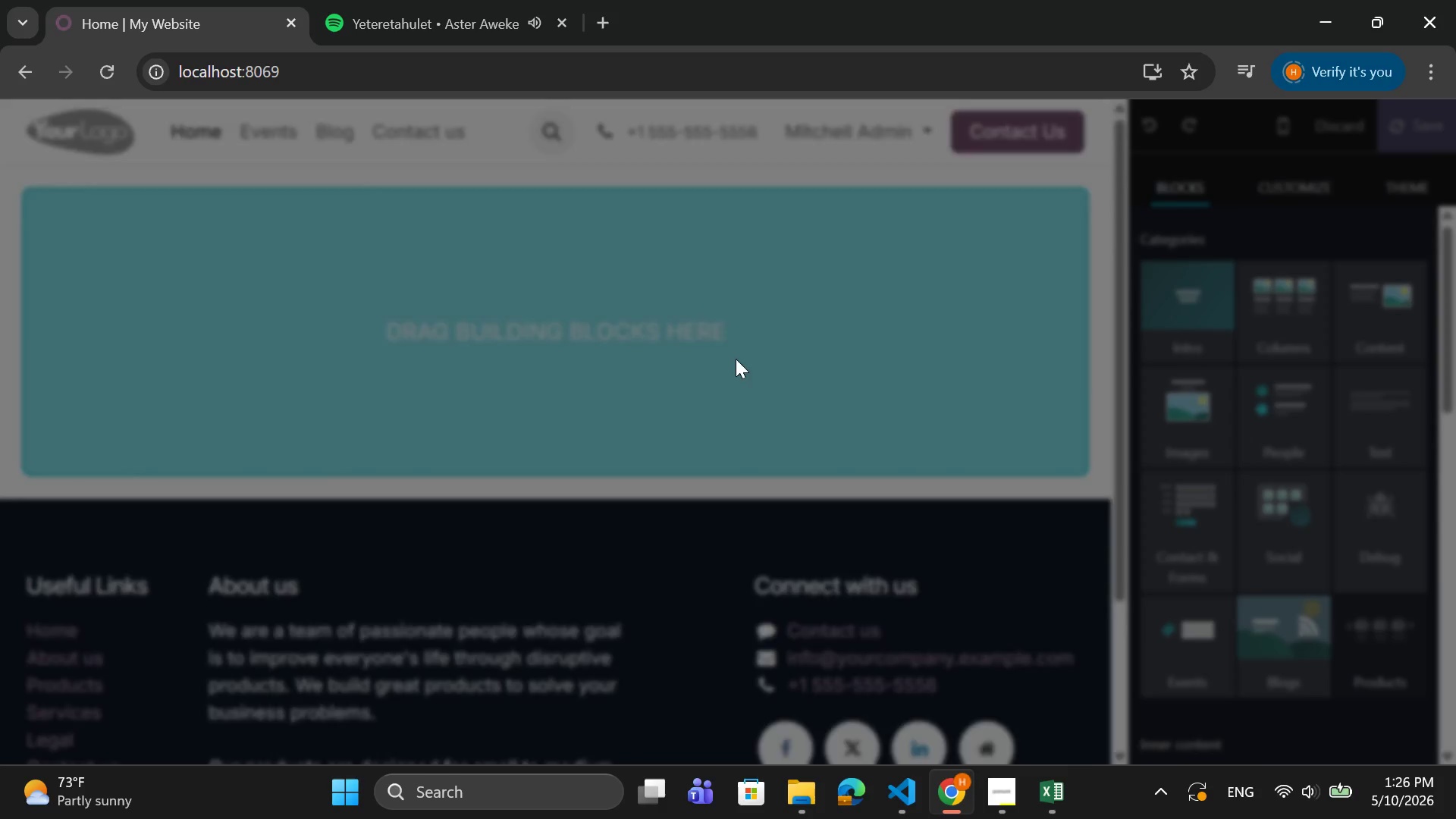 
left_click([248, 186])
 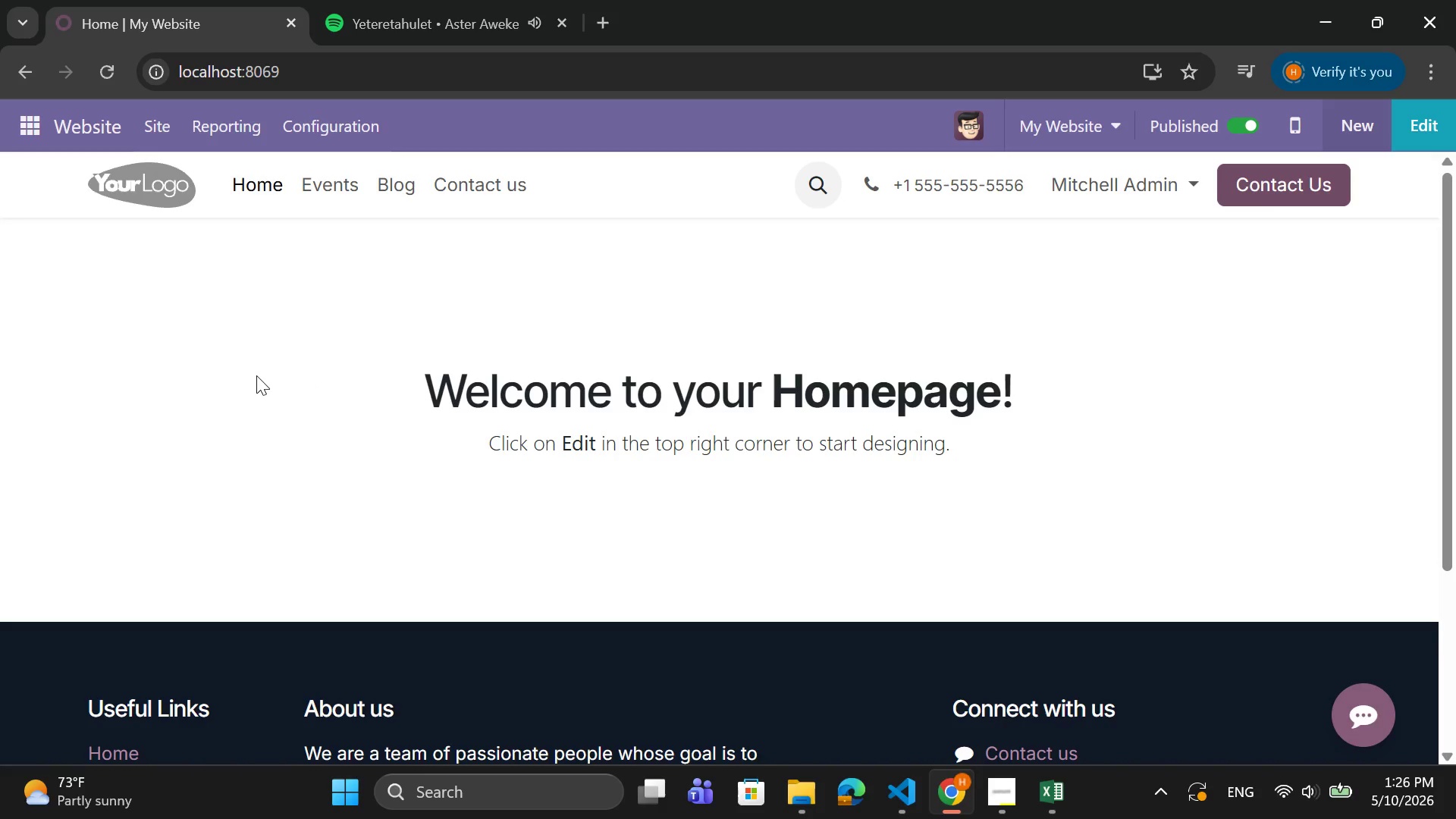 
left_click([143, 133])
 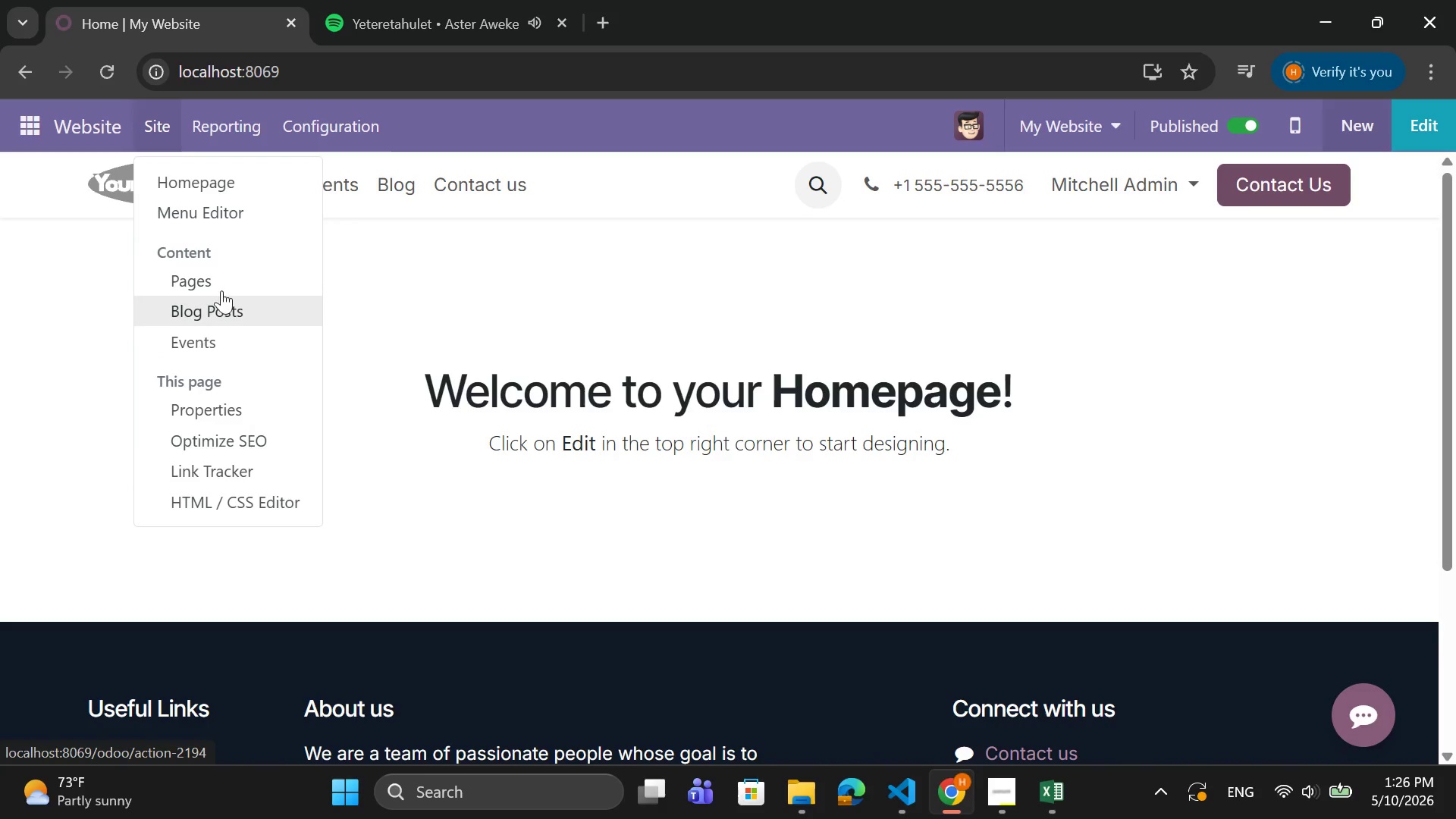 
left_click([232, 275])
 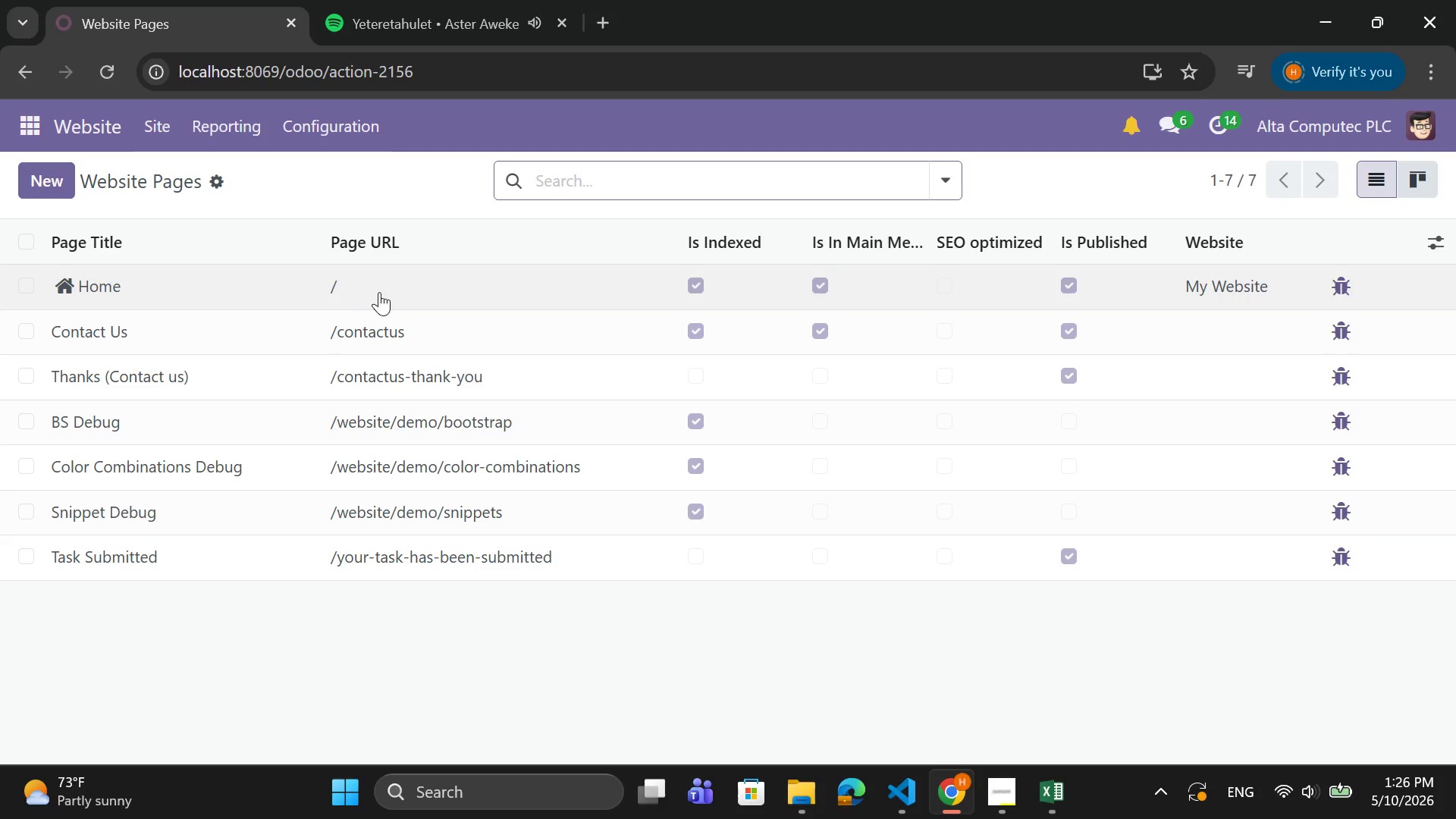 
wait(11.64)
 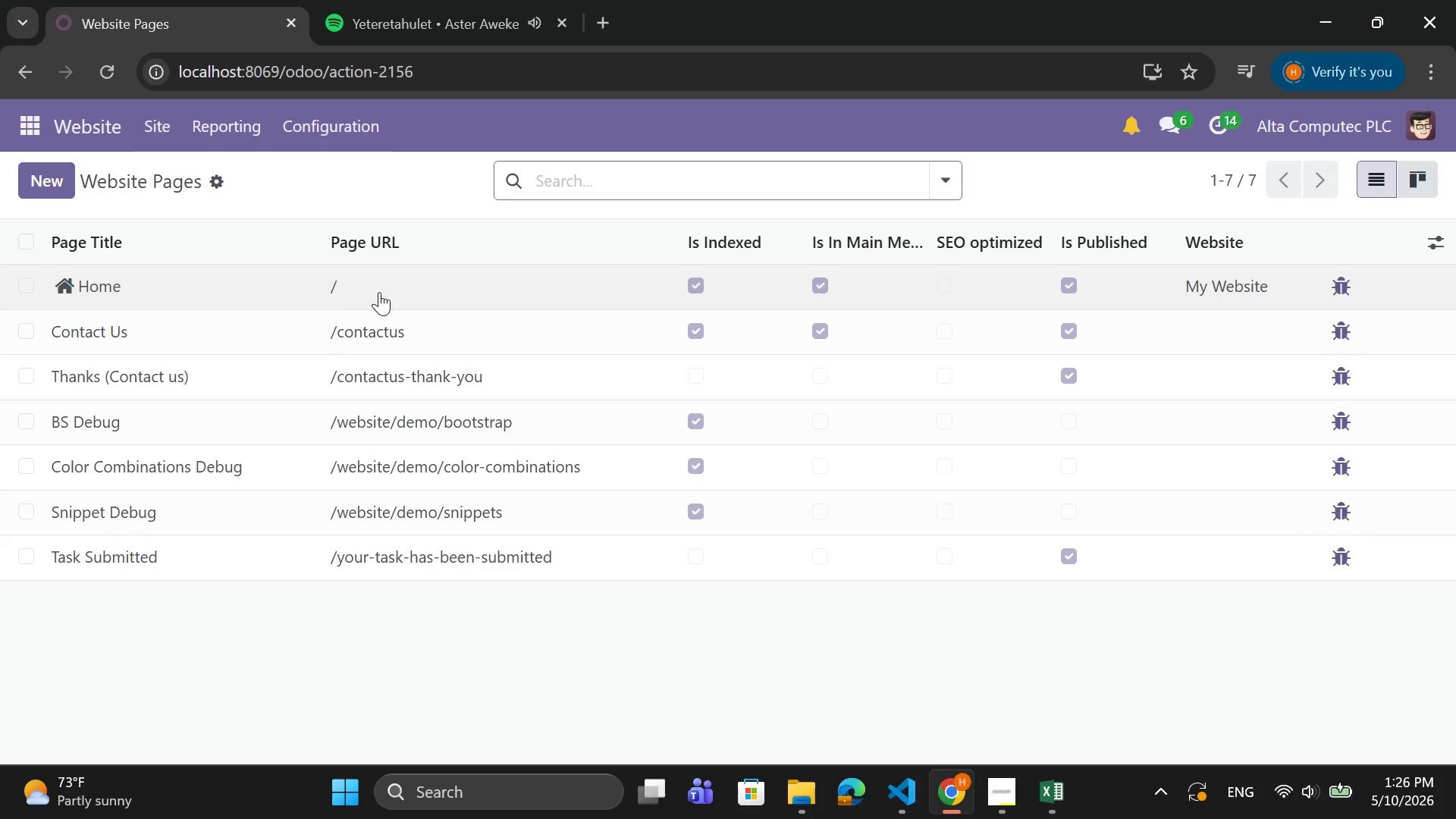 
left_click([384, 292])
 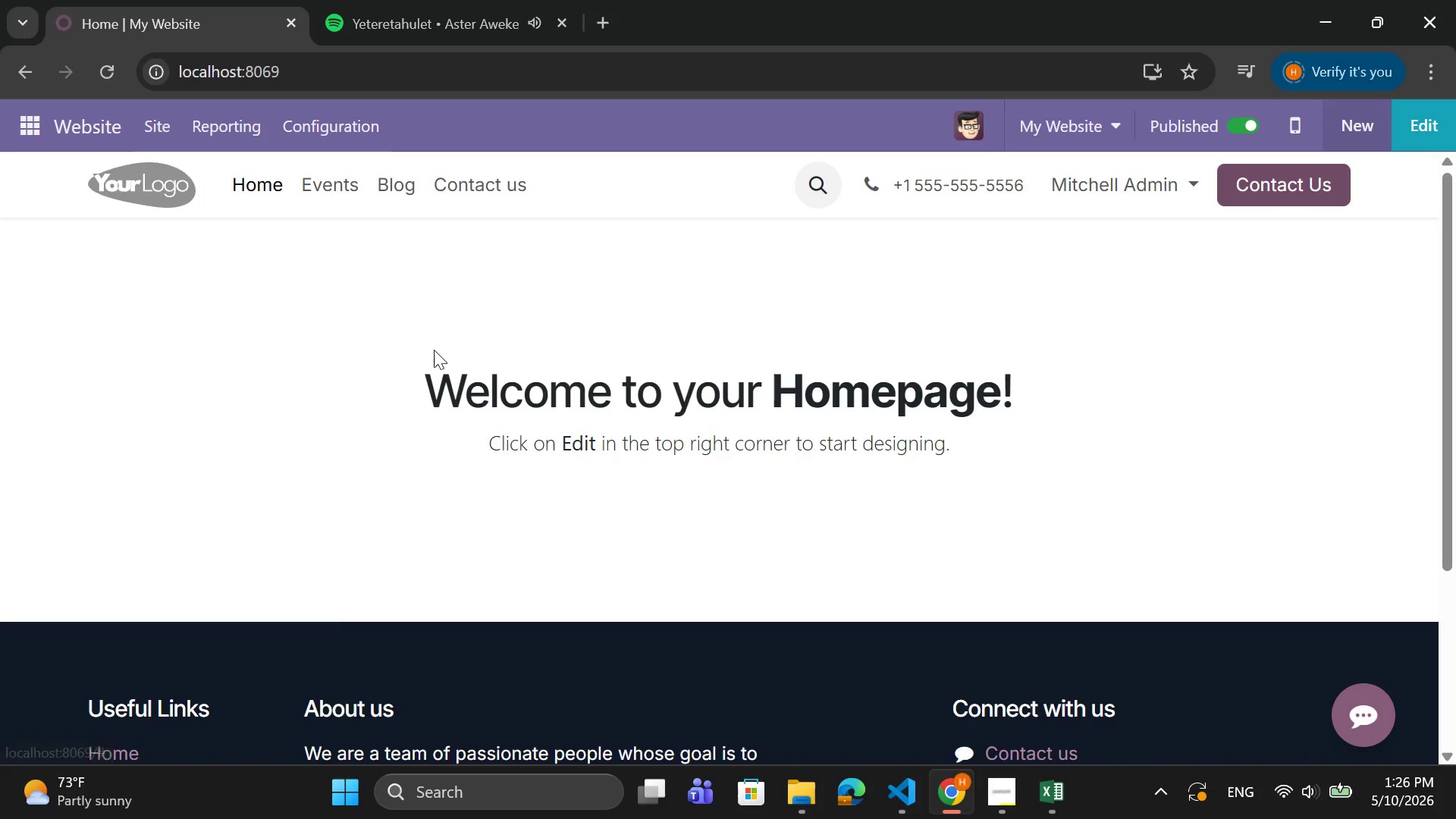 
wait(7.75)
 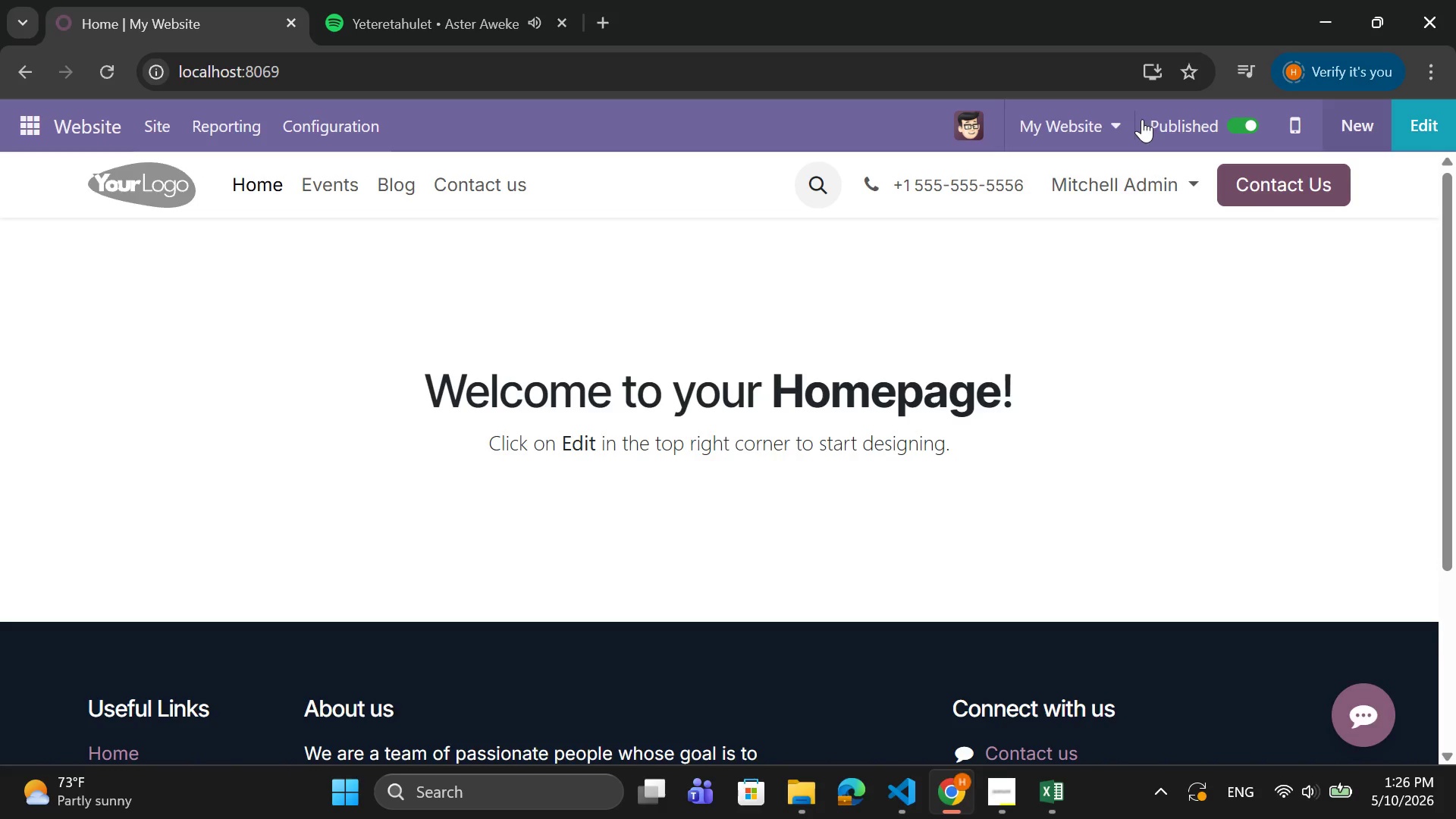 
left_click([1423, 120])
 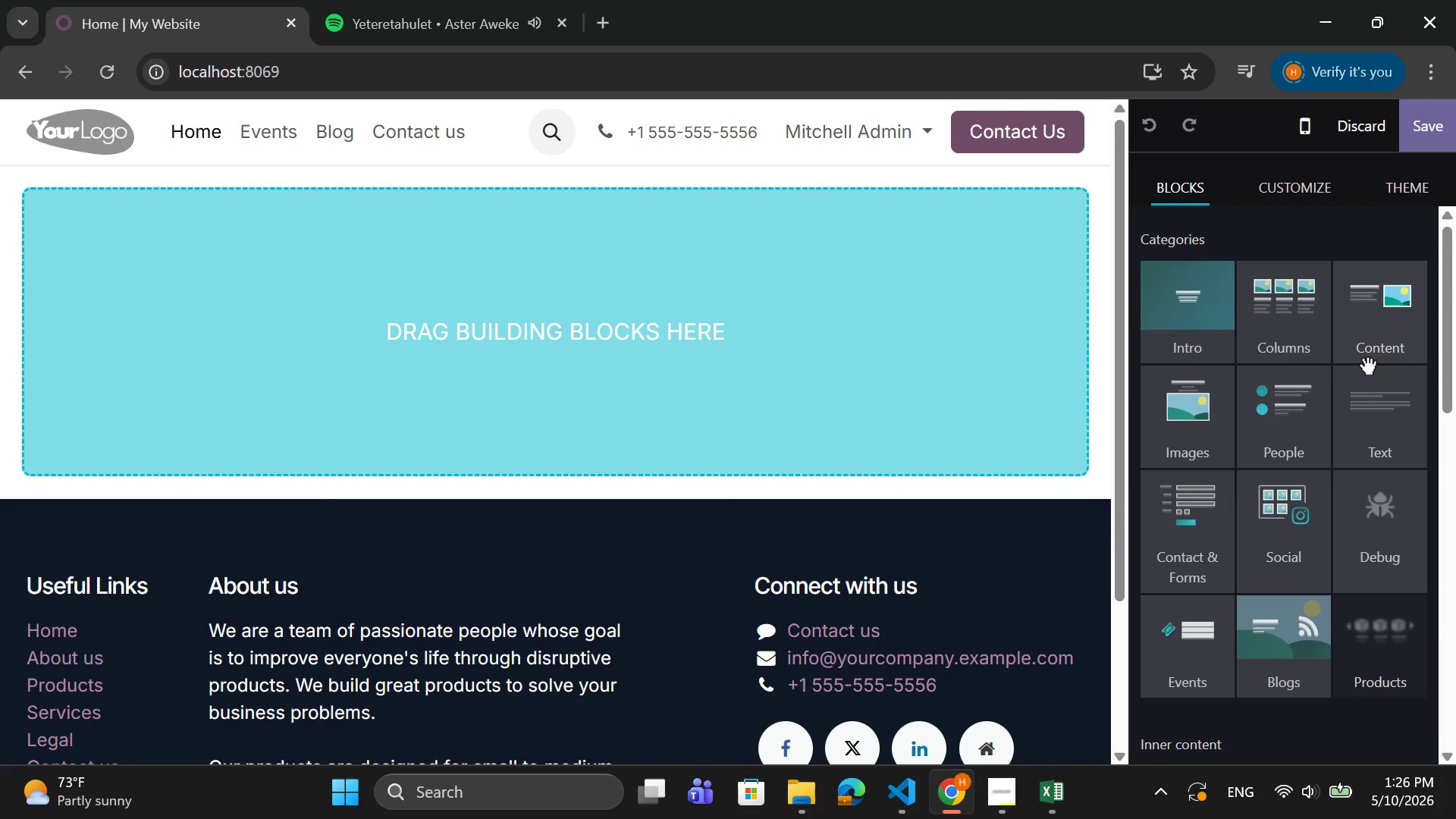 
mouse_move([1391, 99])
 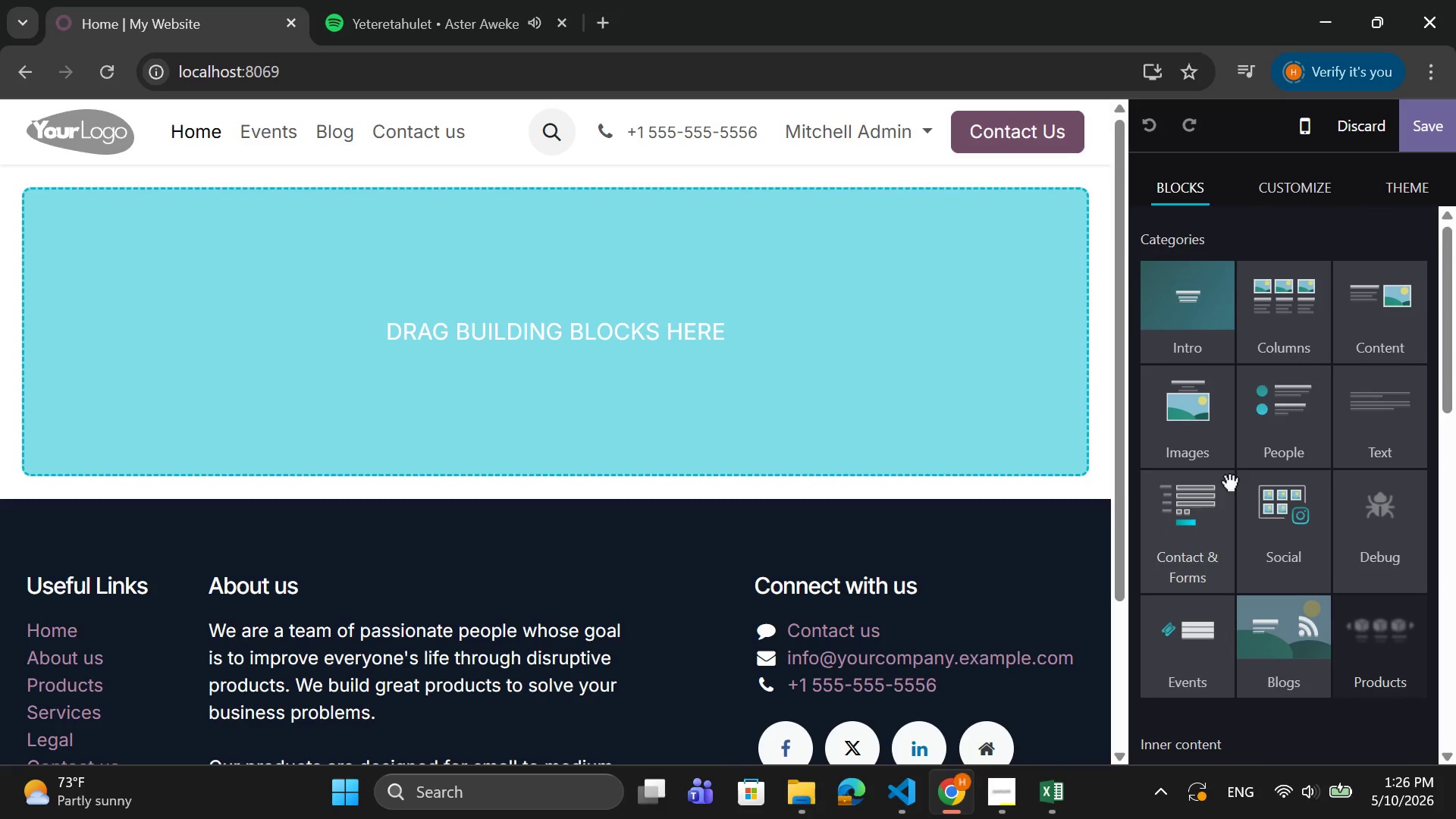 
wait(11.14)
 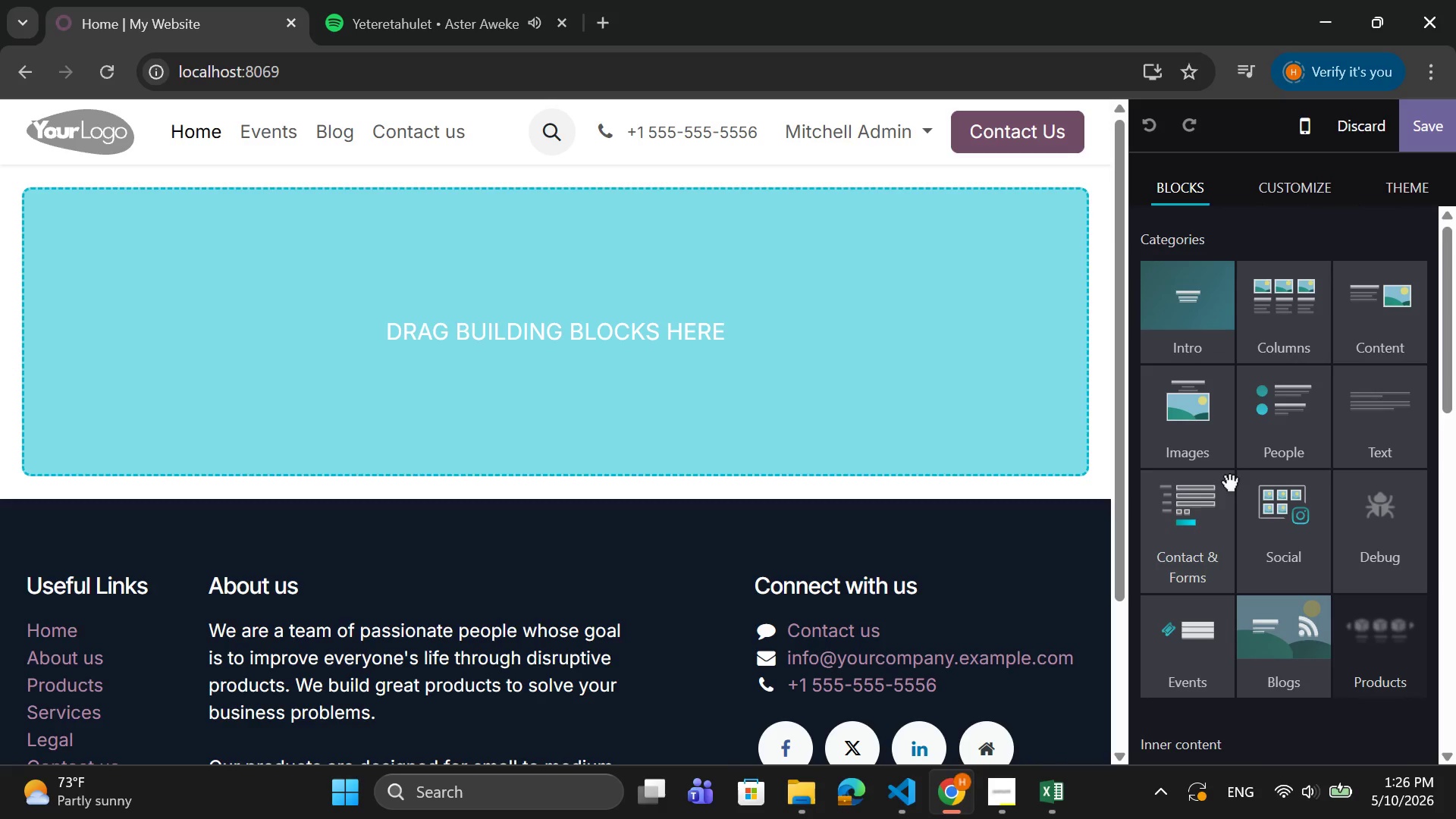 
scroll: coordinate [1212, 541], scroll_direction: down, amount: 7.0
 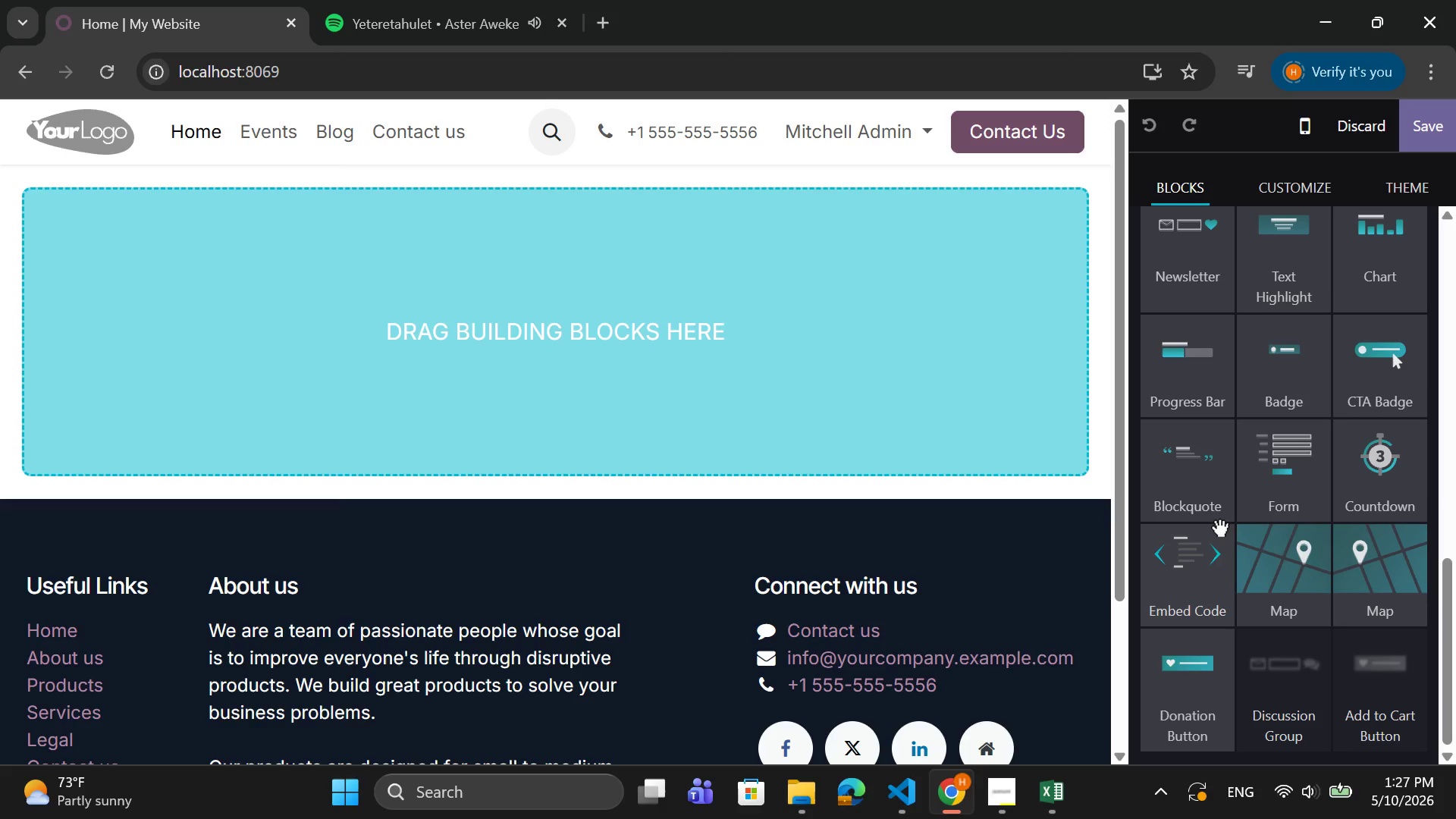 
wait(8.34)
 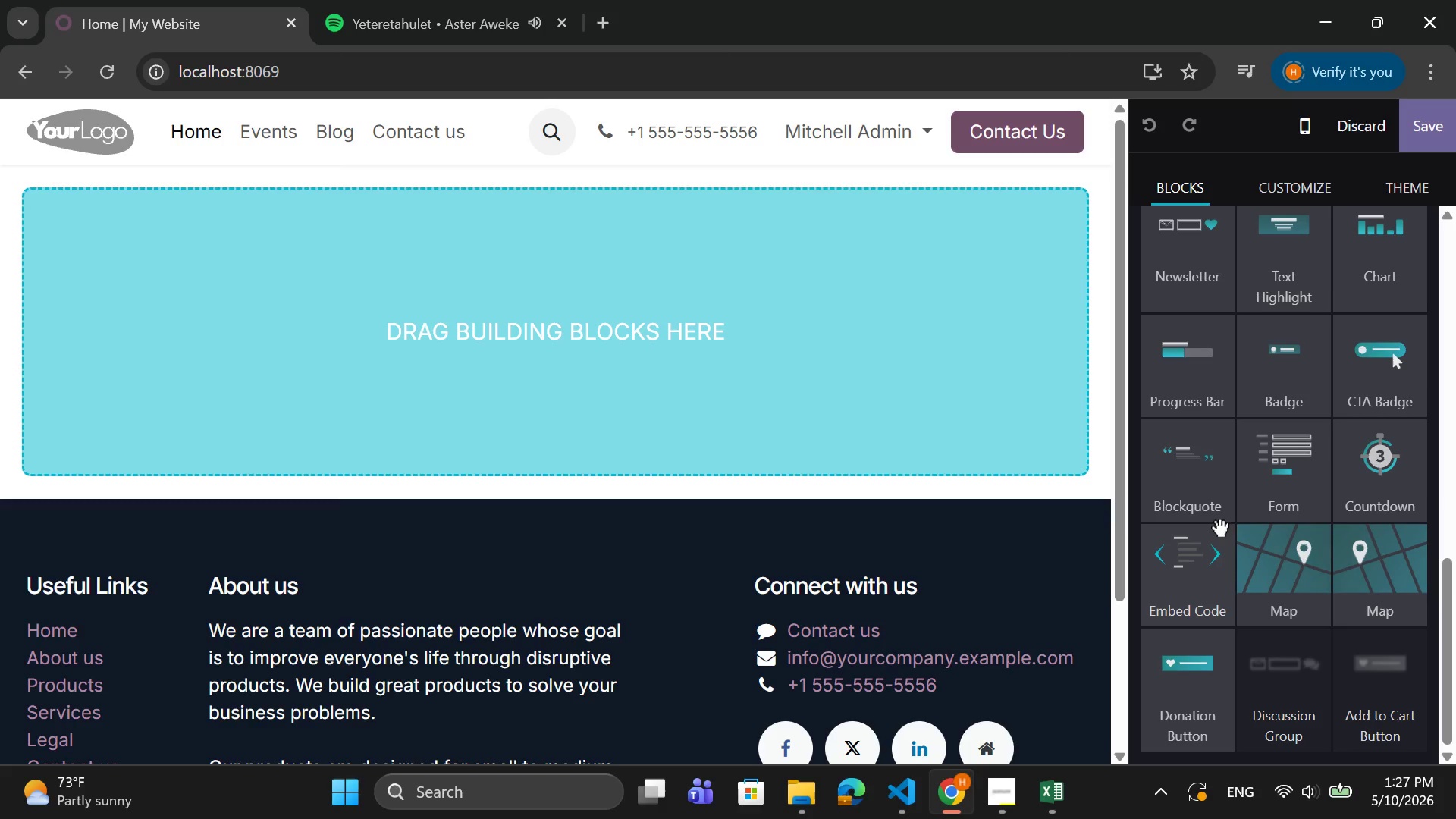 
scroll: coordinate [1287, 522], scroll_direction: up, amount: 10.0
 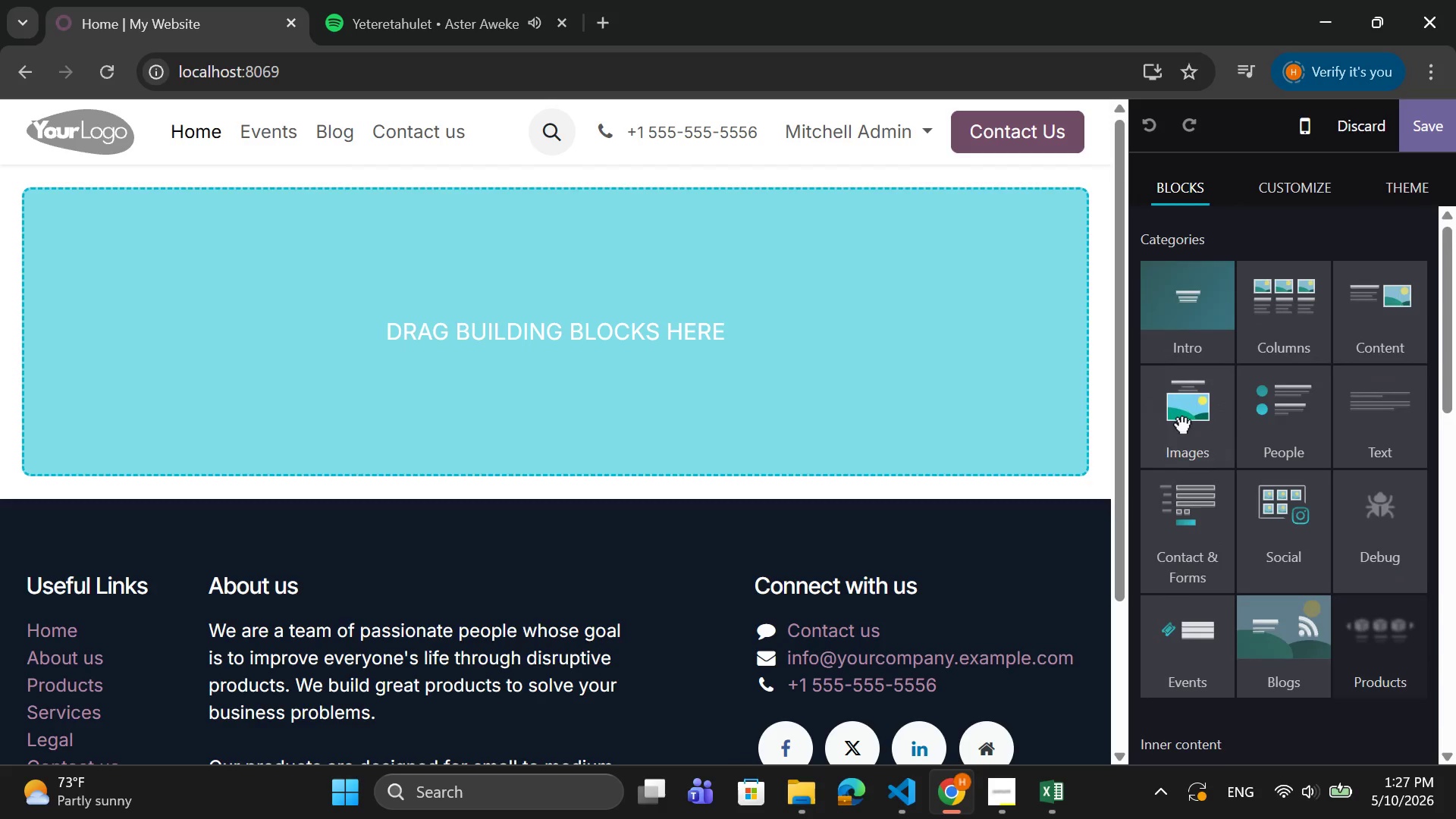 
left_click([1181, 420])
 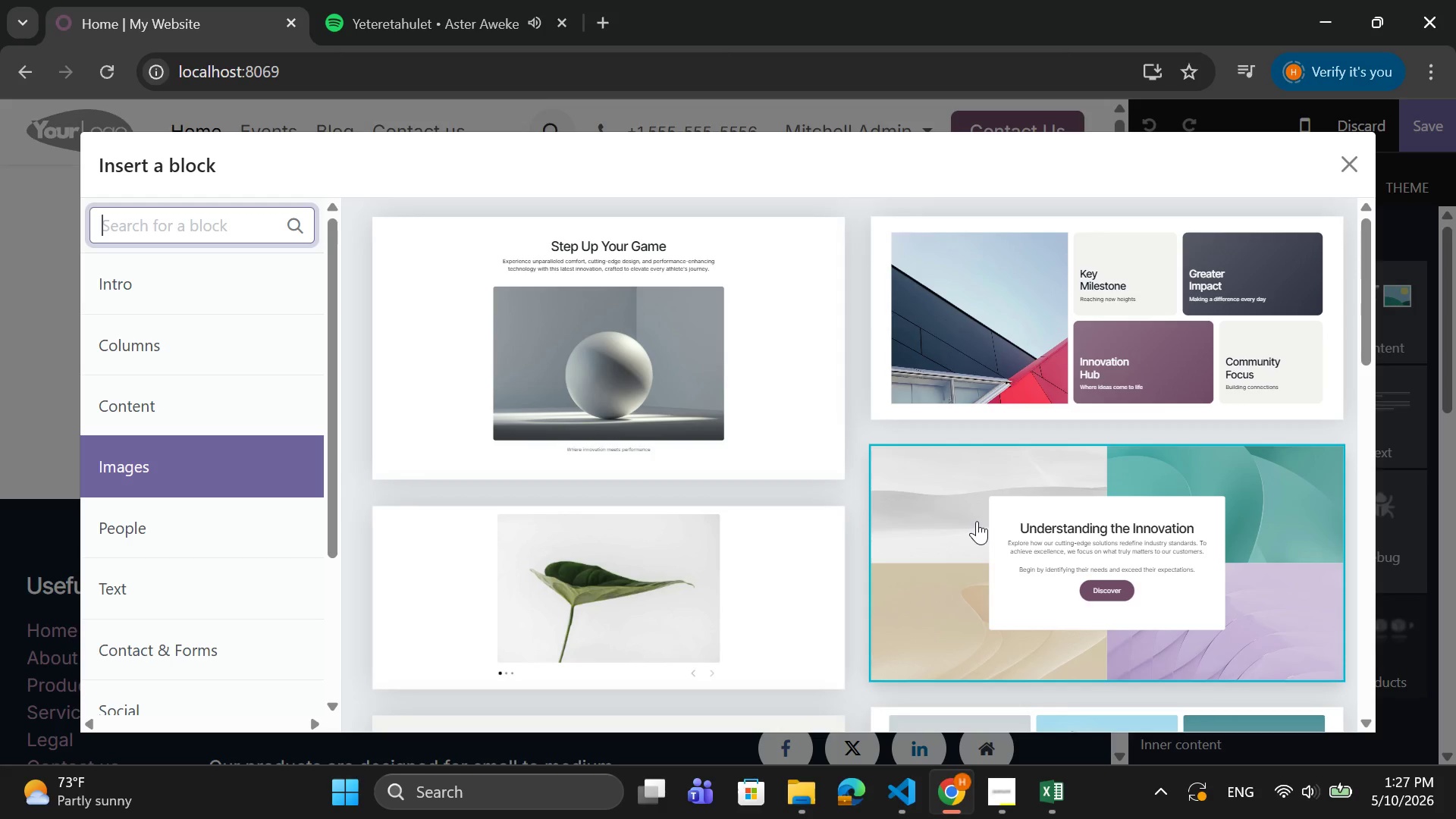 
wait(15.09)
 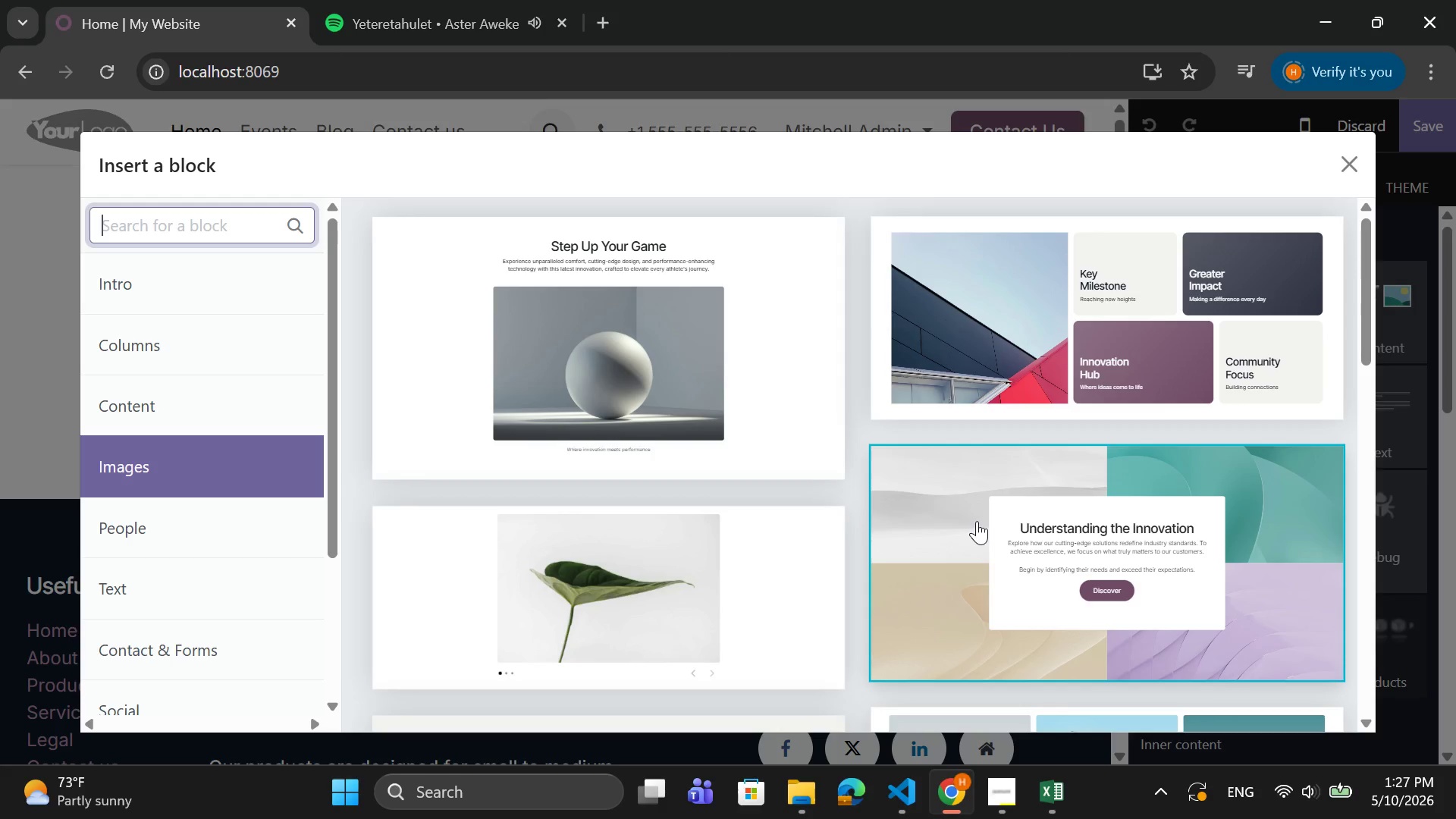 
scroll: coordinate [977, 521], scroll_direction: down, amount: 3.0
 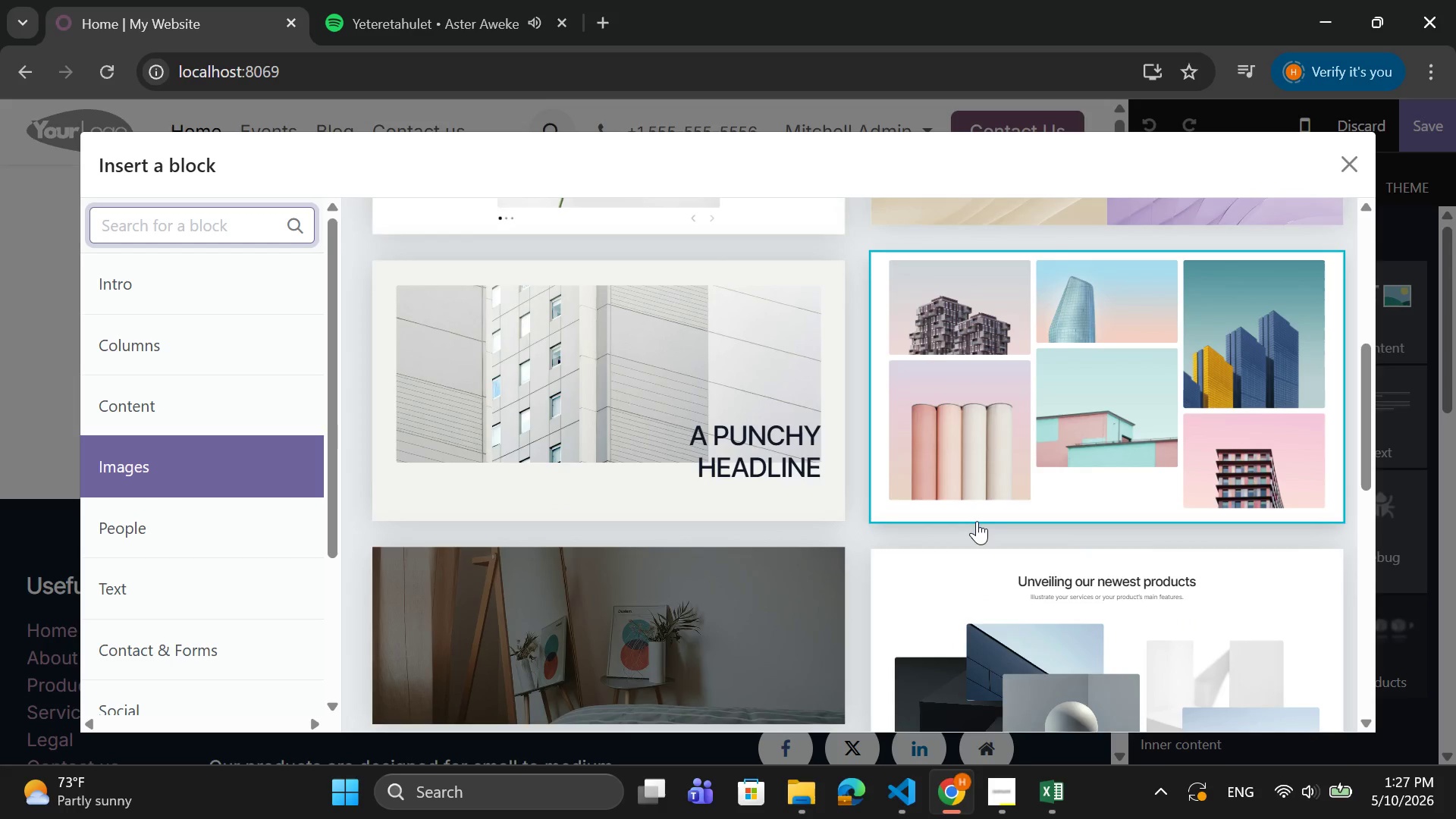 
wait(7.8)
 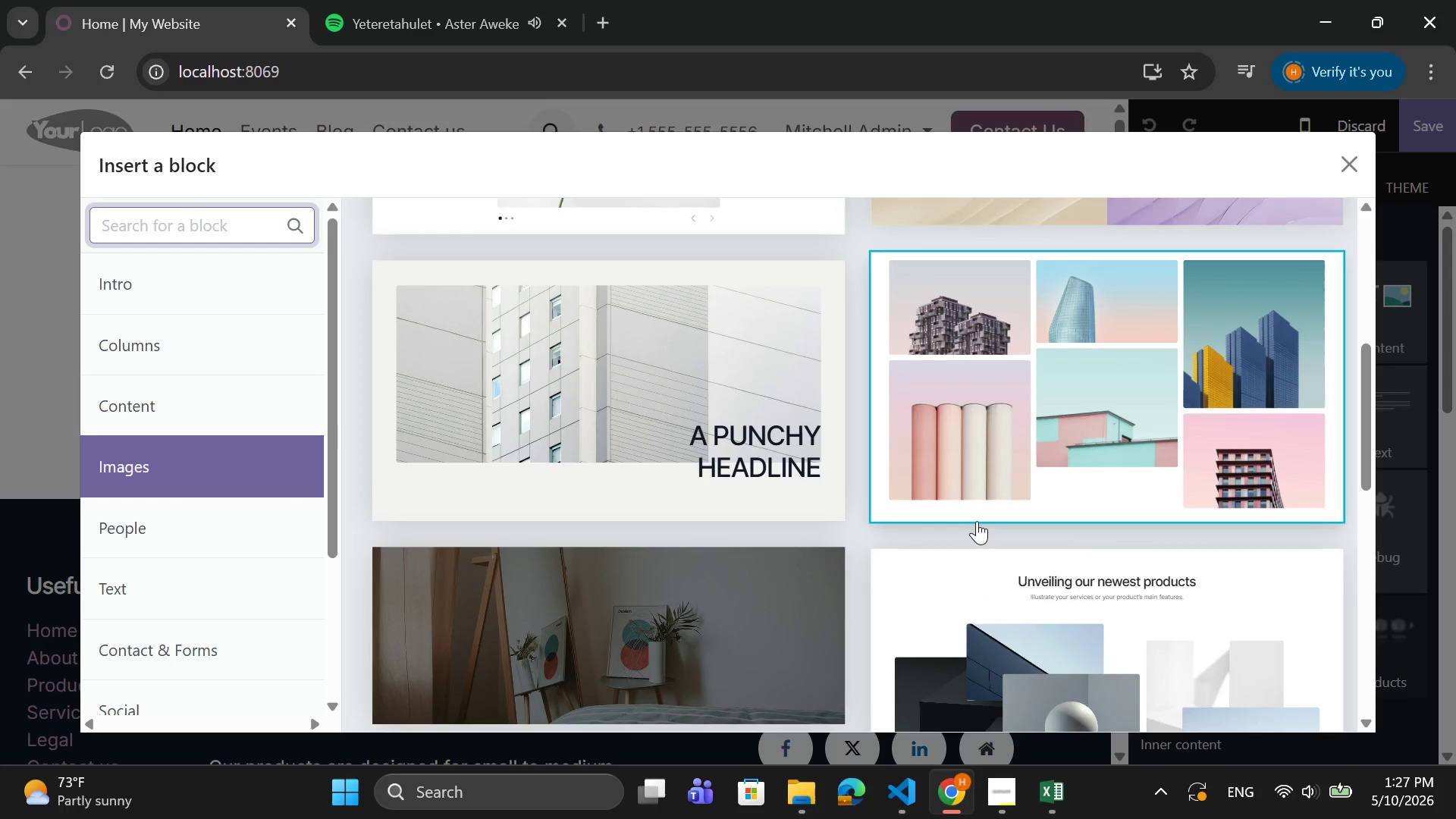 
scroll: coordinate [977, 521], scroll_direction: down, amount: 2.0
 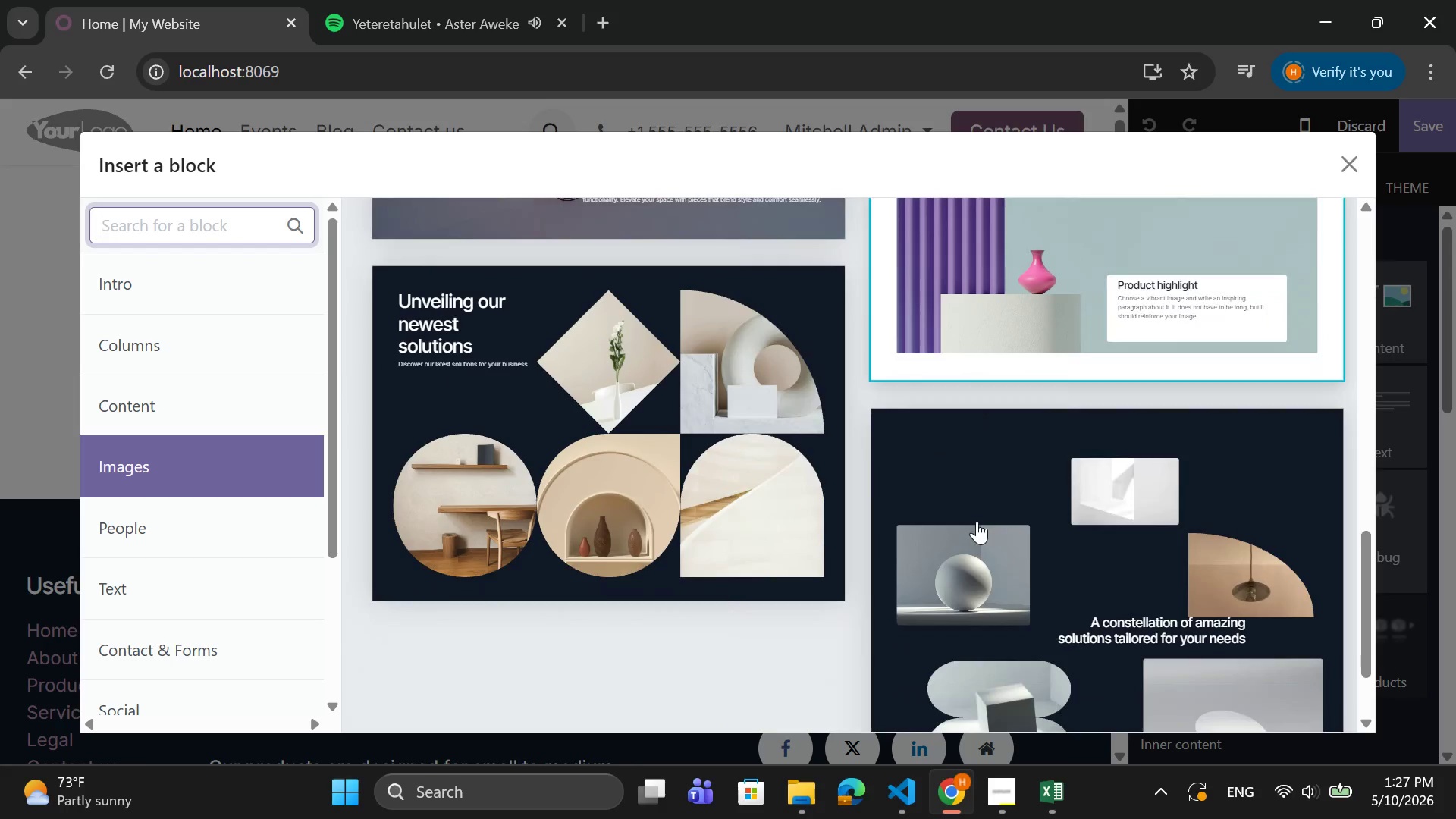 
scroll: coordinate [206, 523], scroll_direction: up, amount: 2.0
 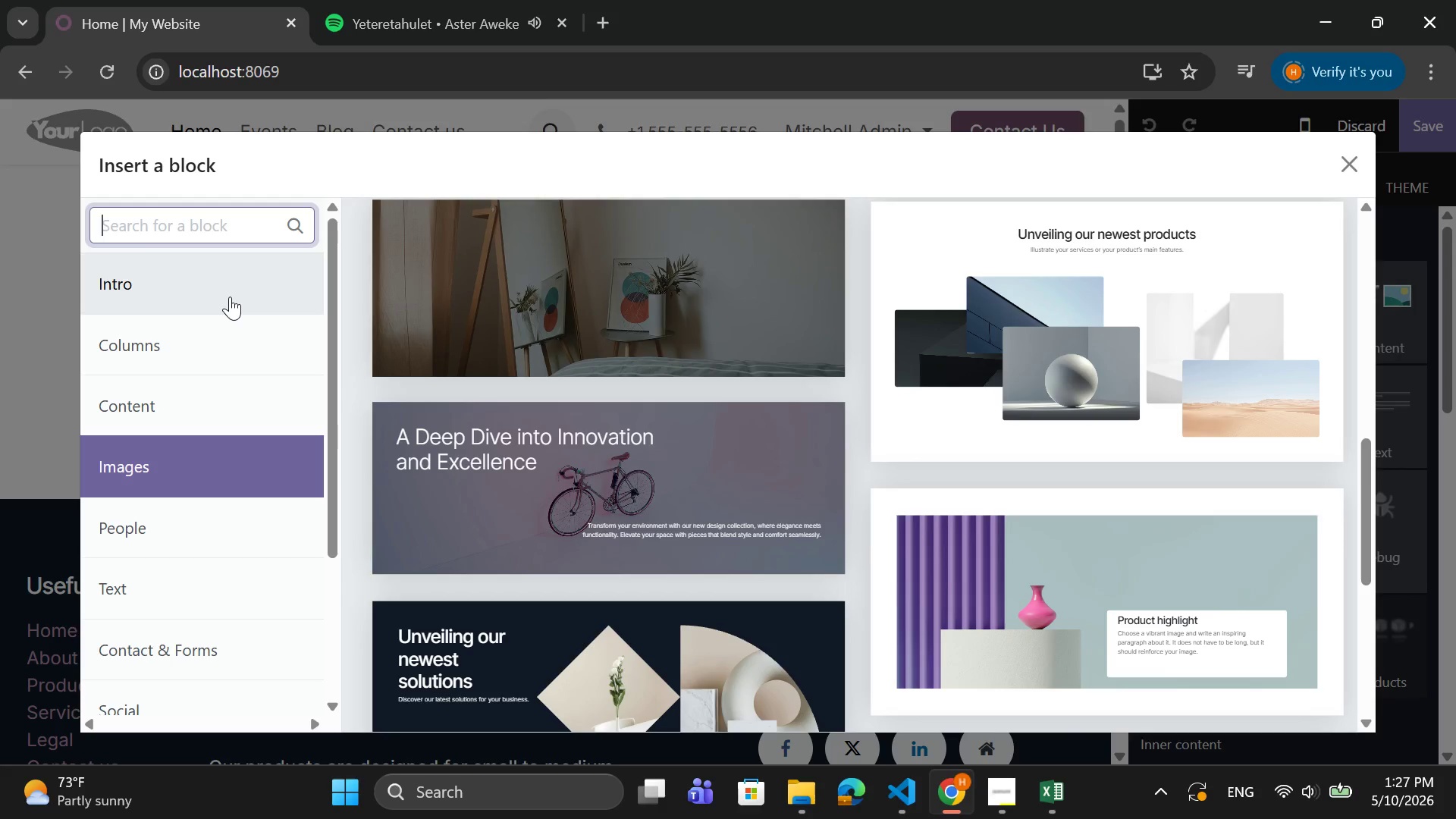 
left_click([230, 293])
 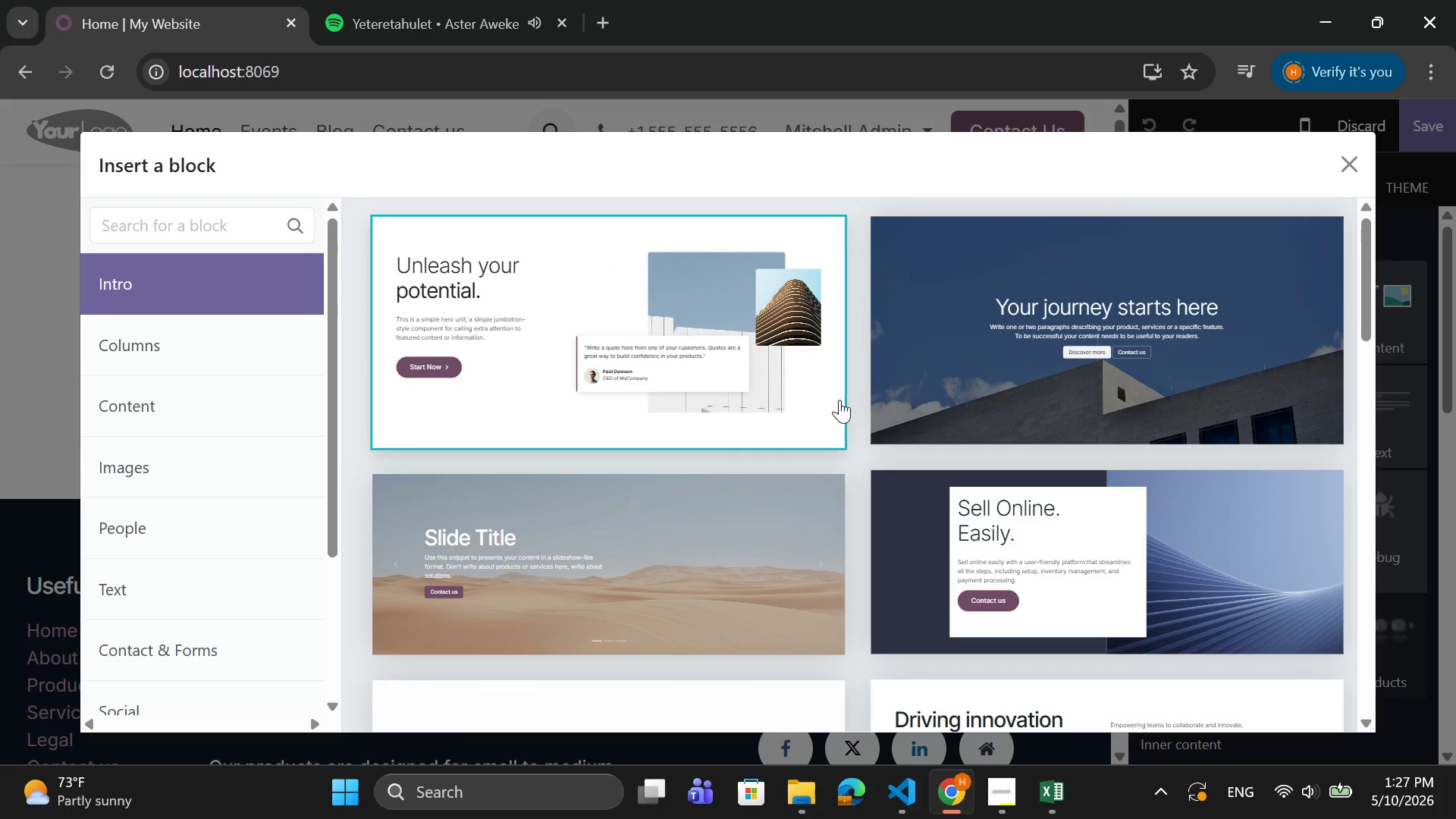 
scroll: coordinate [839, 400], scroll_direction: down, amount: 6.0
 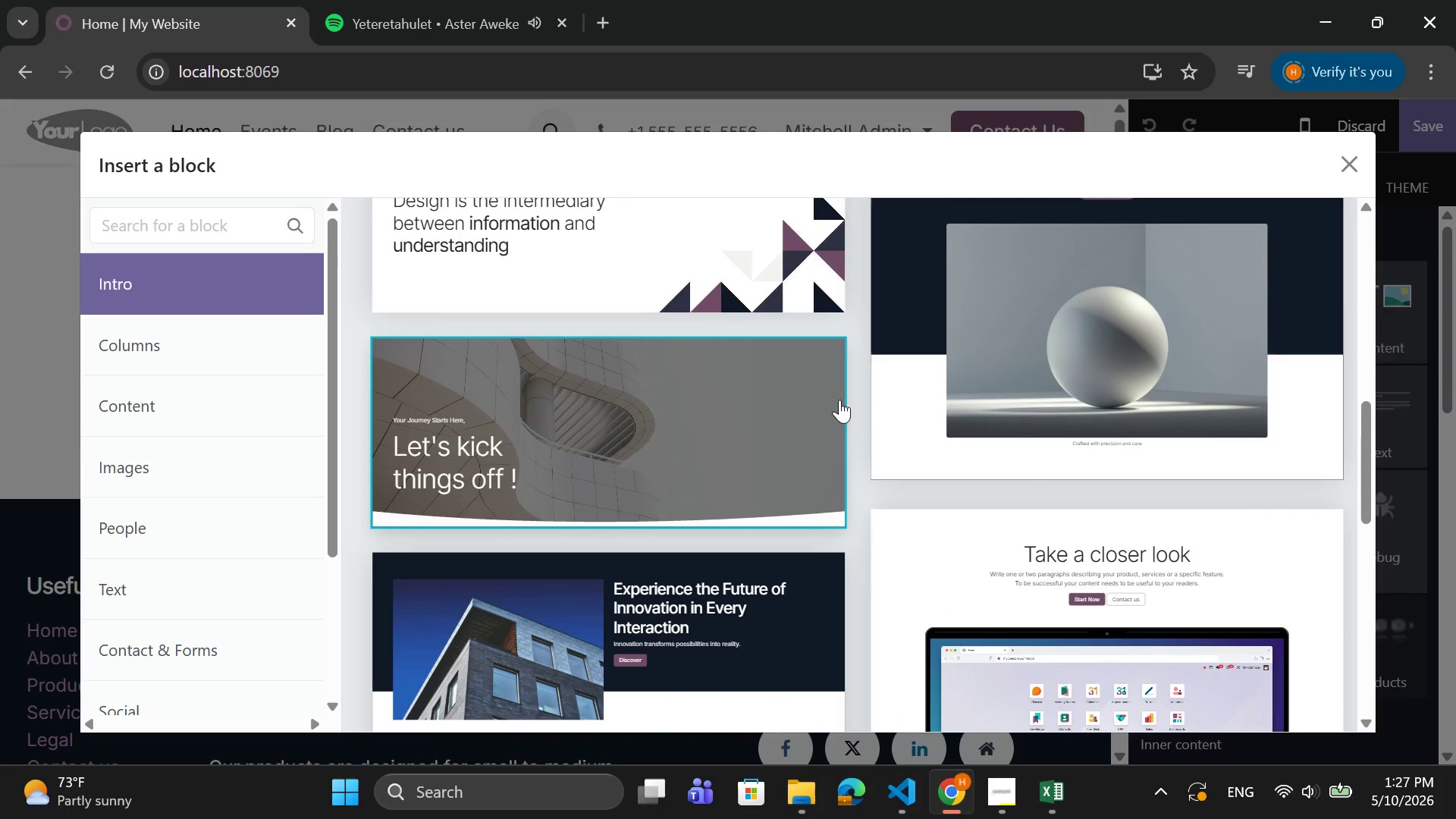 
left_click([784, 419])
 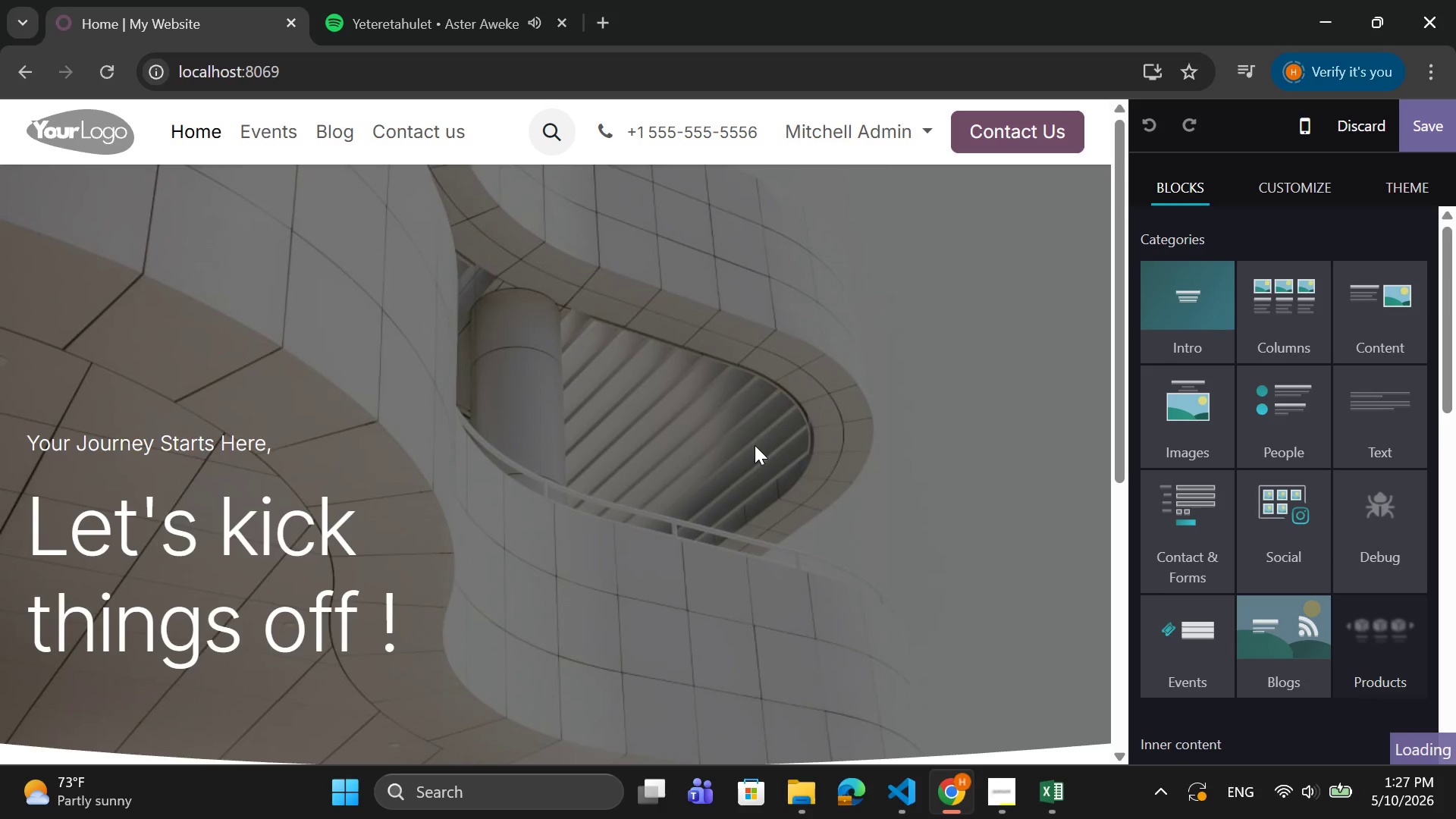 
scroll: coordinate [755, 445], scroll_direction: down, amount: 1.0
 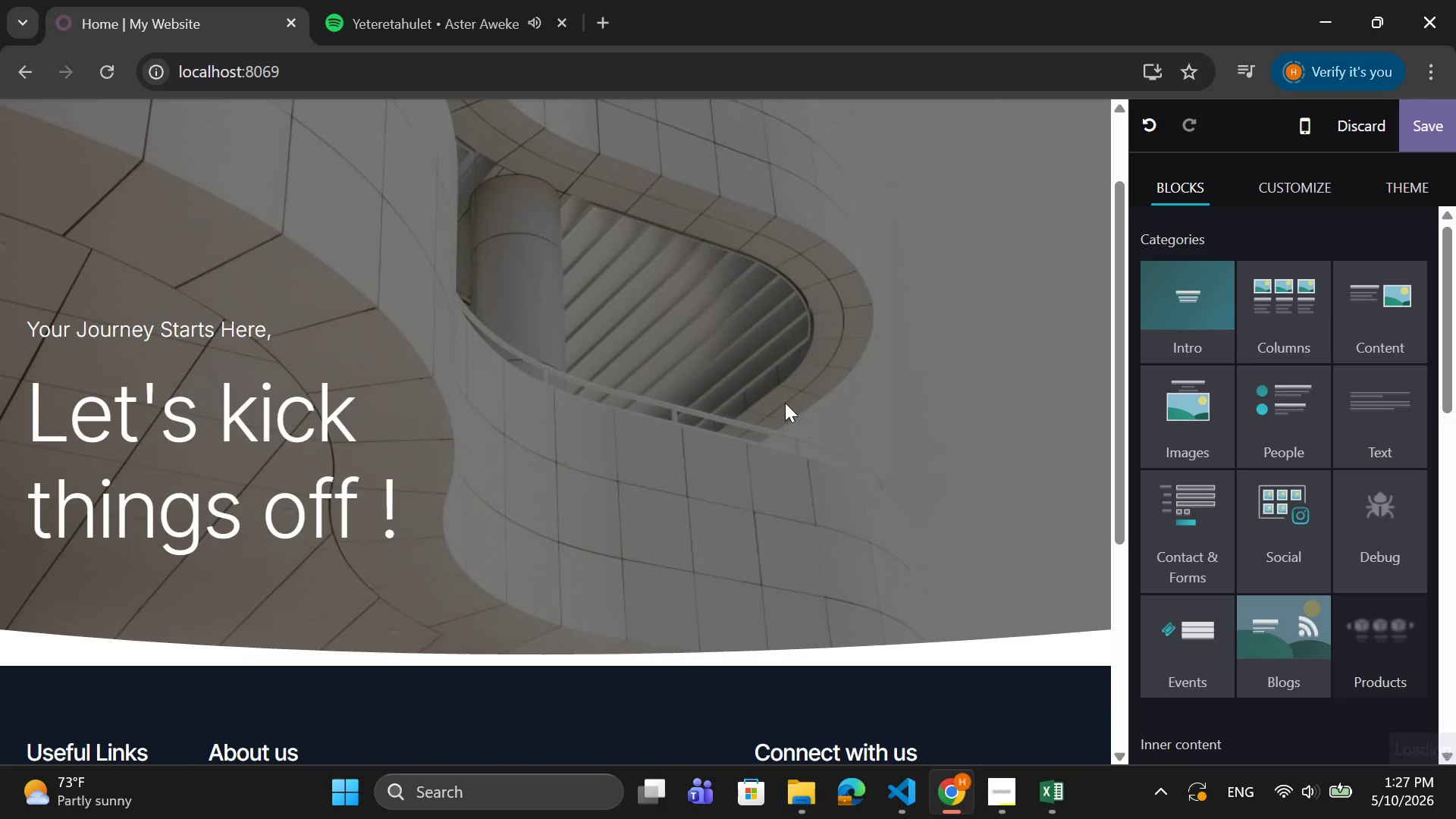 
left_click([786, 402])
 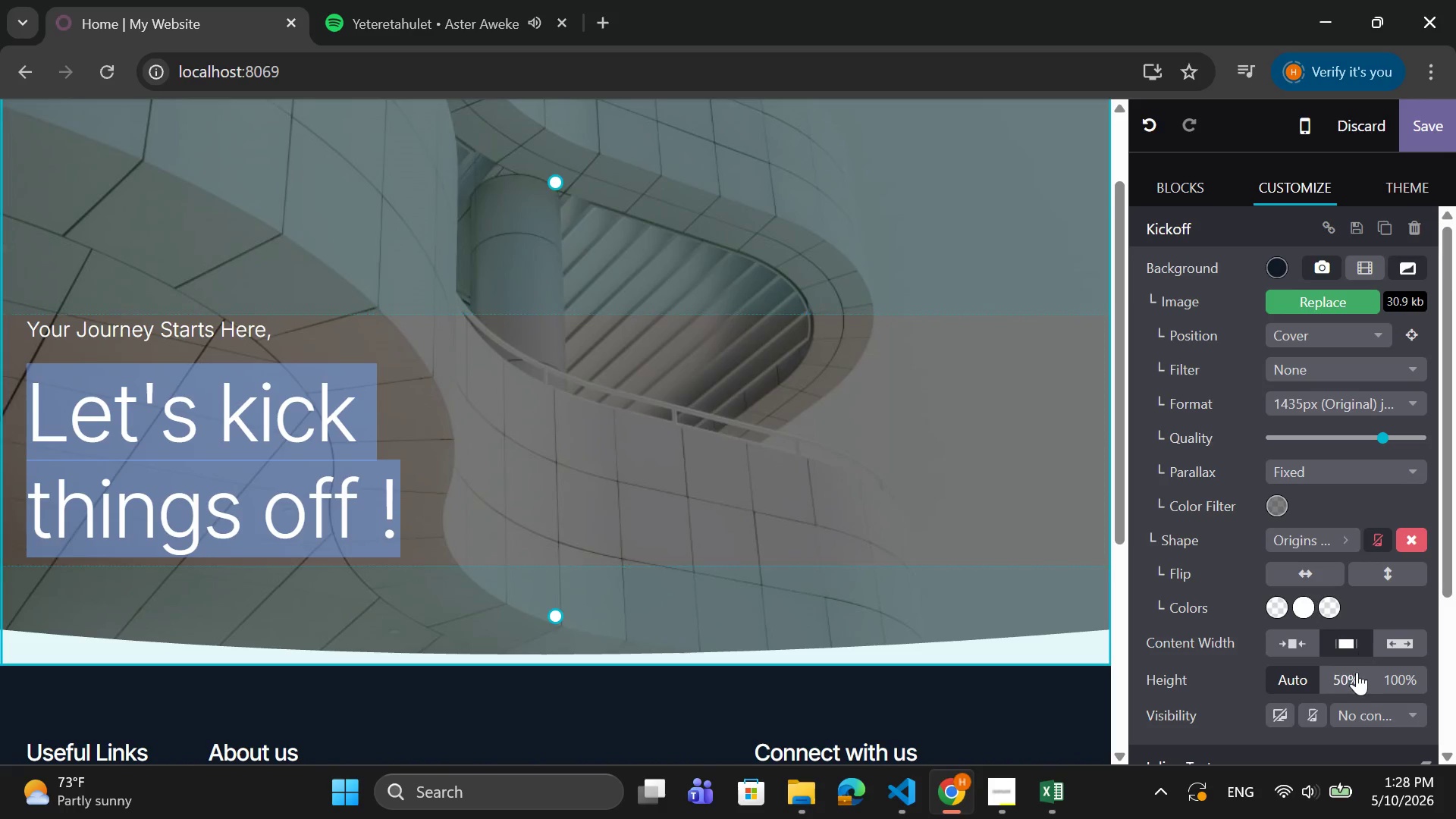 
left_click([1356, 675])
 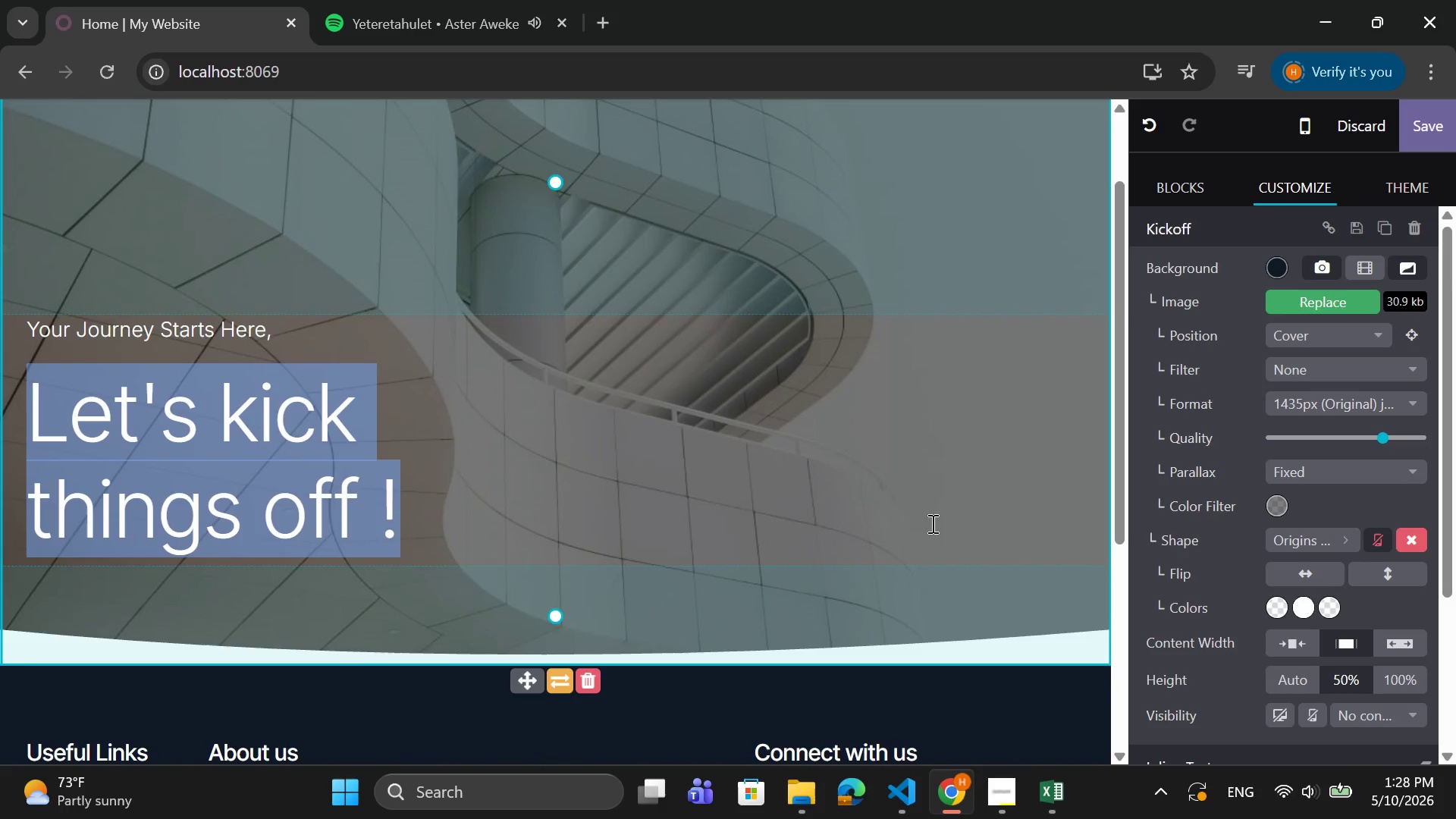 
left_click([952, 530])
 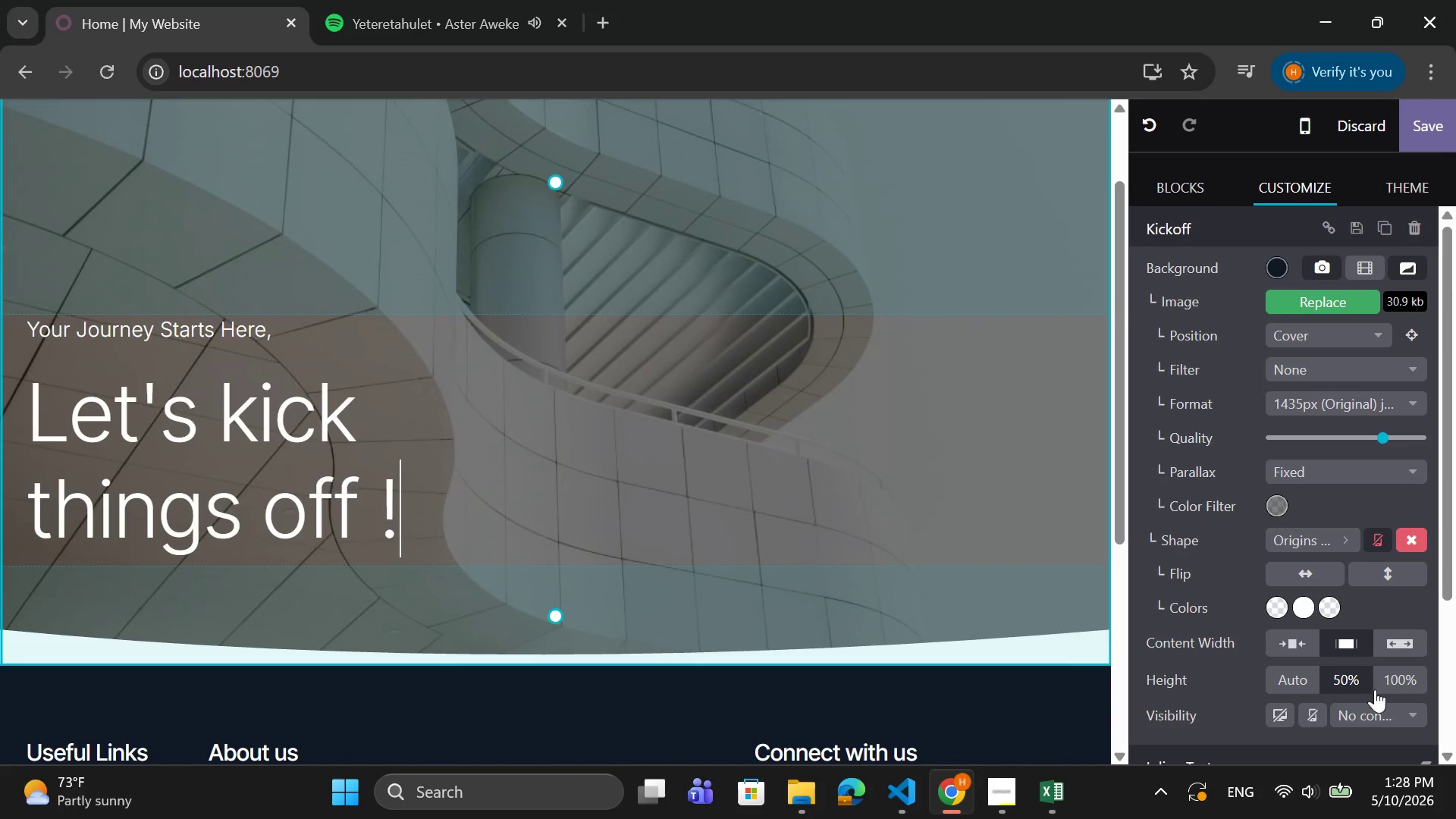 
left_click([1392, 680])
 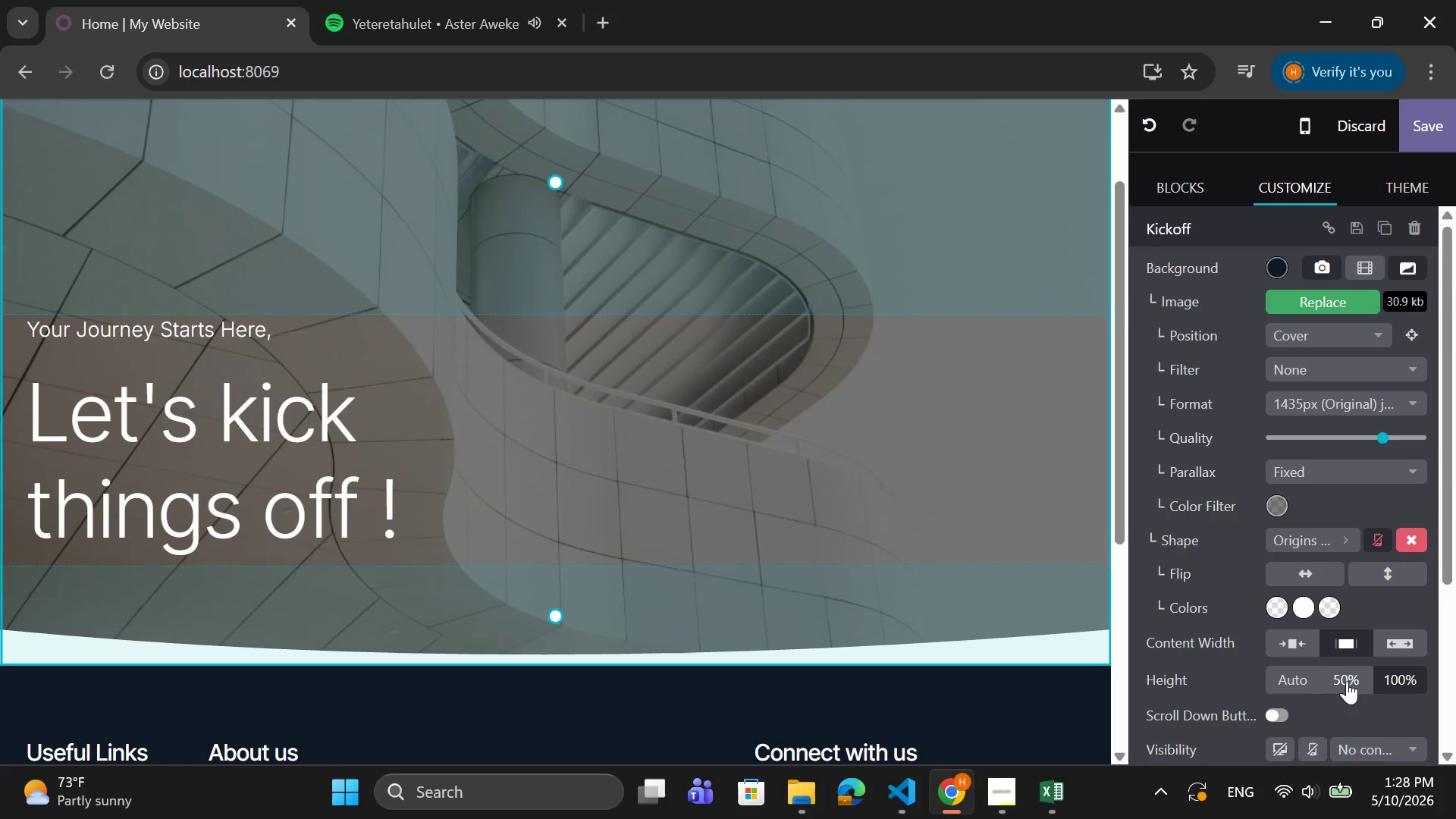 
left_click([1345, 681])
 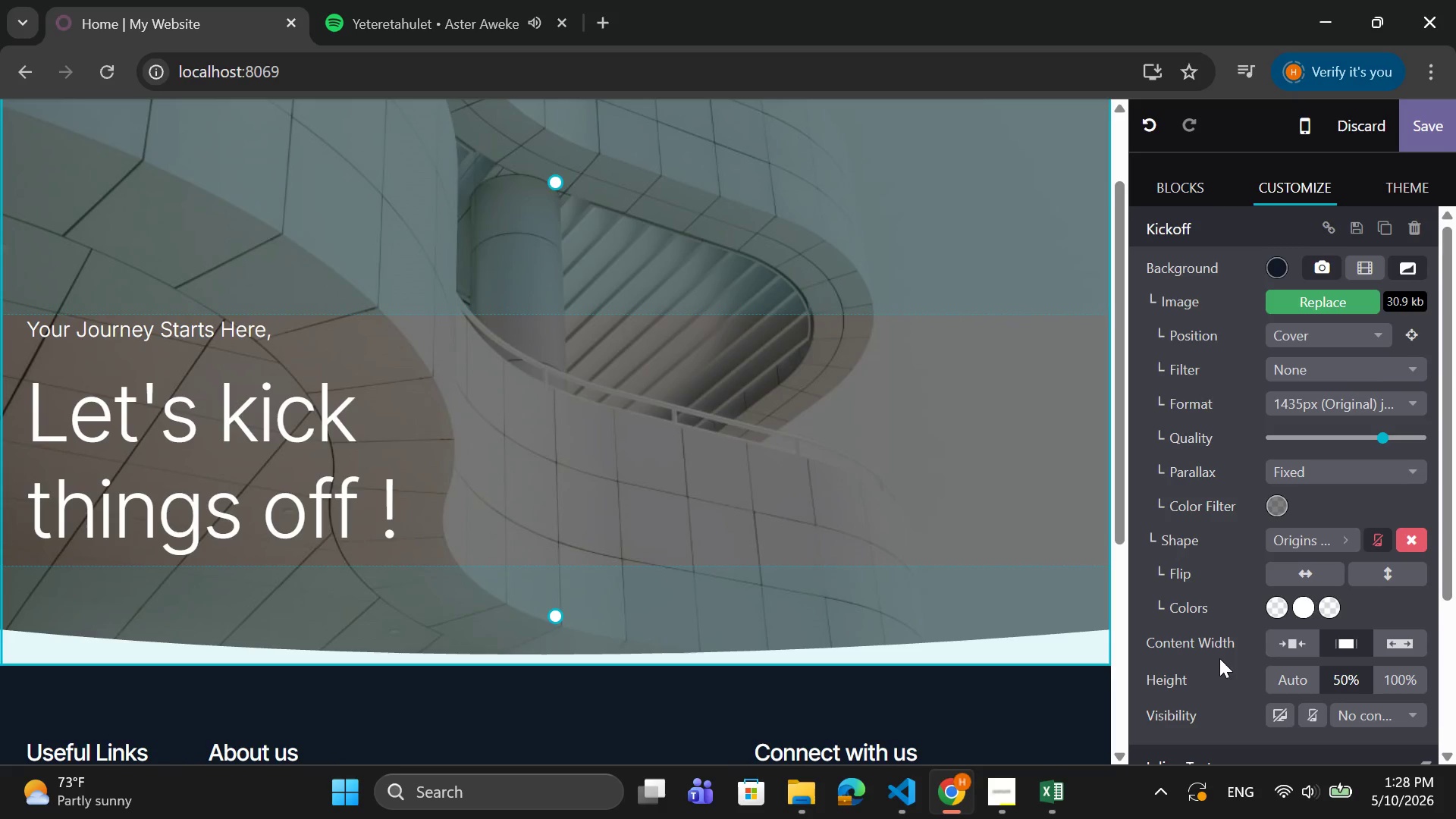 
scroll: coordinate [1215, 651], scroll_direction: down, amount: 3.0
 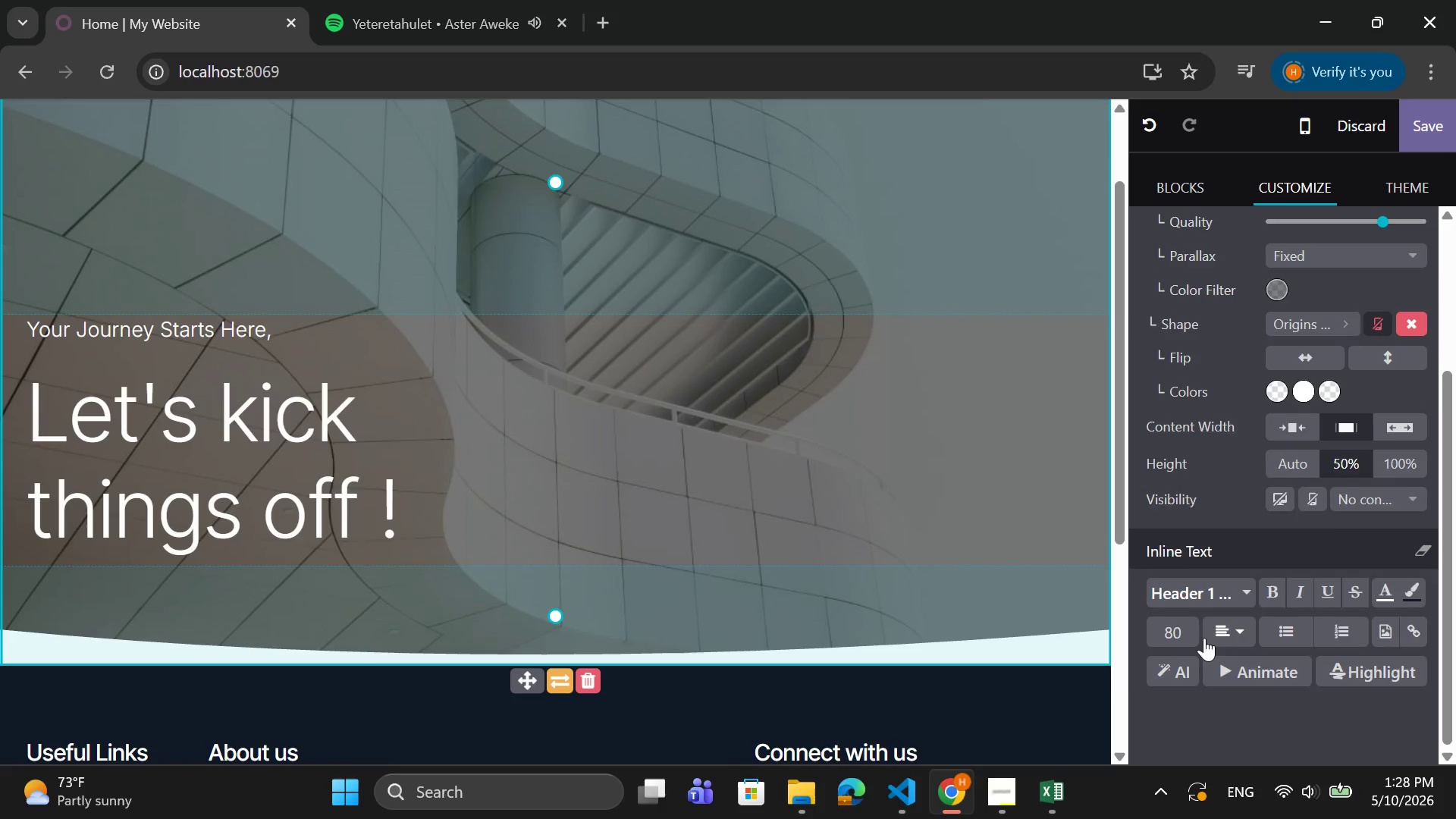 
scroll: coordinate [1204, 637], scroll_direction: up, amount: 2.0
 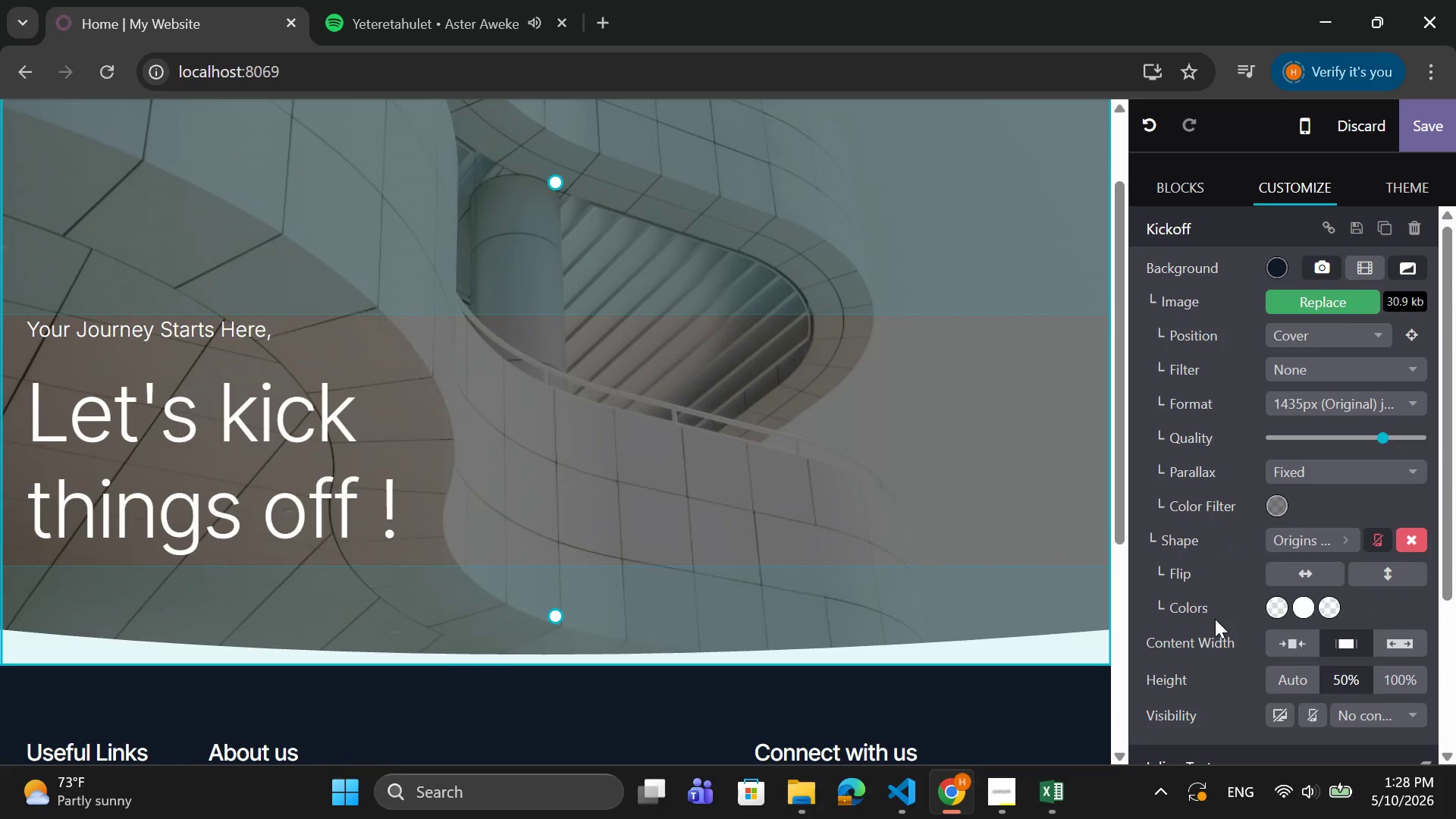 
wait(5.07)
 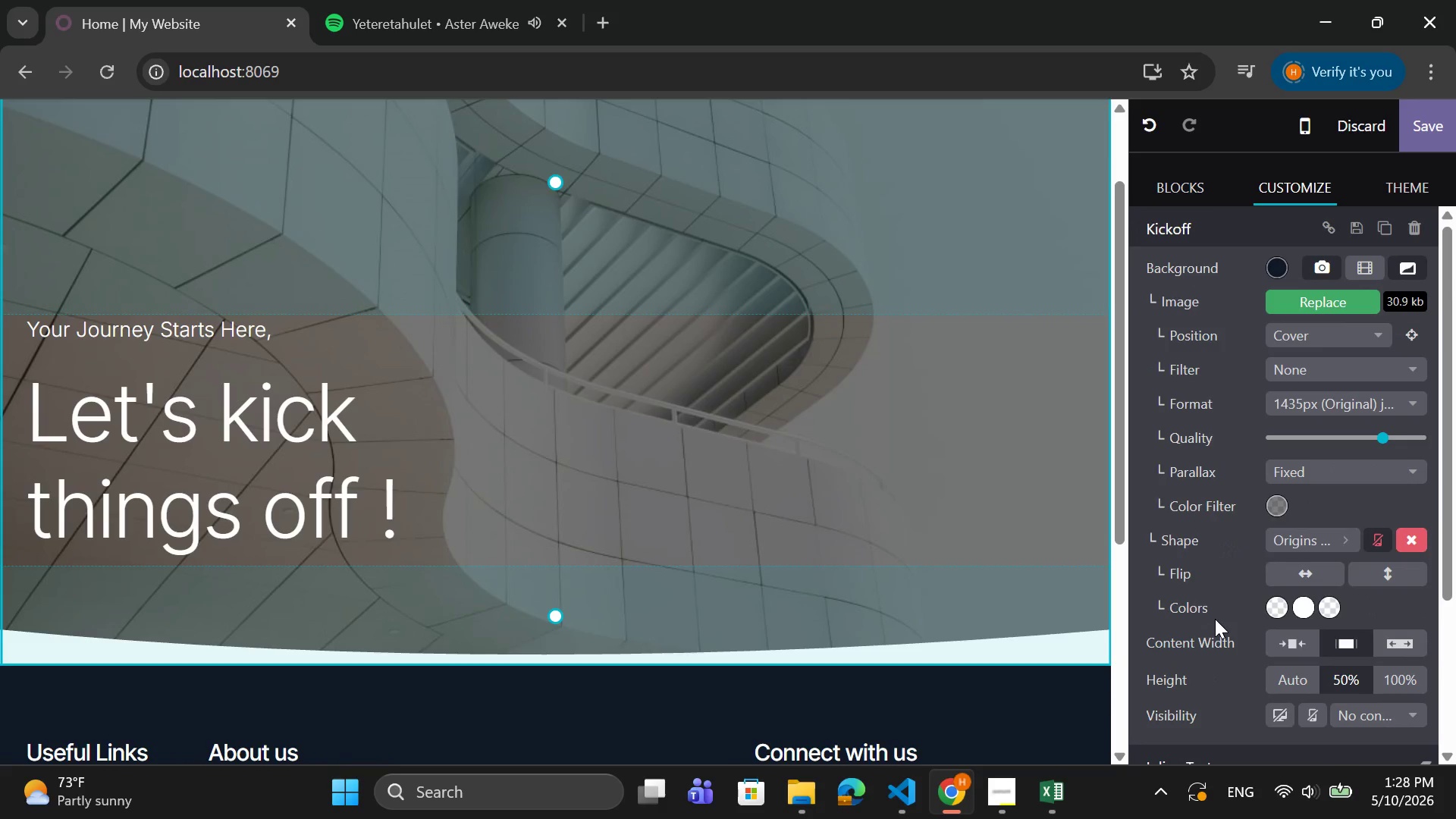 
left_click([1345, 299])
 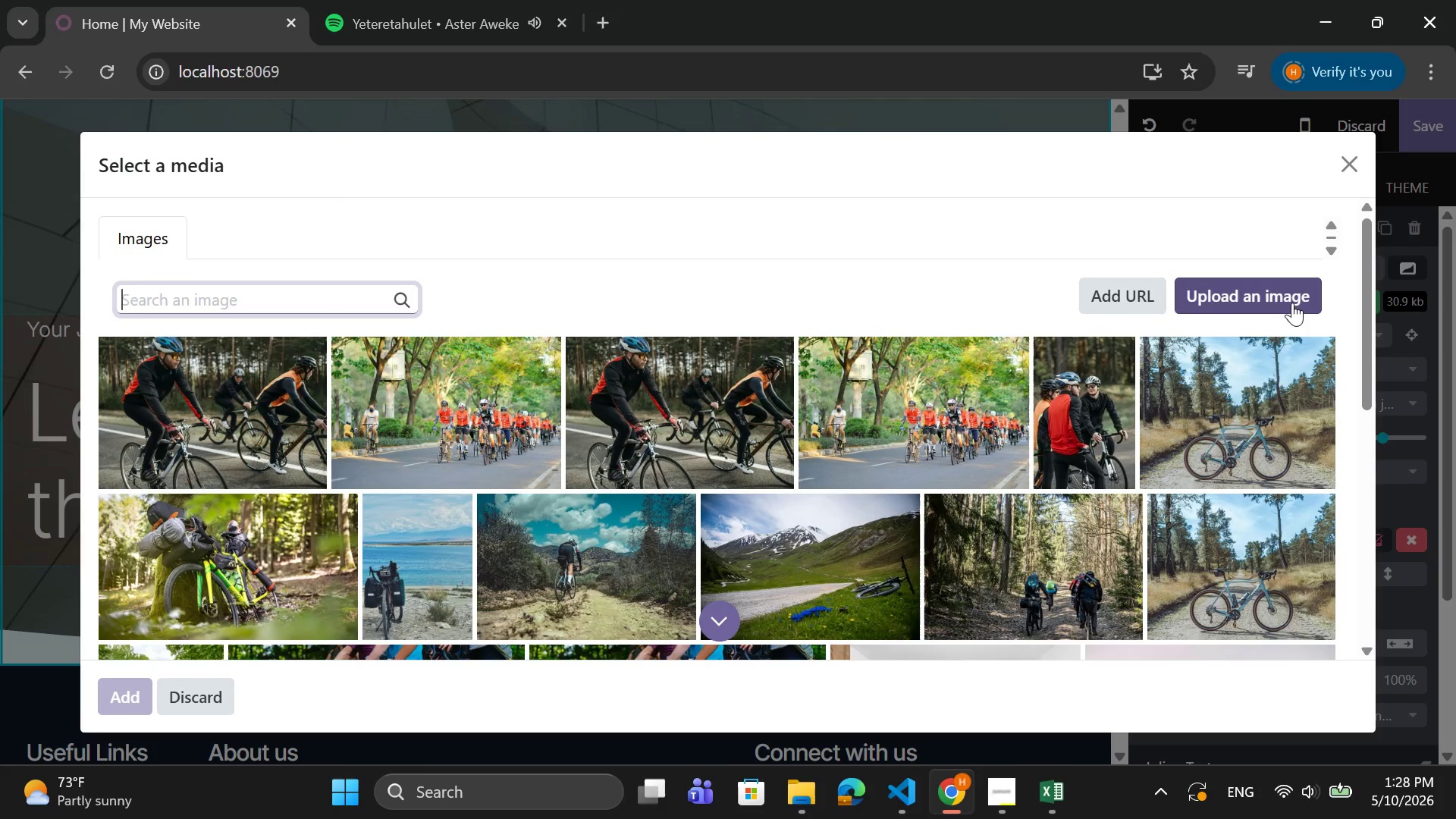 
left_click([1304, 293])
 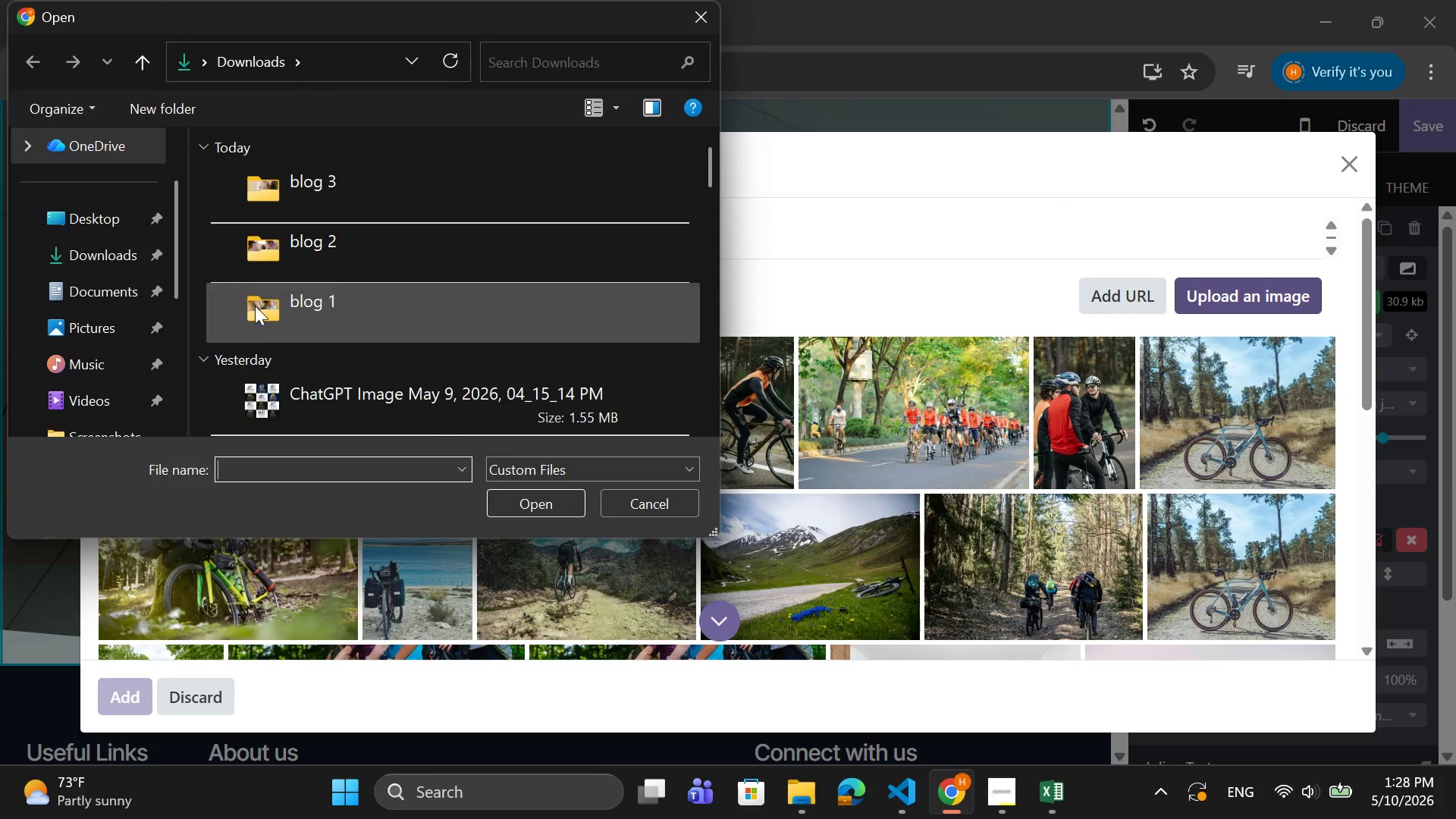 
left_click([256, 306])
 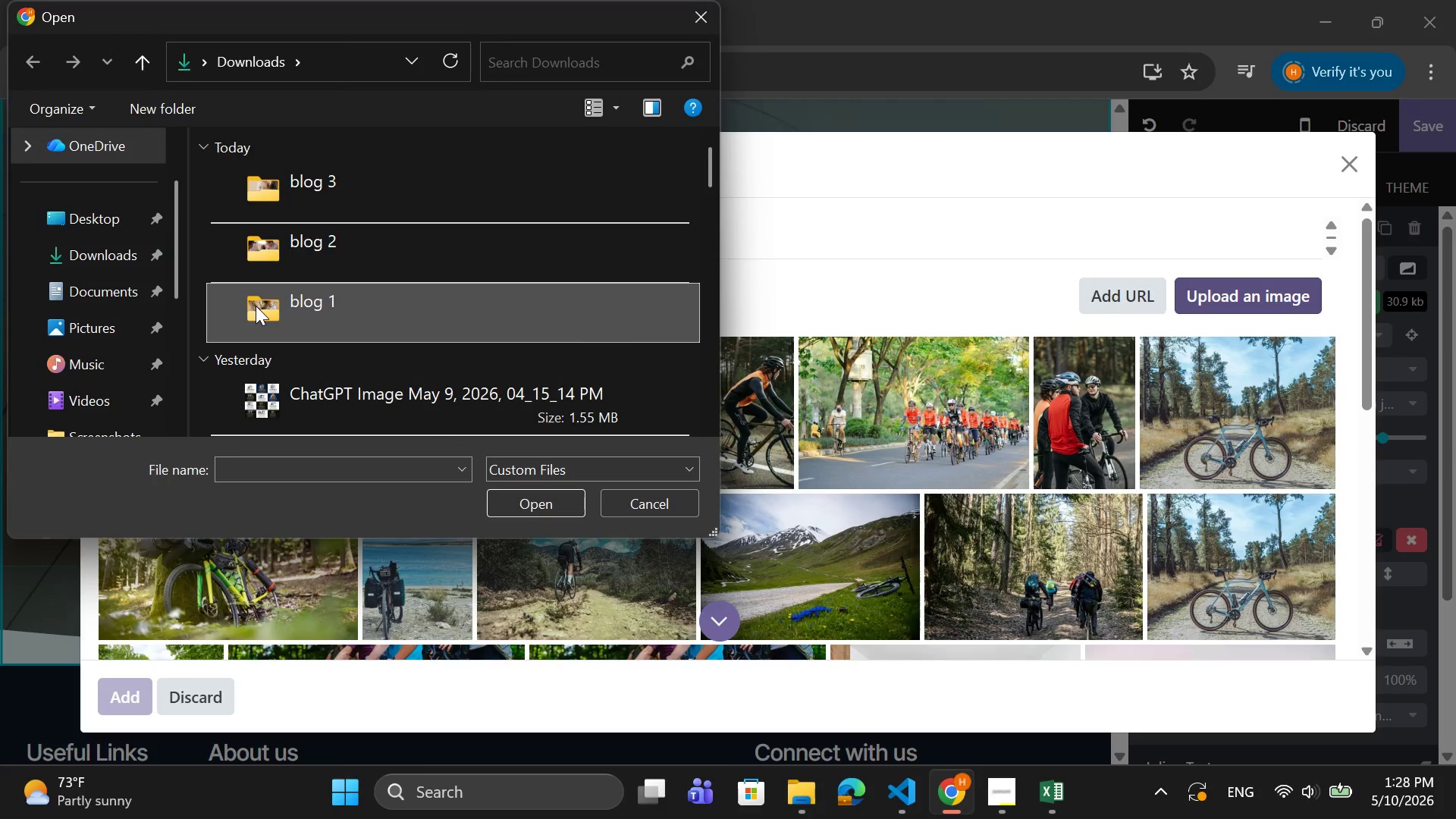 
double_click([256, 306])
 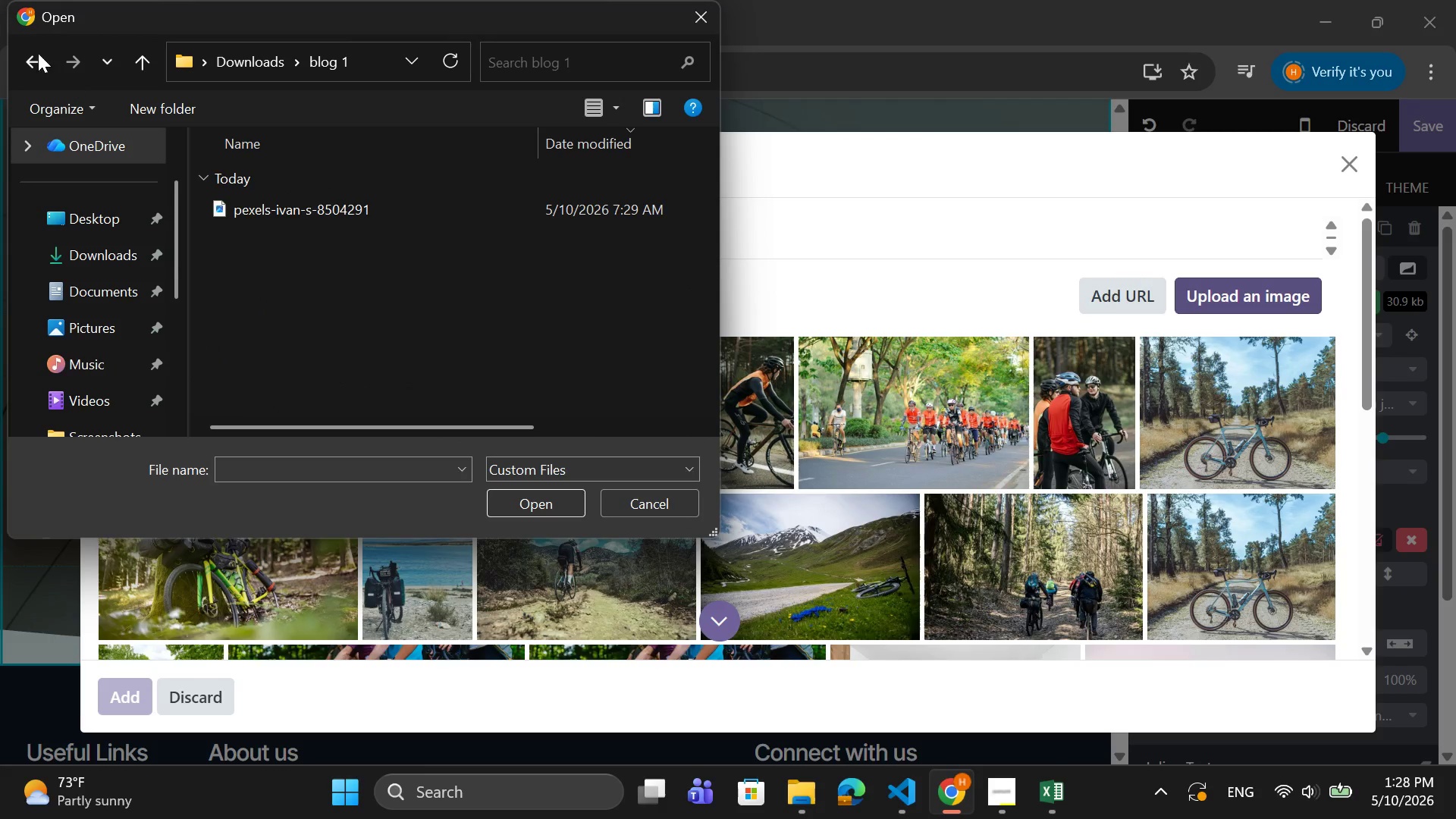 
left_click([33, 52])
 